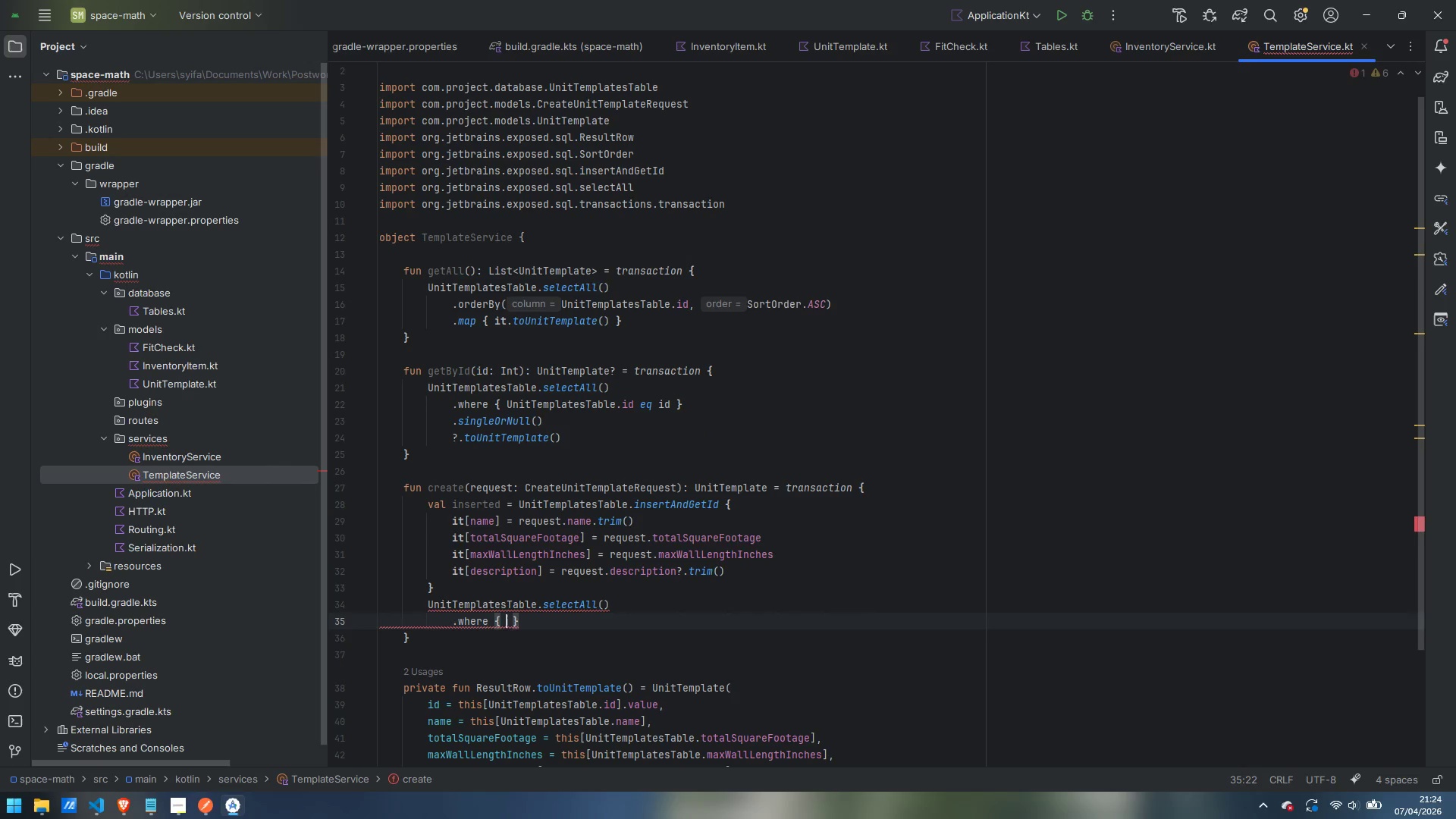 
type(UnitTemplatesTable.id eq id)
 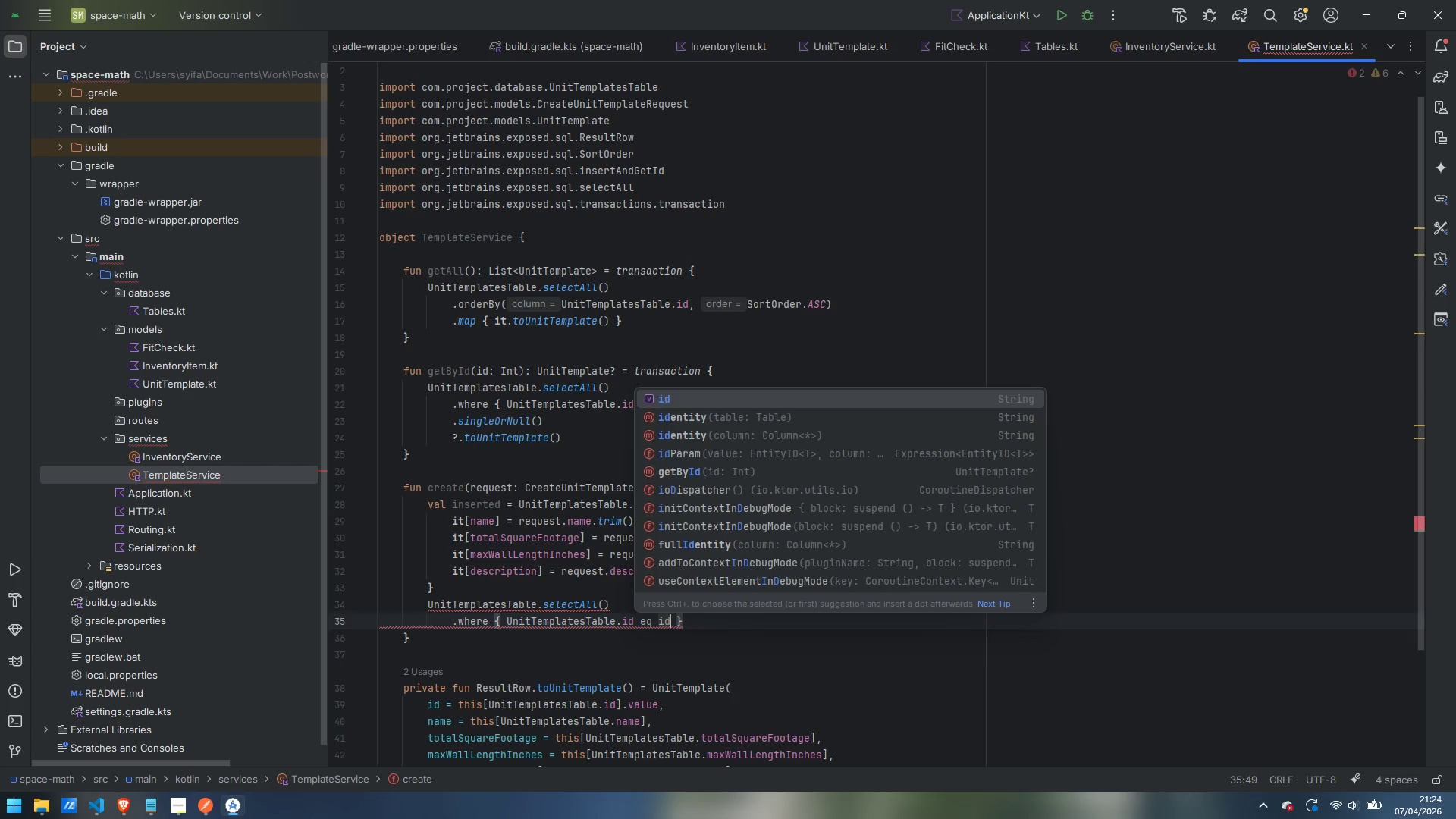 
key(Control+ControlLeft)
 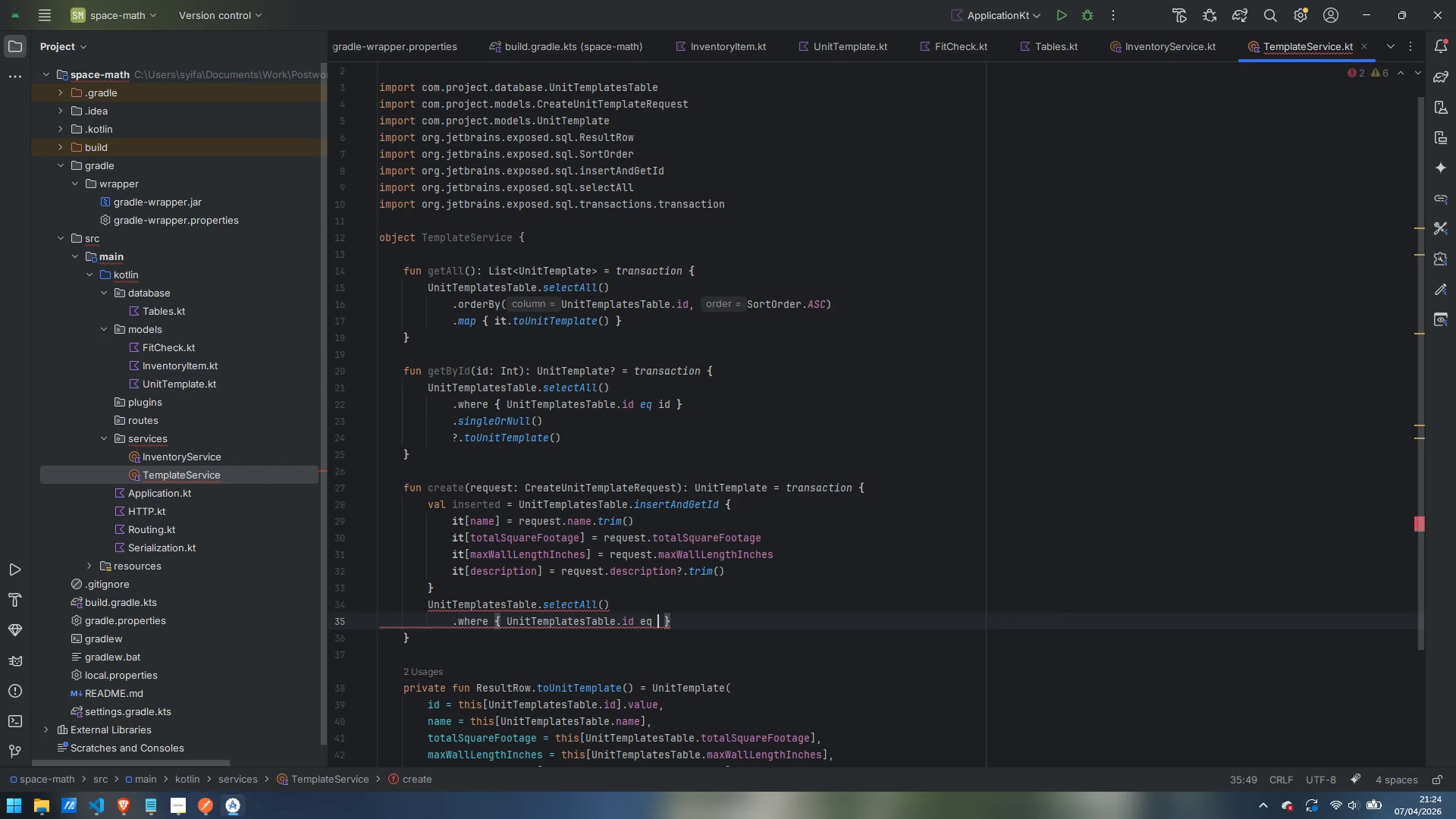 
key(Control+Backspace)
 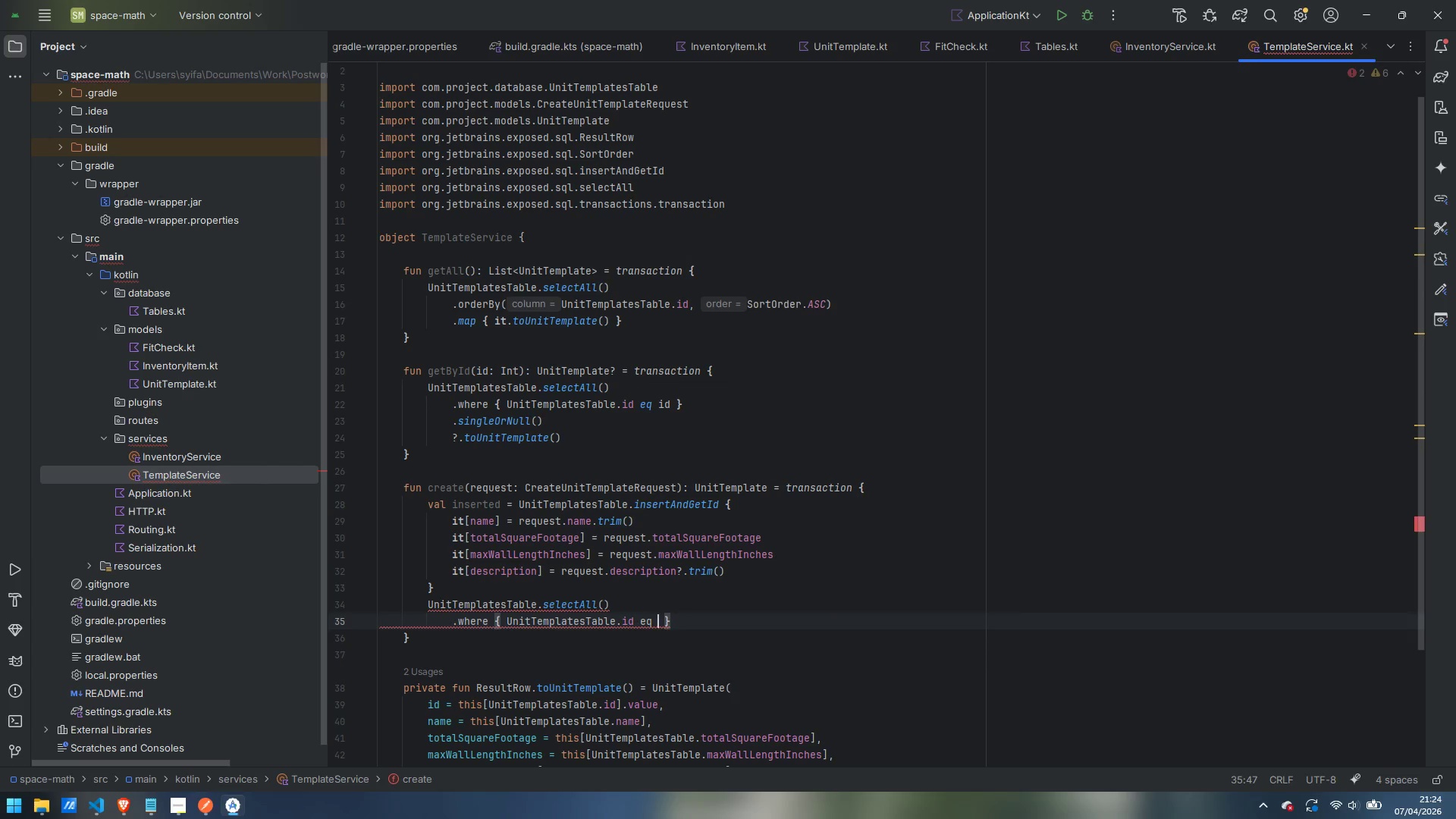 
type(inserted)
 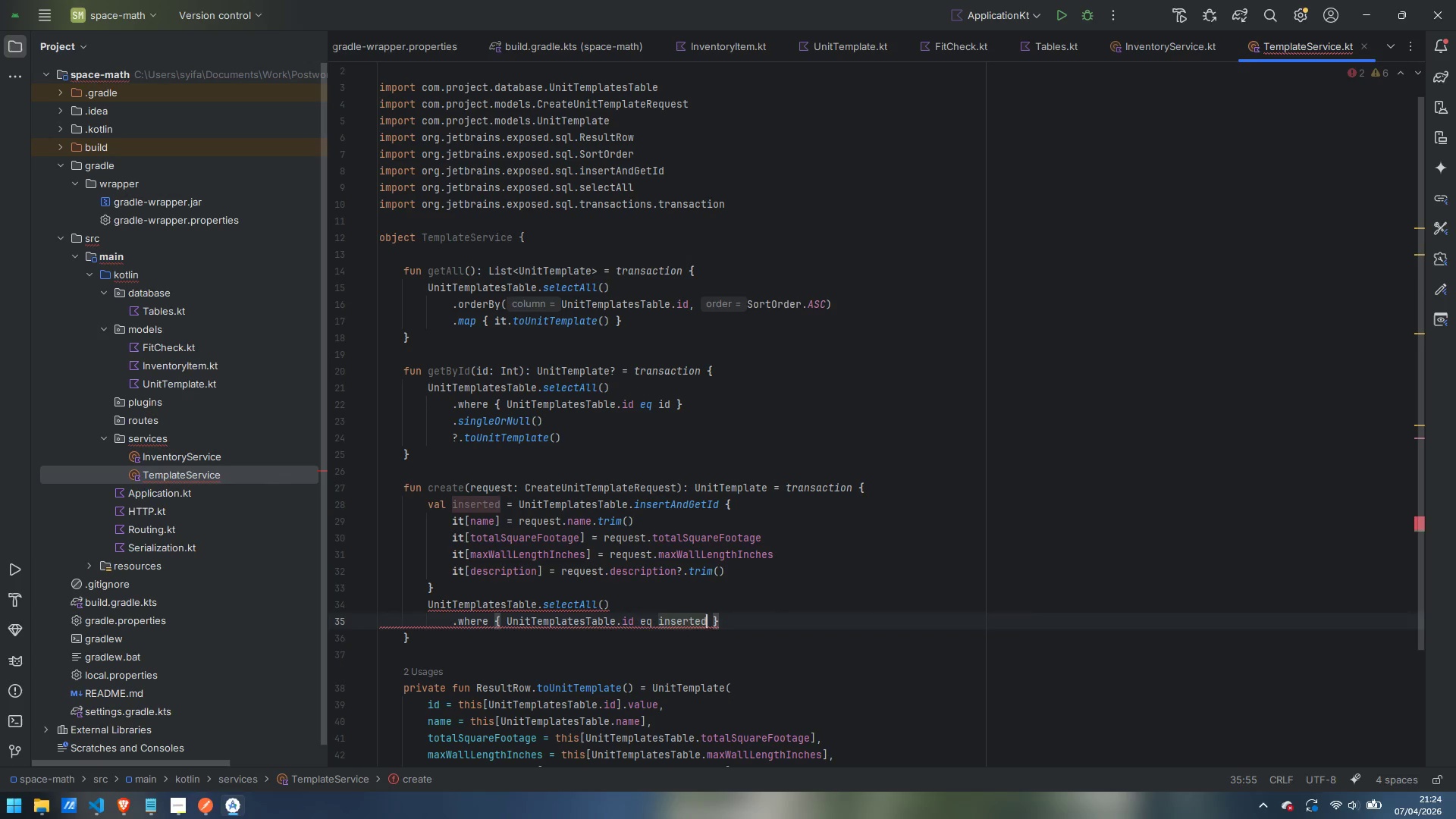 
hold_key(key=ShiftLeft, duration=0.55)
 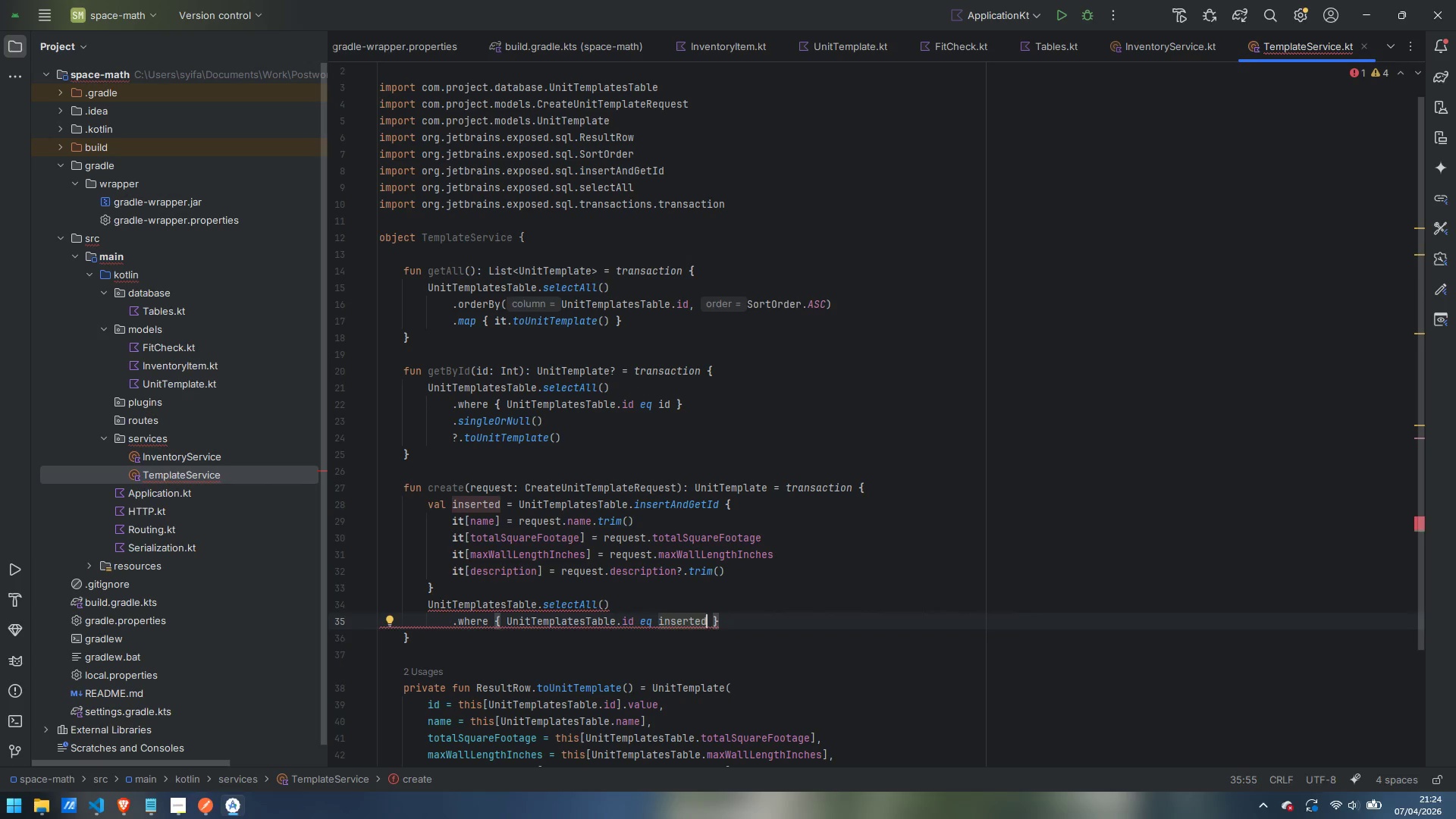 
key(ArrowRight)
 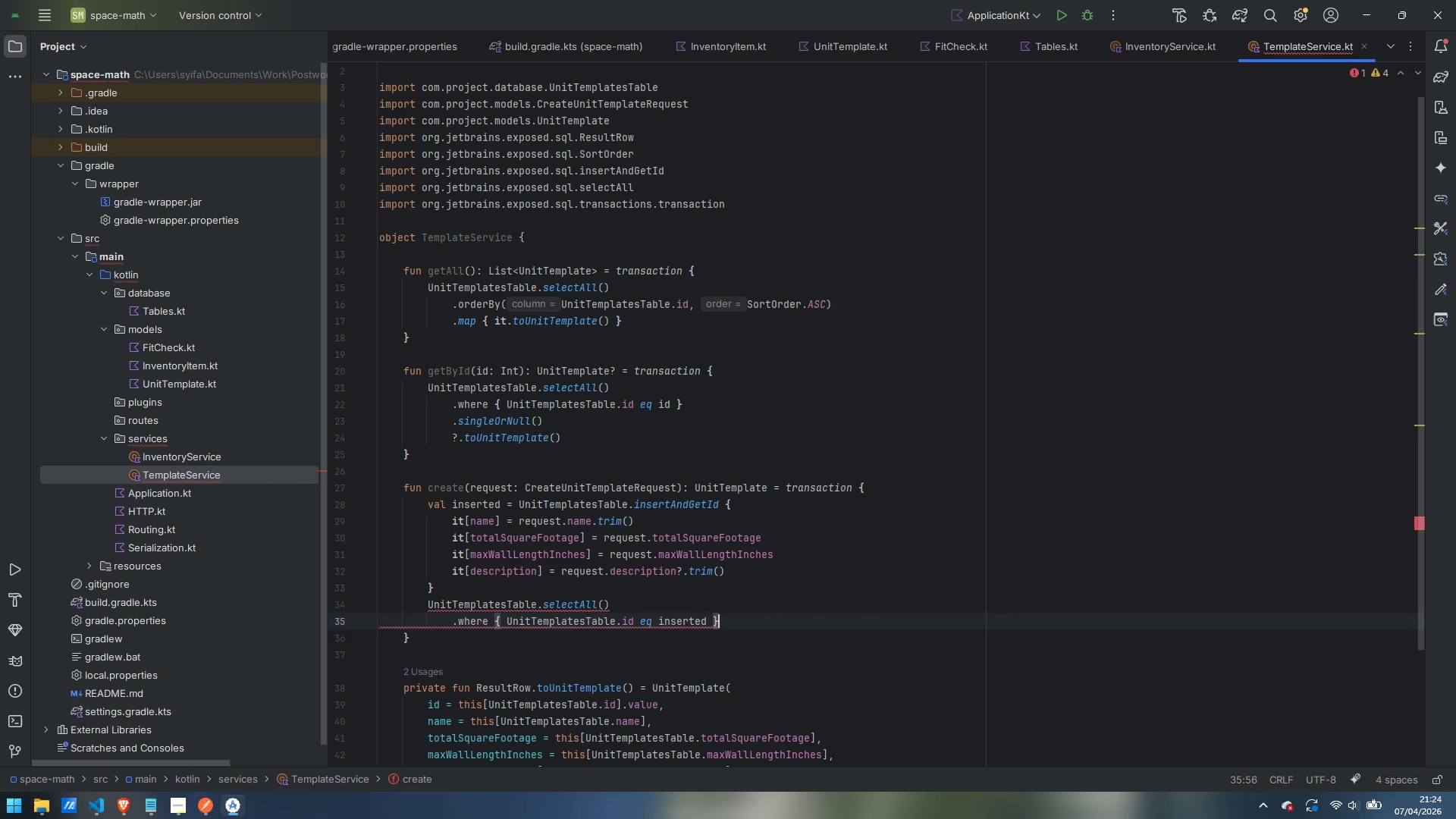 
key(ArrowRight)
 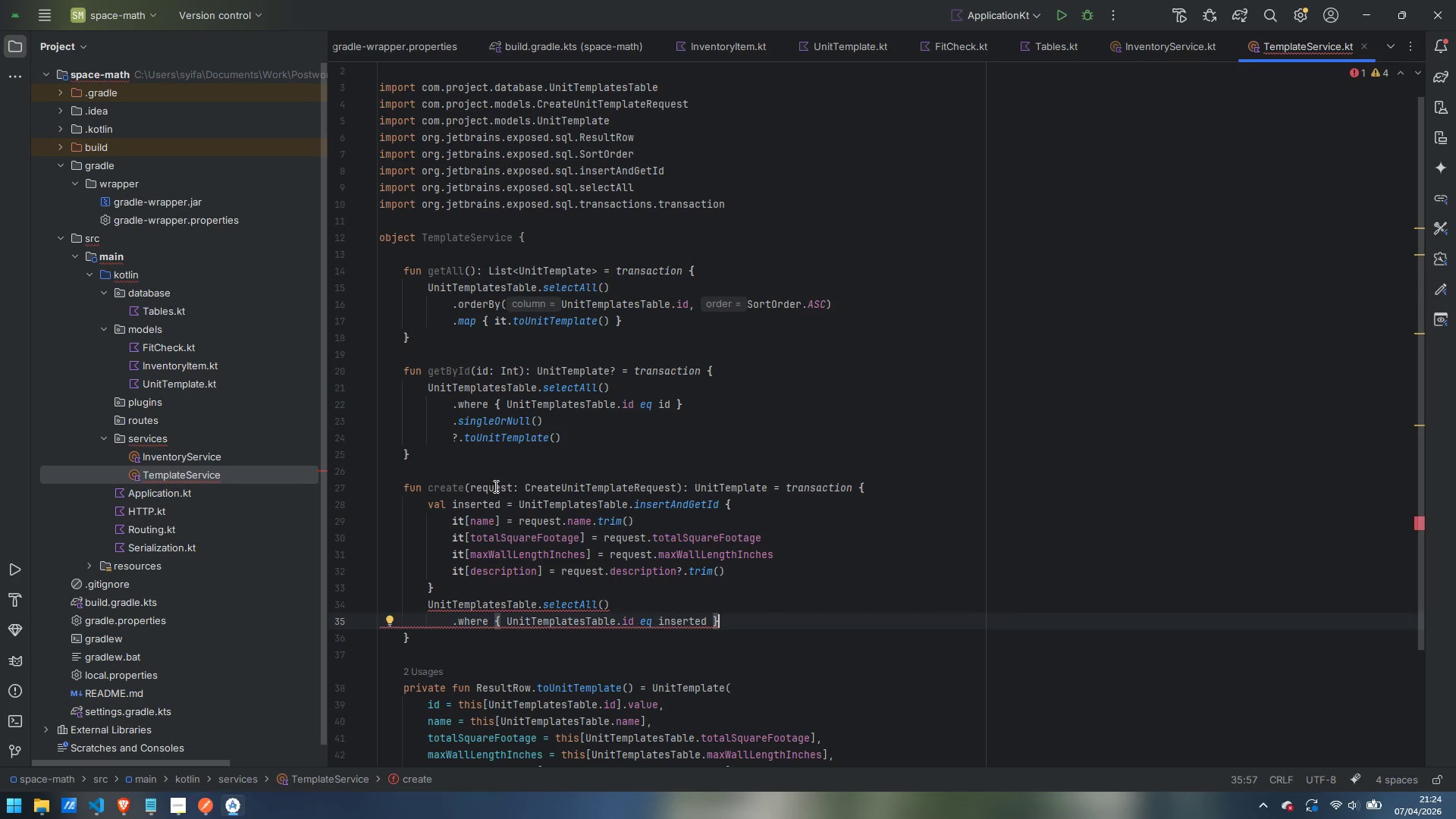 
left_click([499, 504])
 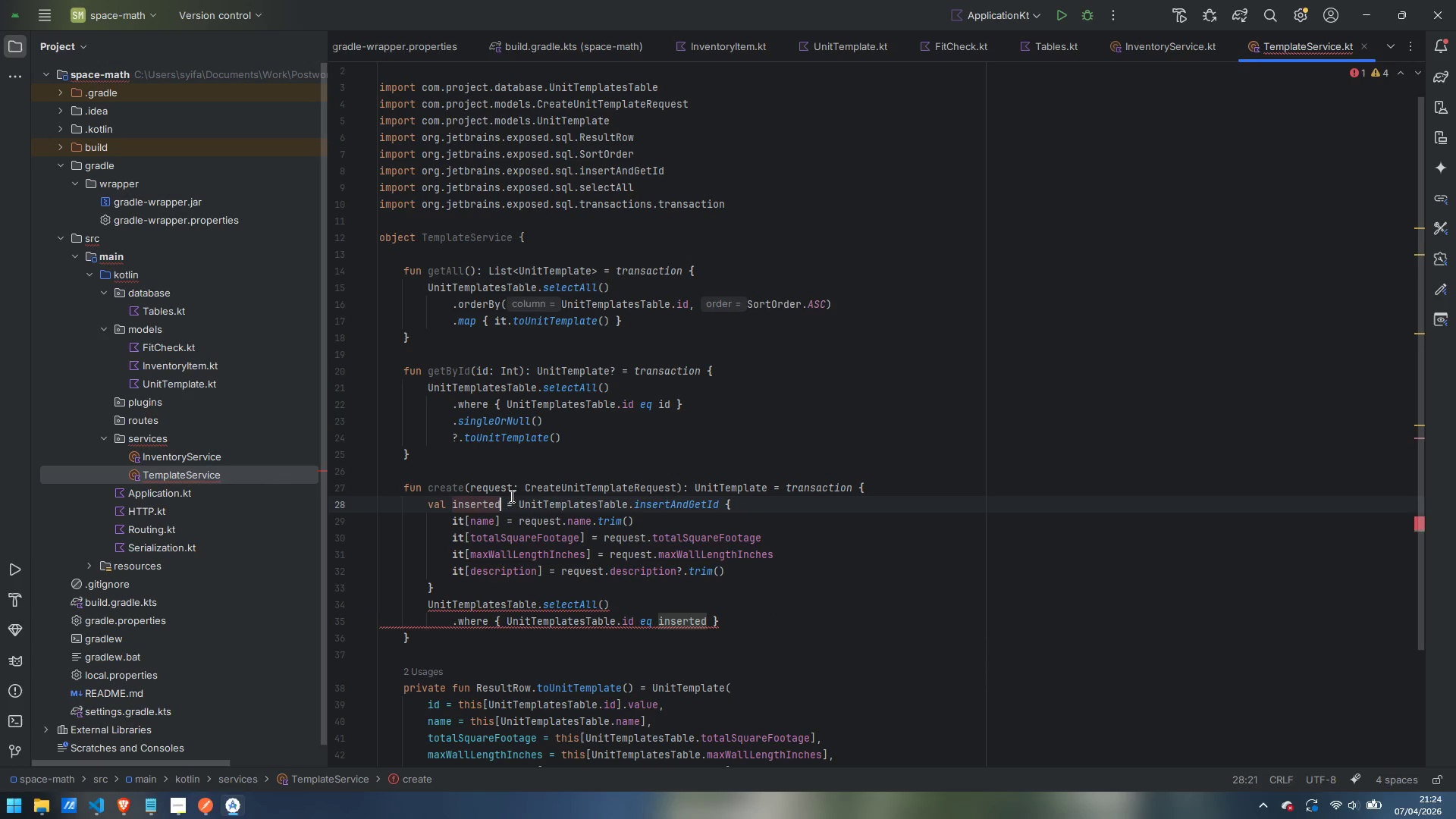 
type(Id)
 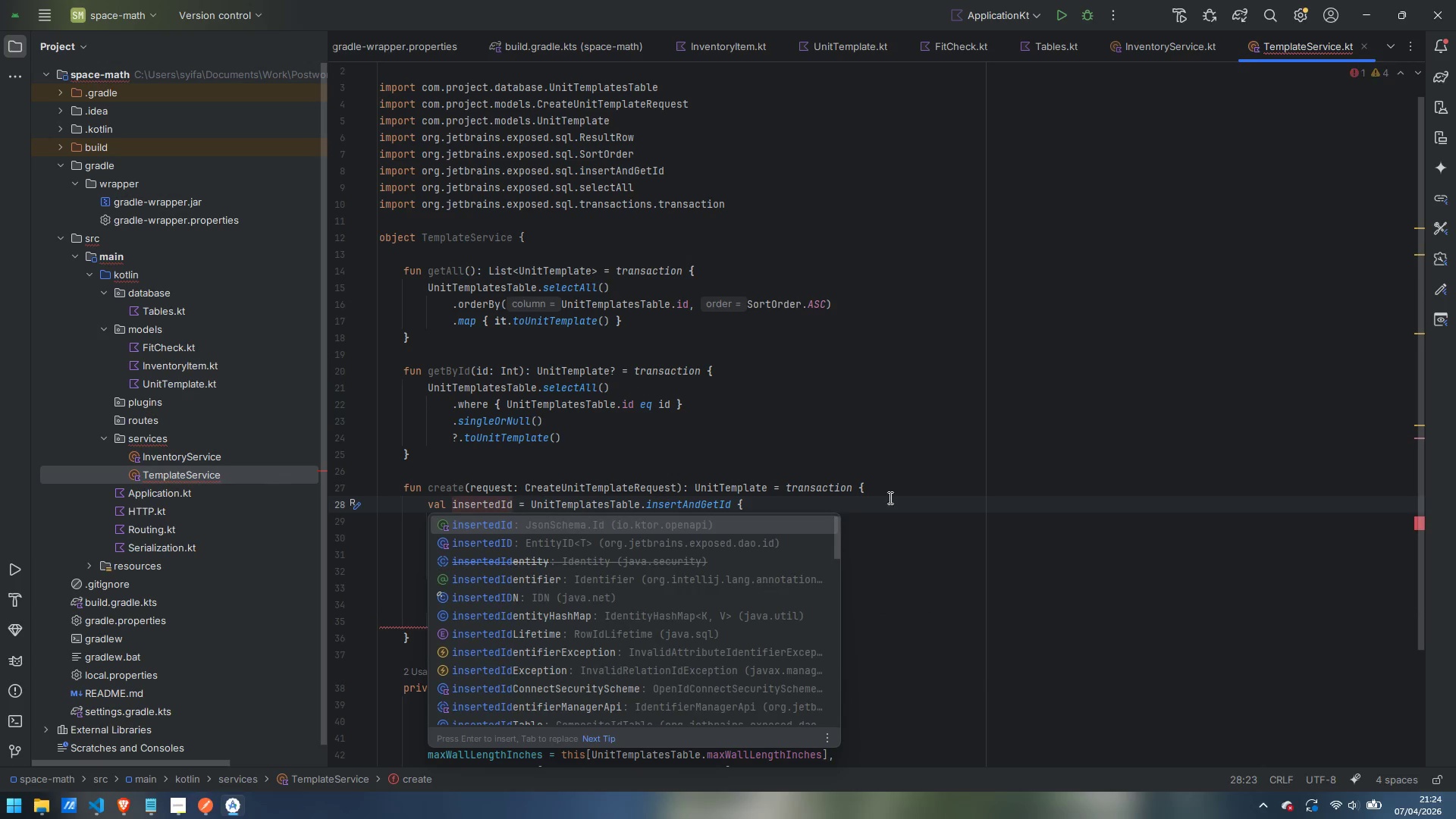 
left_click([897, 495])
 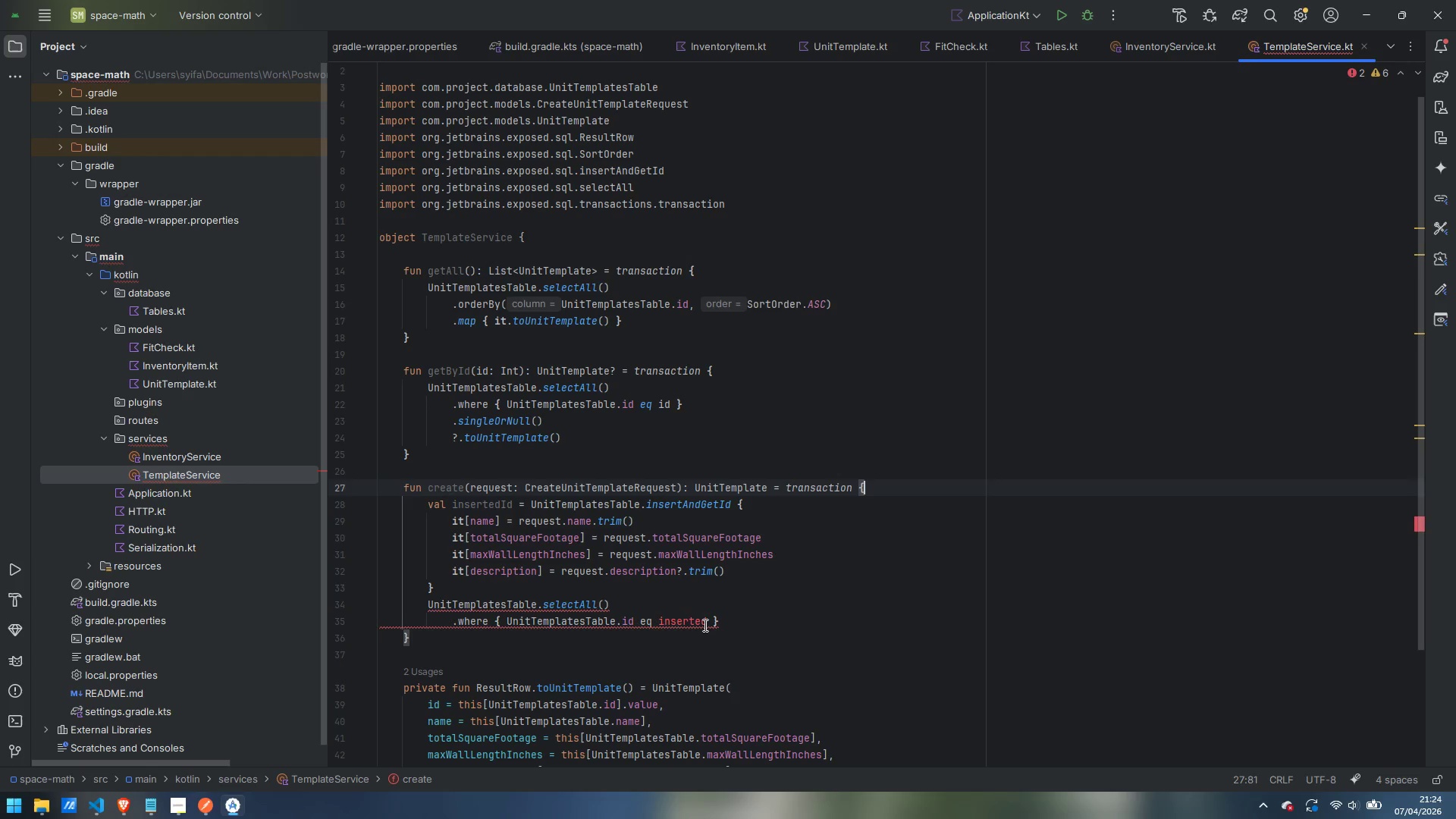 
left_click([704, 625])
 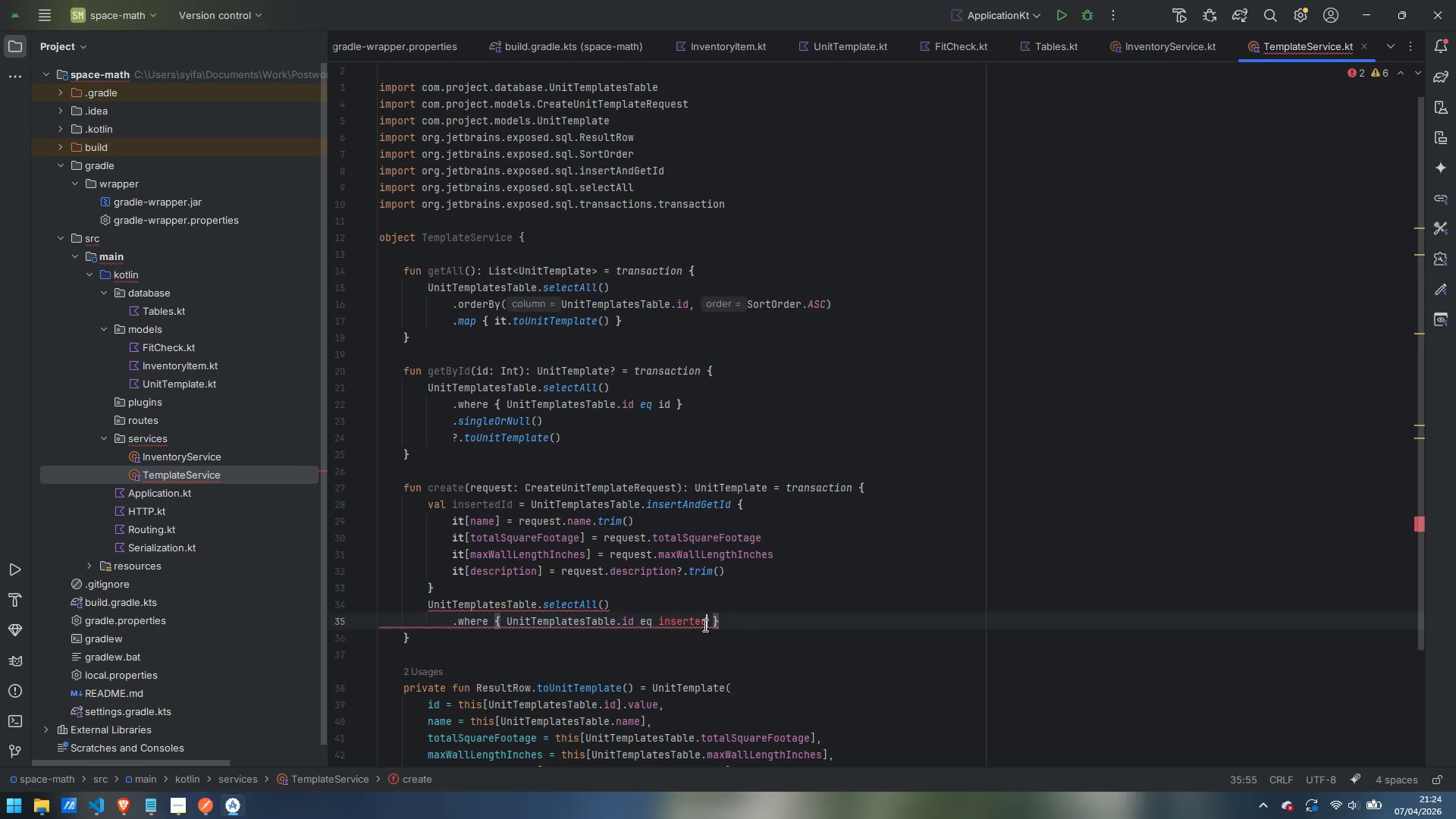 
type(Id)
 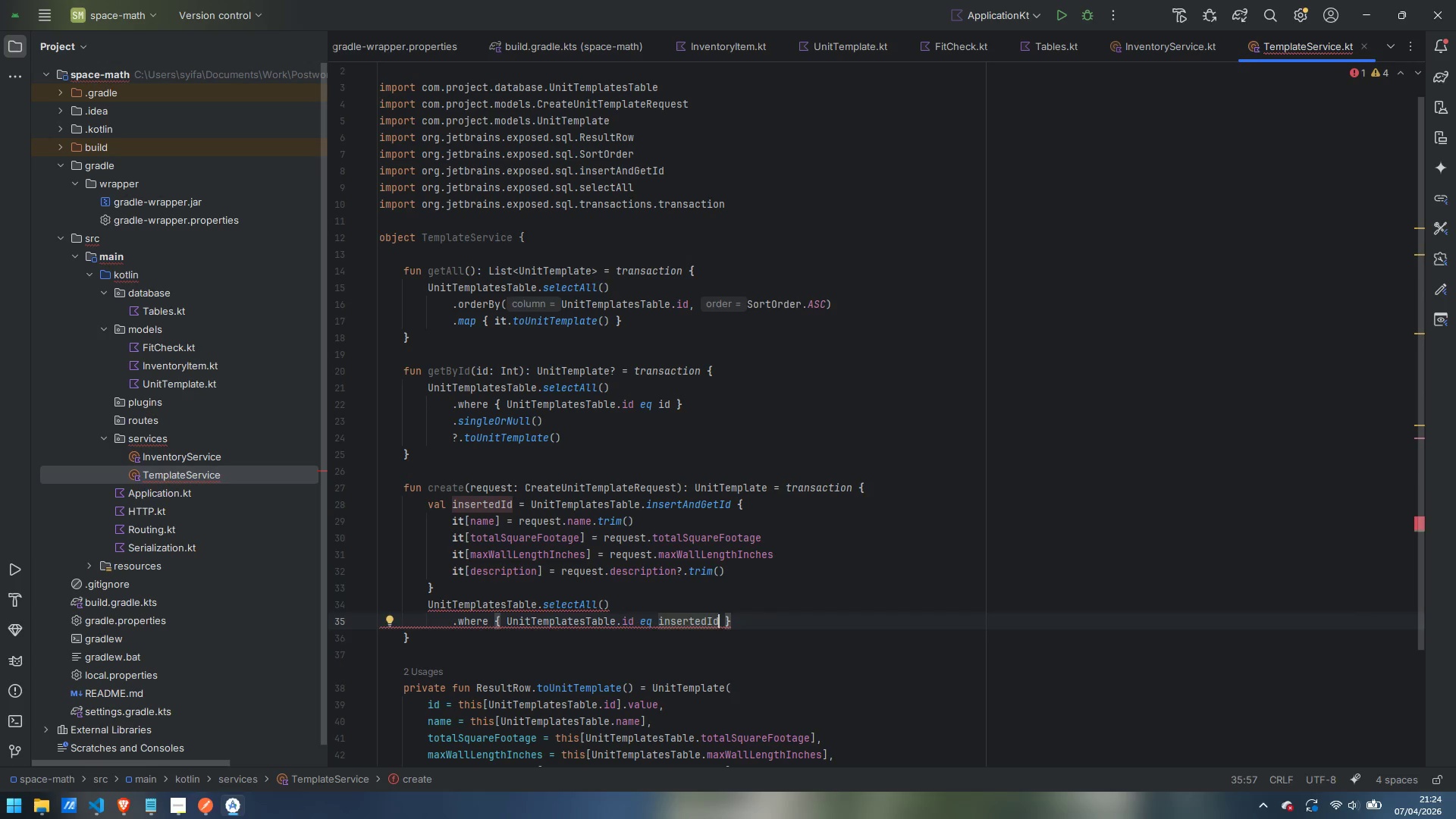 
key(ArrowRight)
 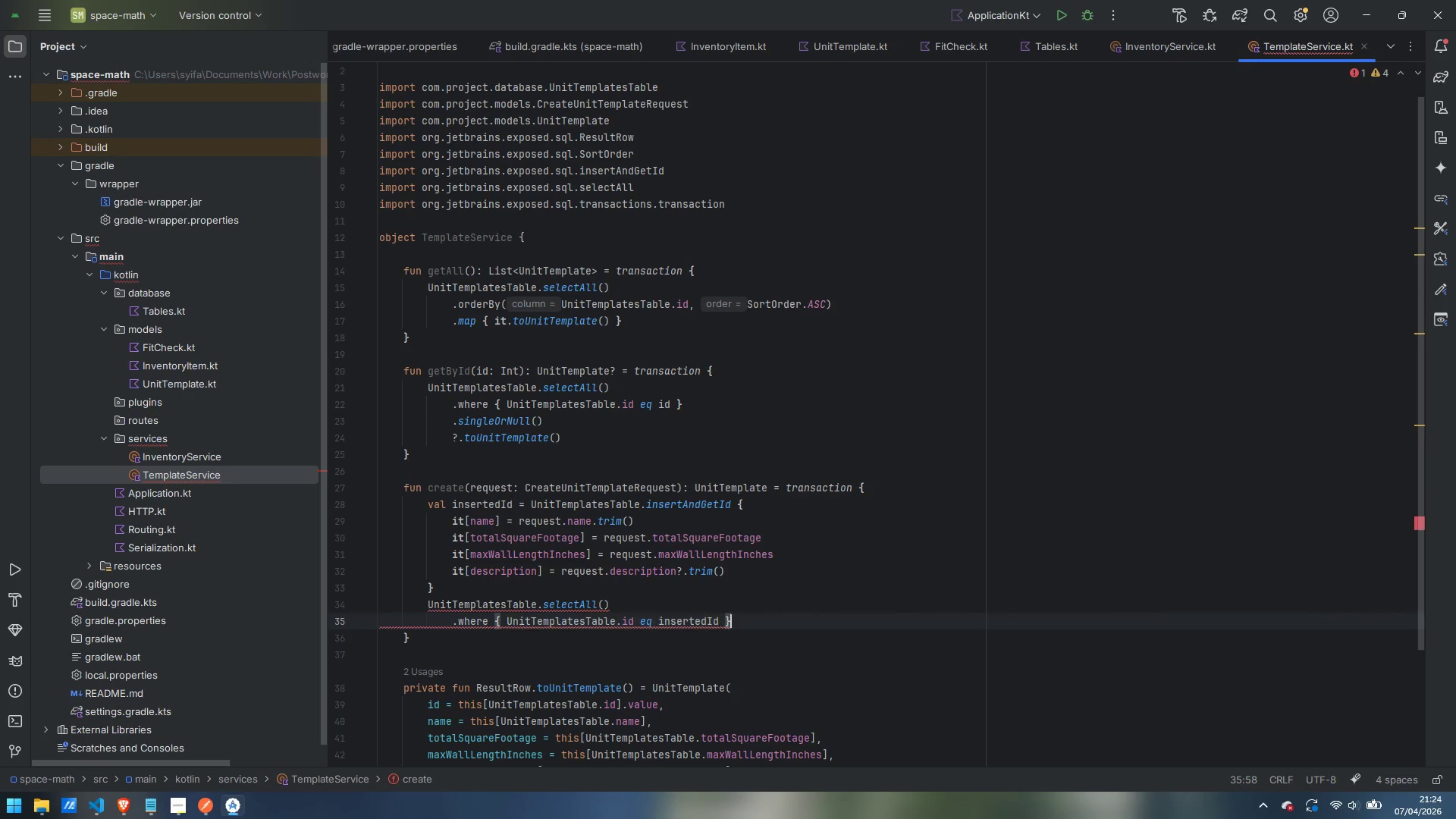 
key(ArrowRight)
 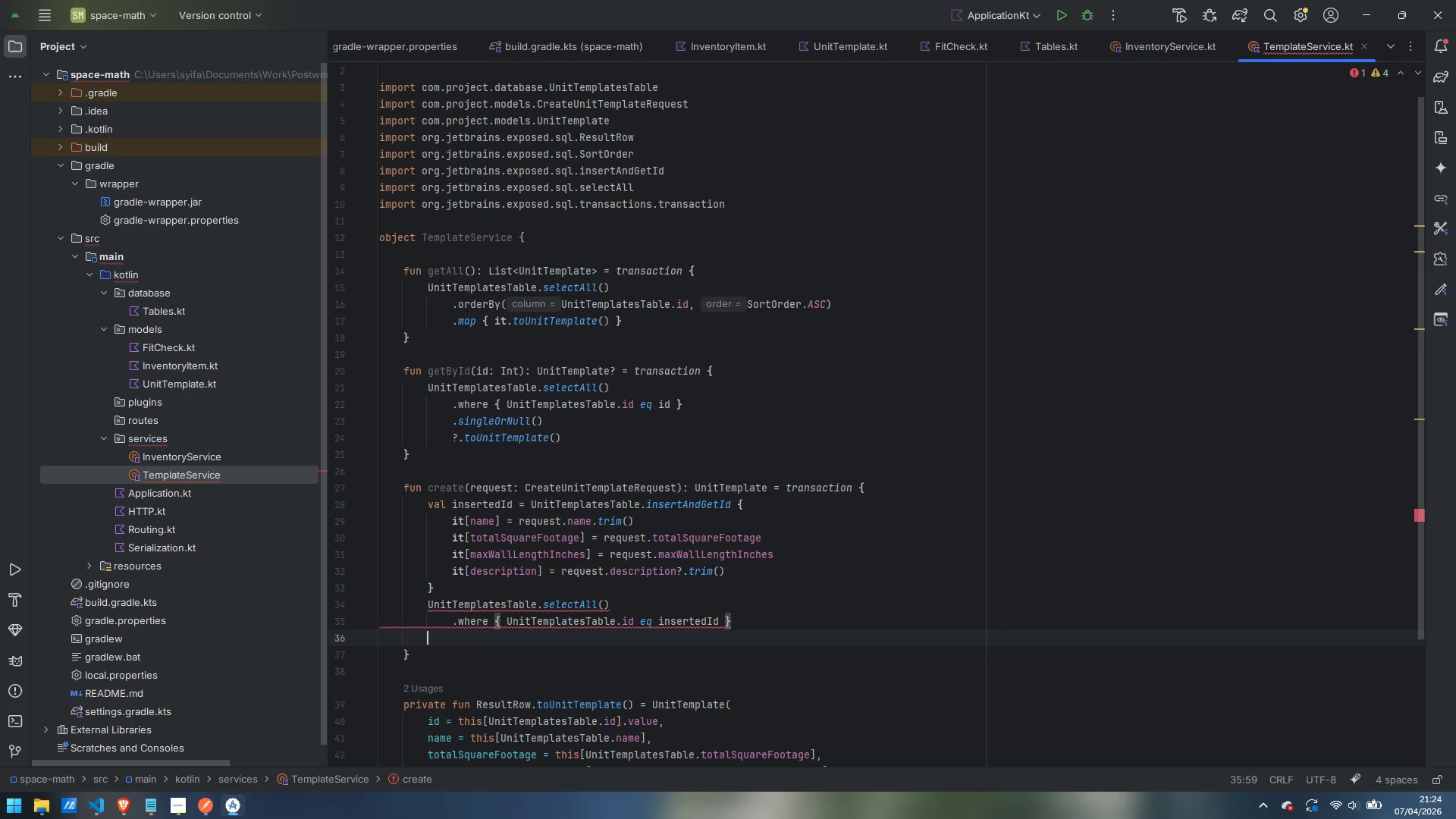 
key(Enter)
 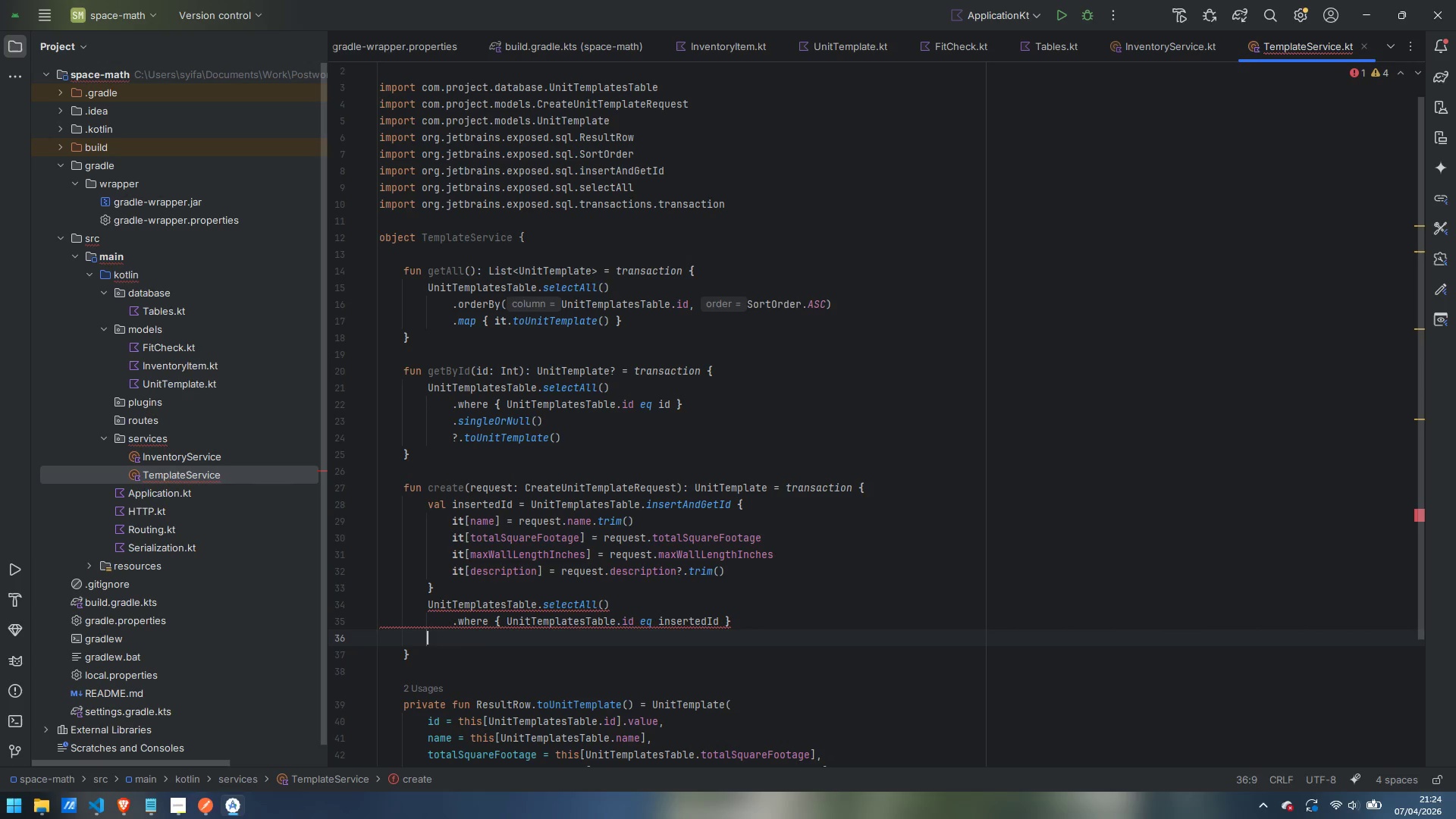 
type(.single())
 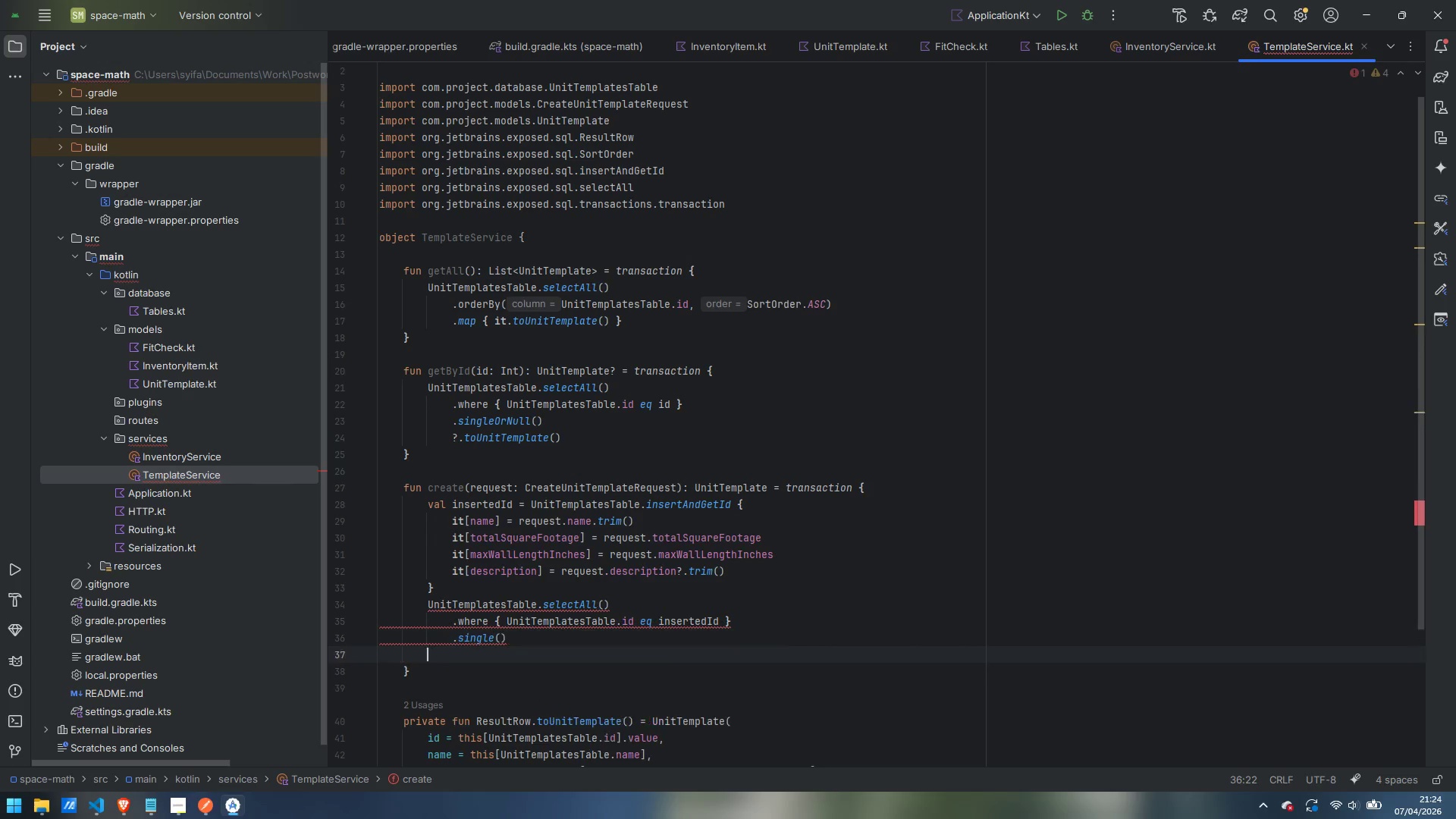 
 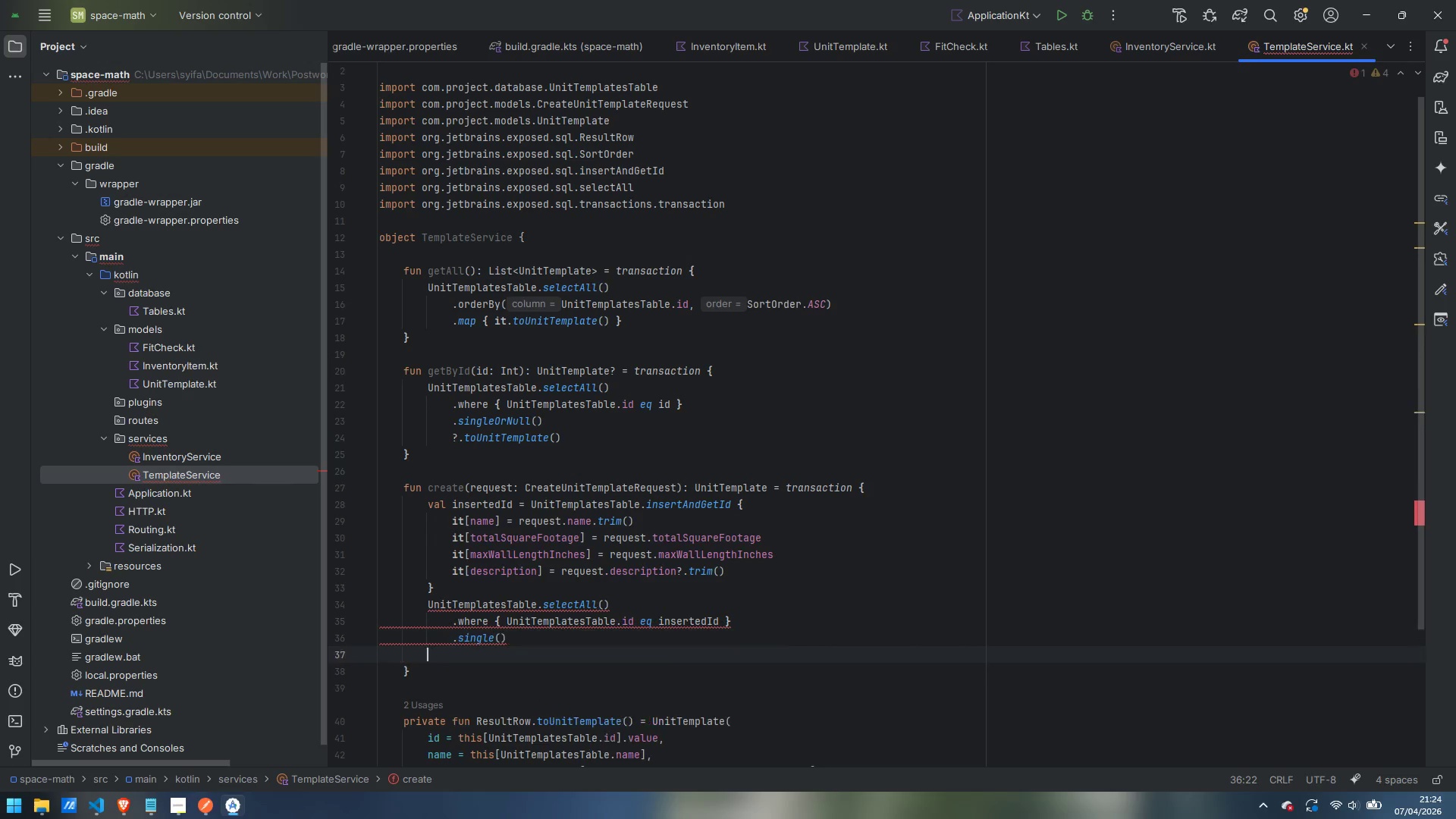 
key(Enter)
 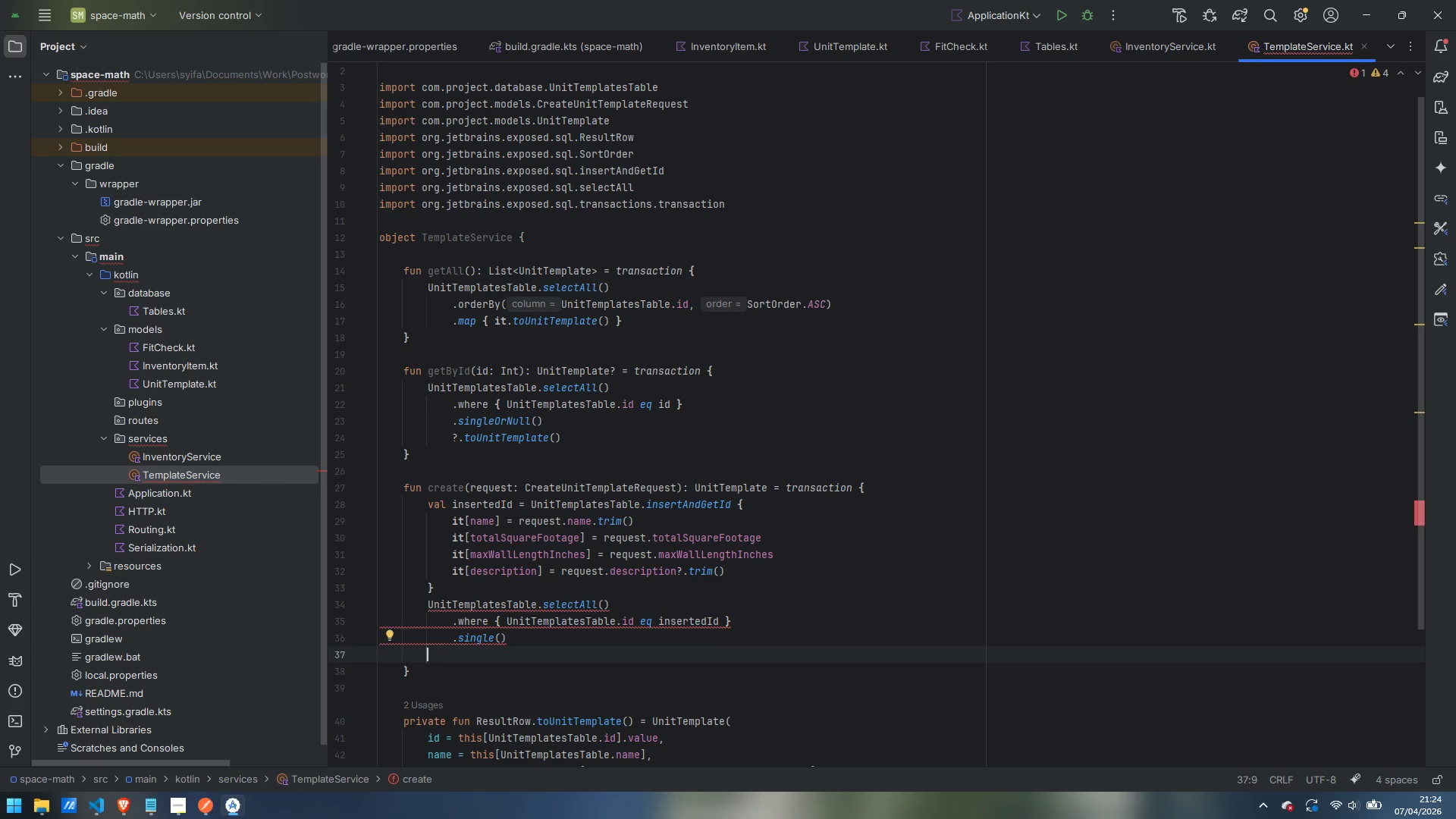 
type(.toUnitTemplate)
key(Backspace)
key(Backspace)
key(Backspace)
key(Backspace)
type(late)
 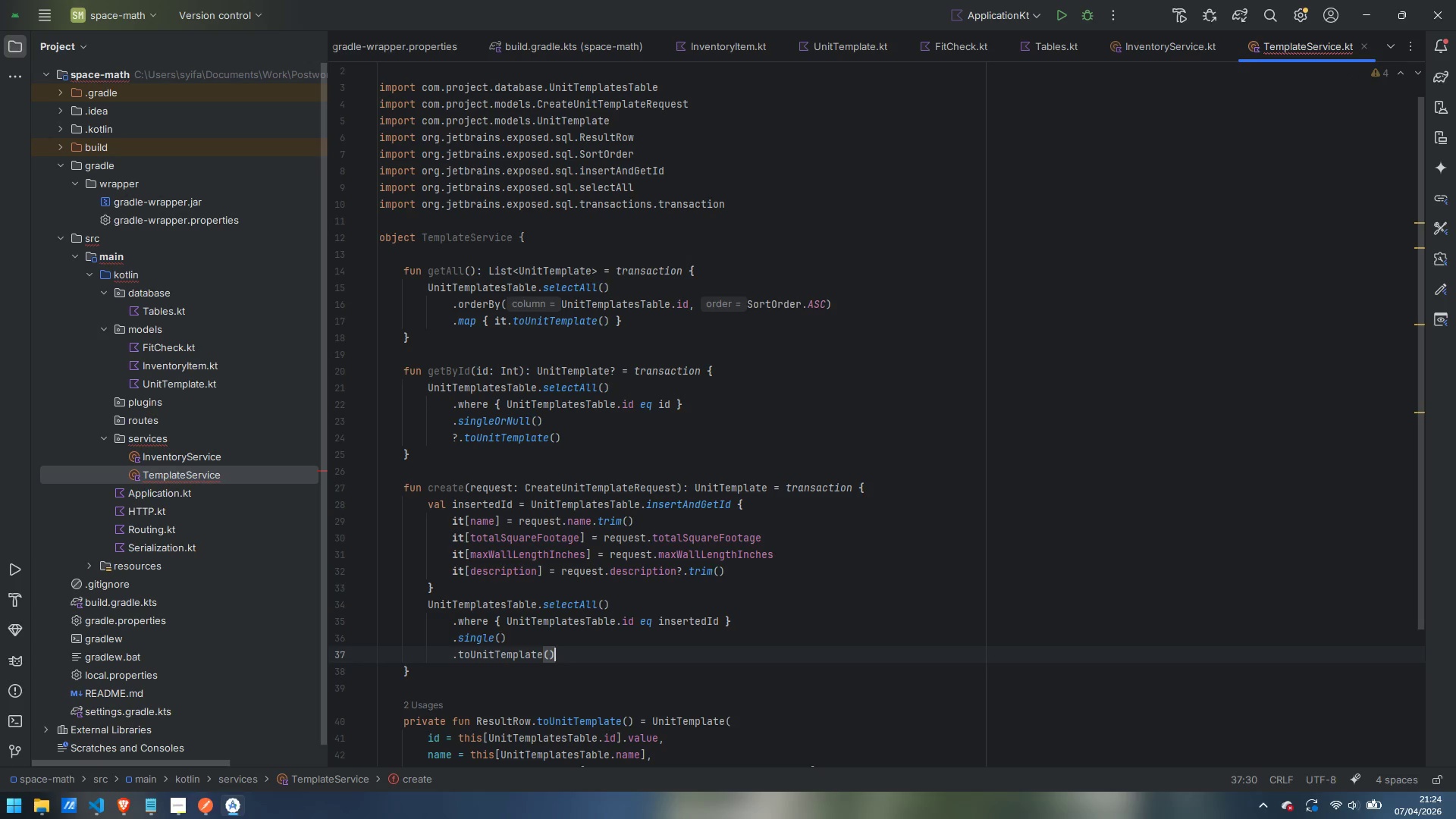 
 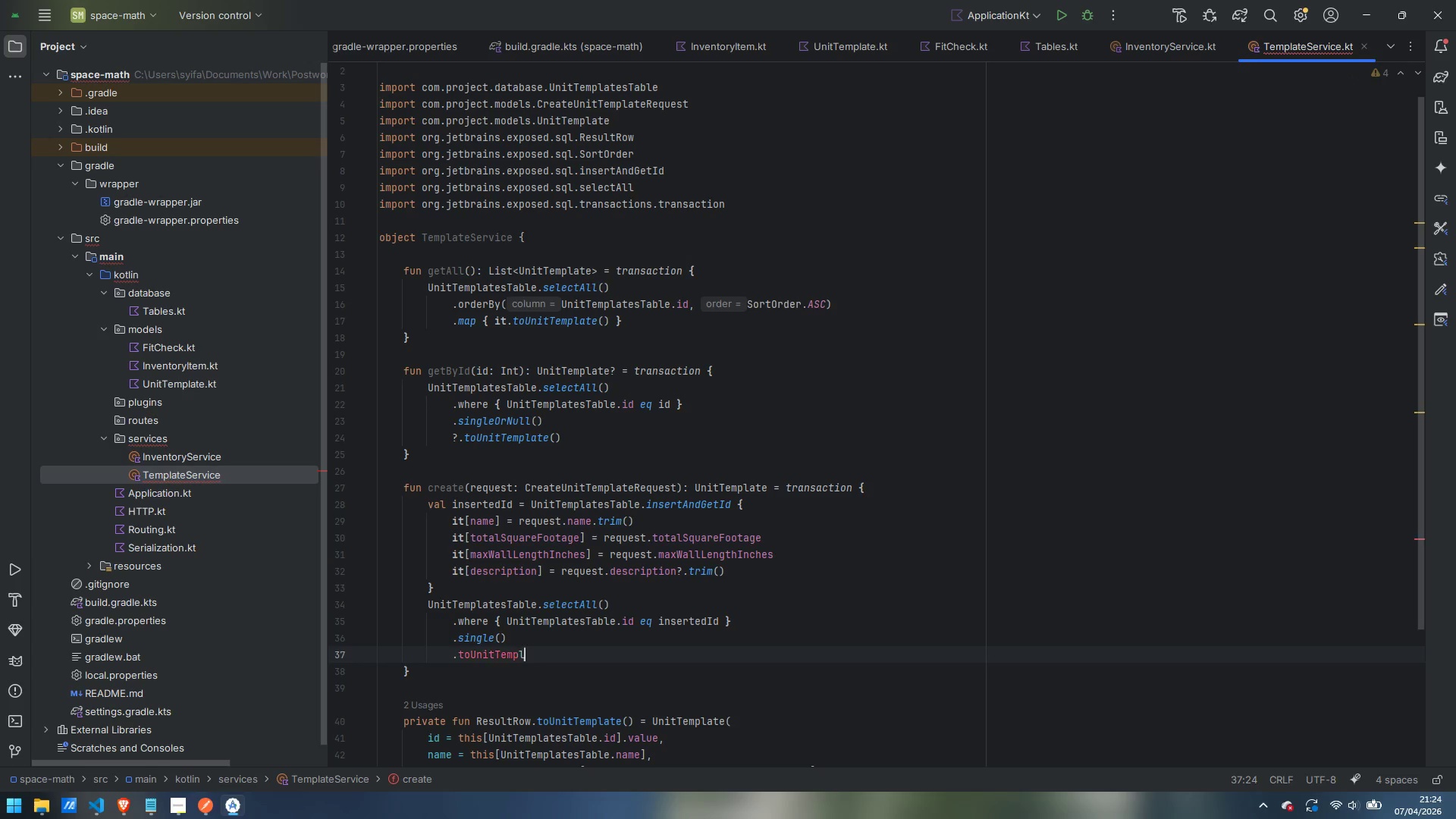 
key(Enter)
 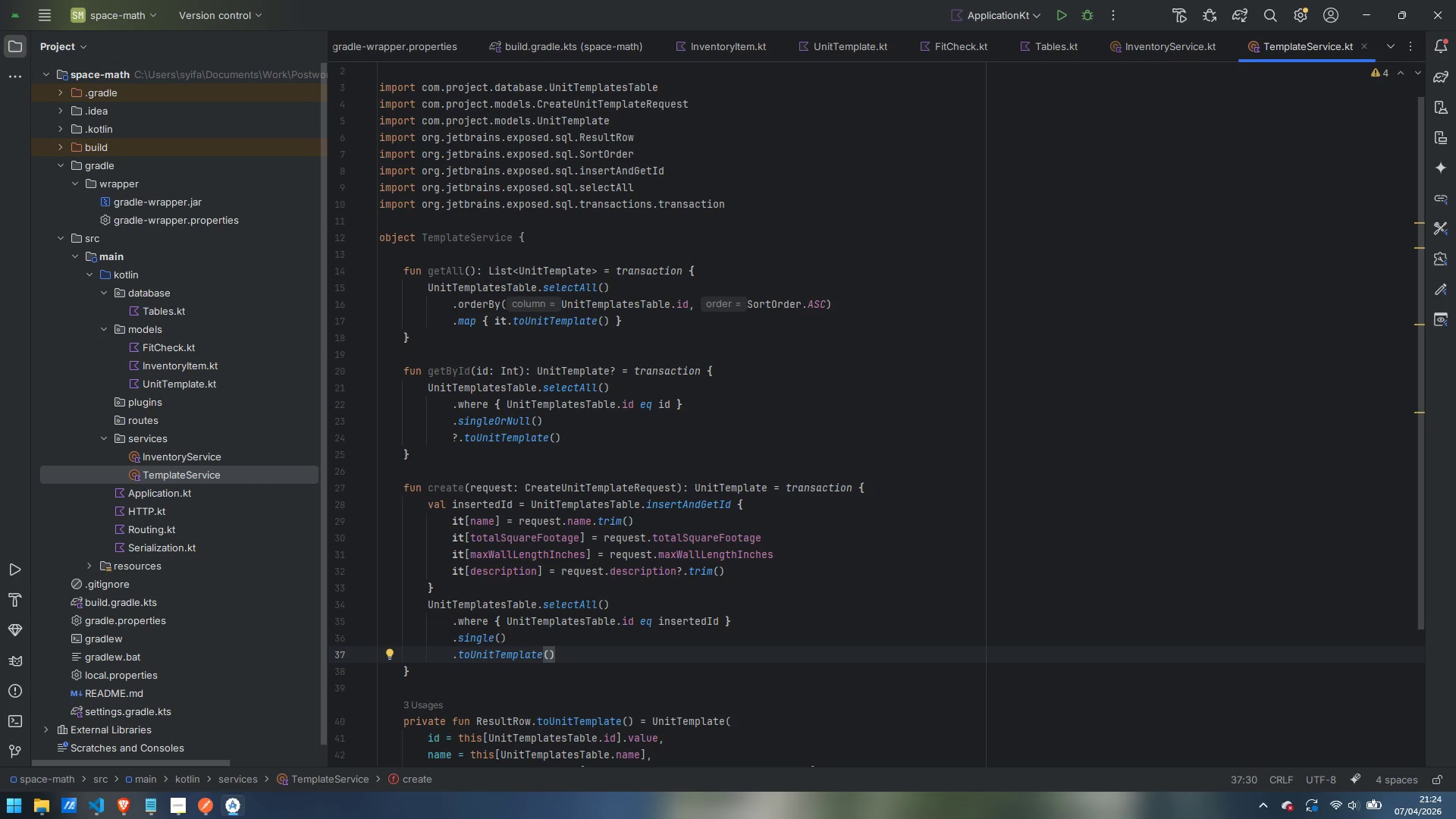 
key(ArrowDown)
 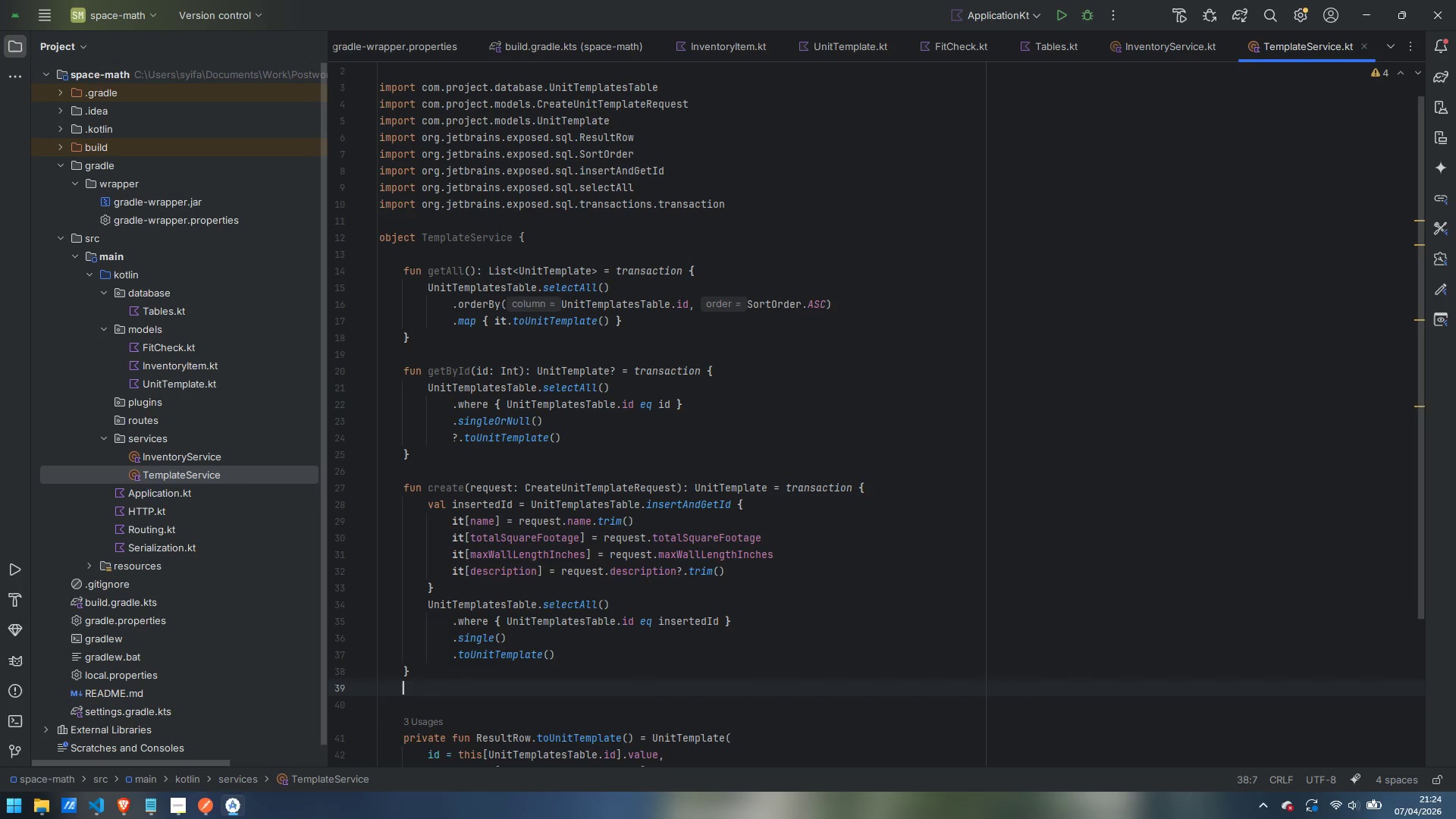 
key(Enter)
 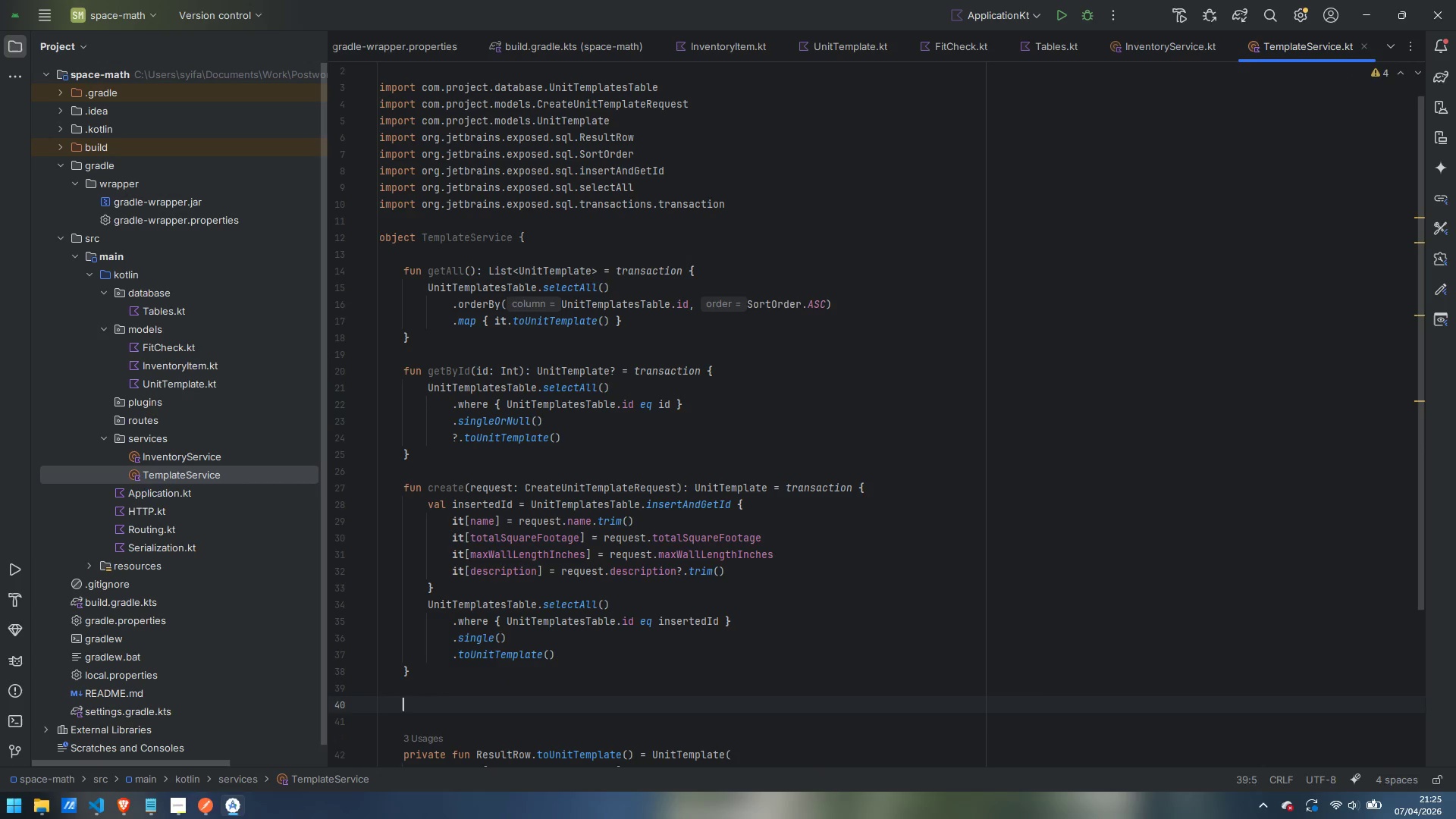 
key(Enter)
 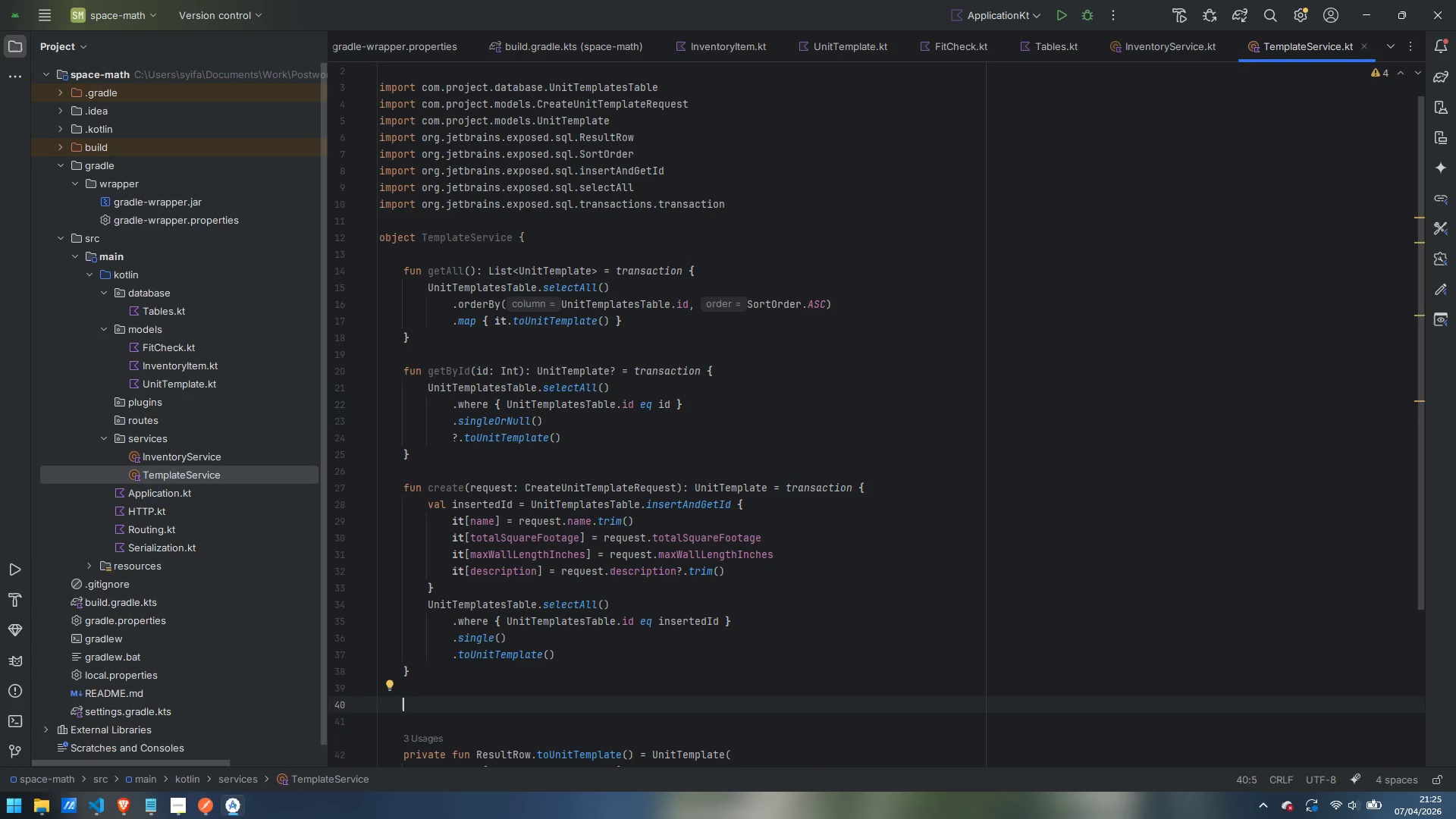 
type(fun update(id: int)
key(Backspace)
key(Backspace)
key(Backspace)
type(Int, request: CreateUnitTemplateRequest)
 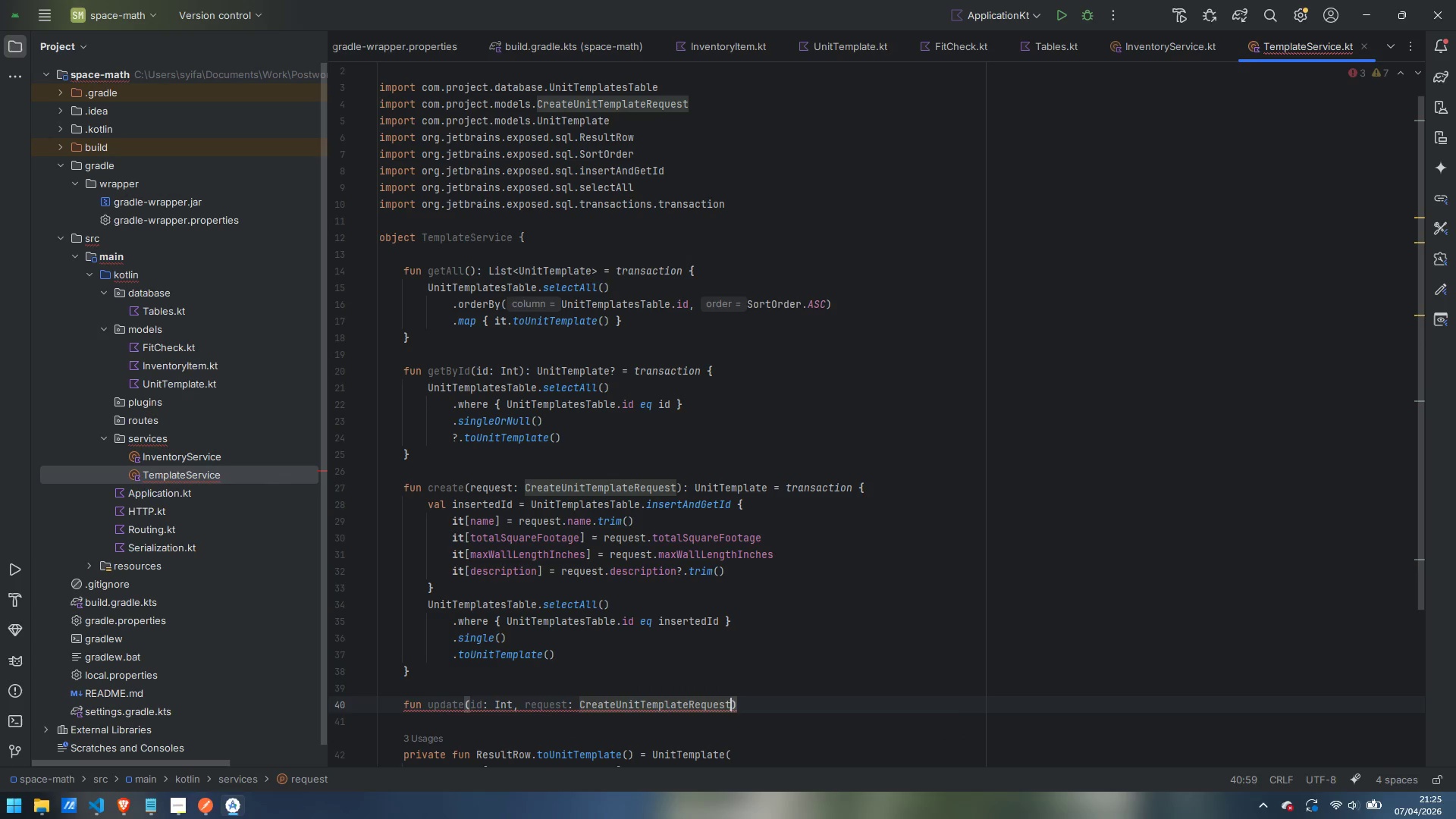 
 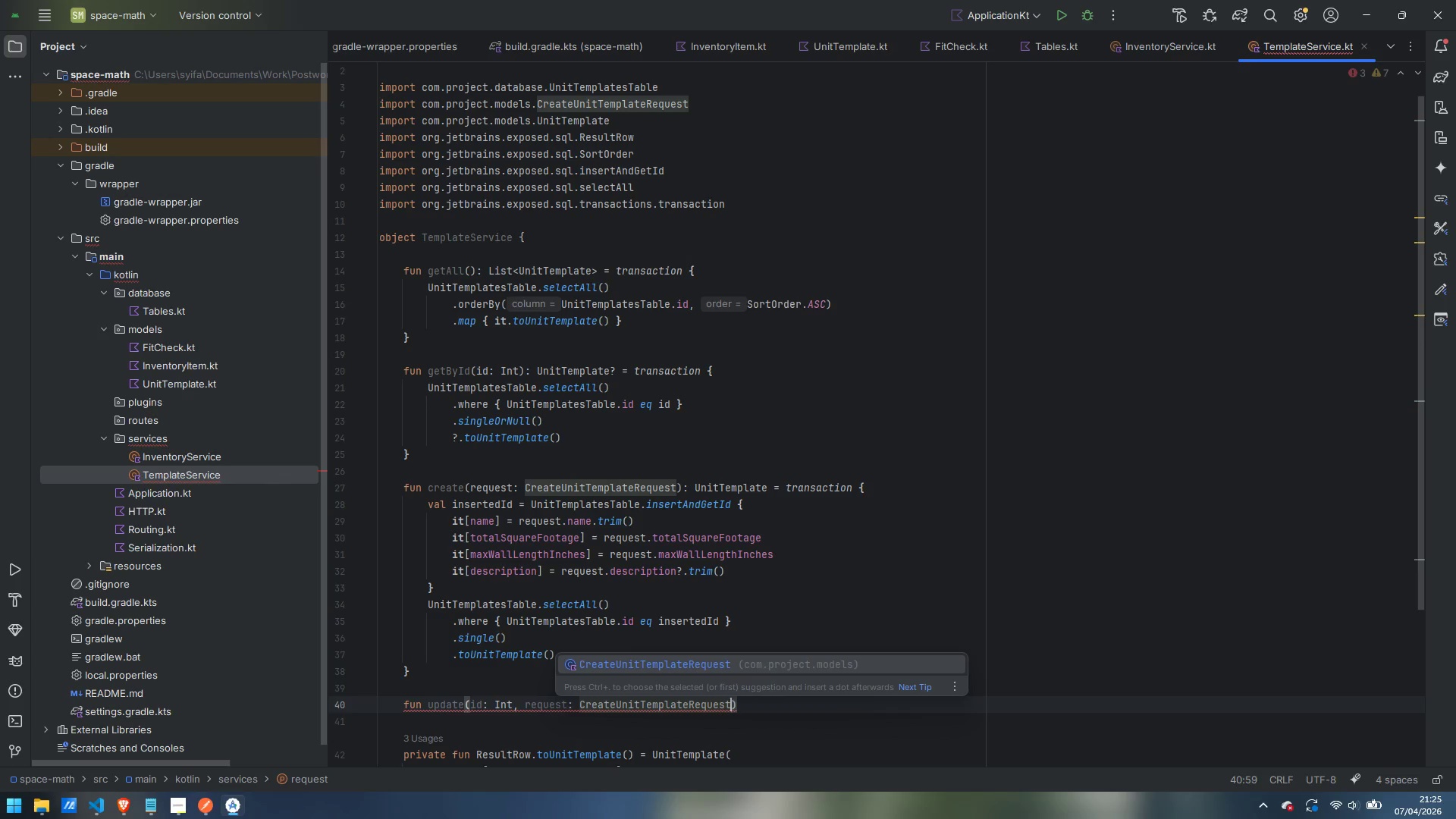 
key(Enter)
 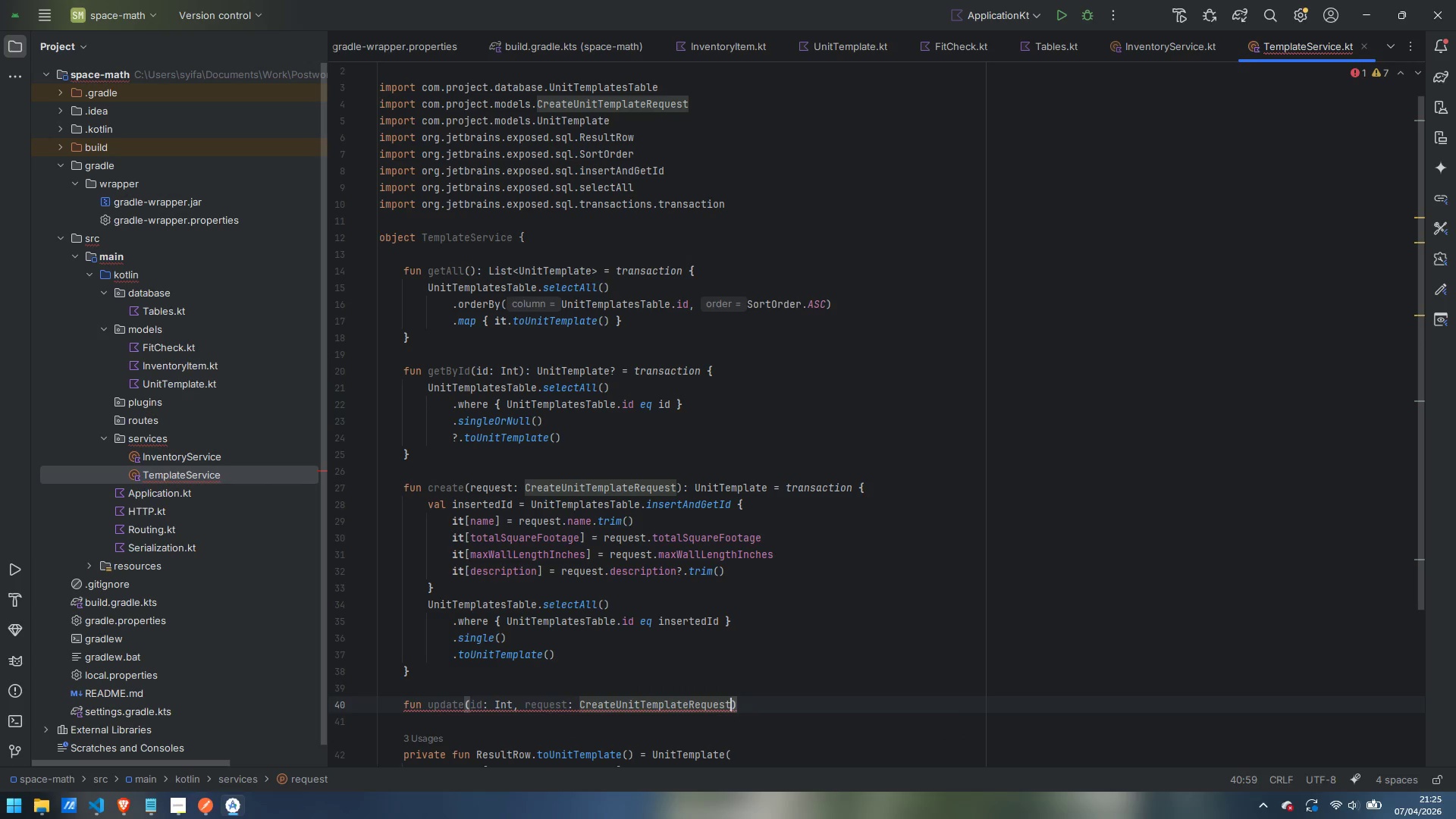 
key(ArrowRight)
 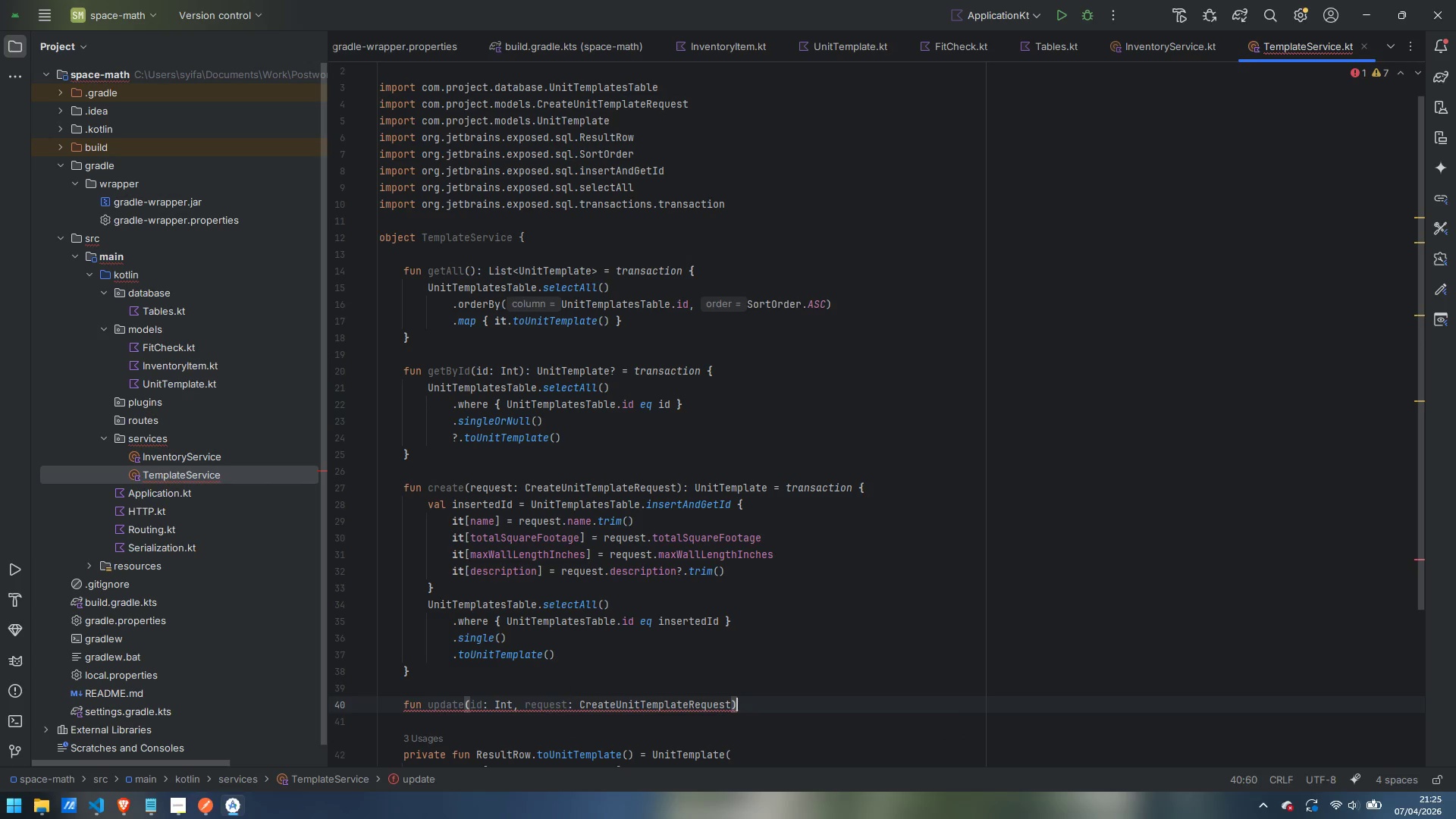 
type(: UnitTEmplate)
 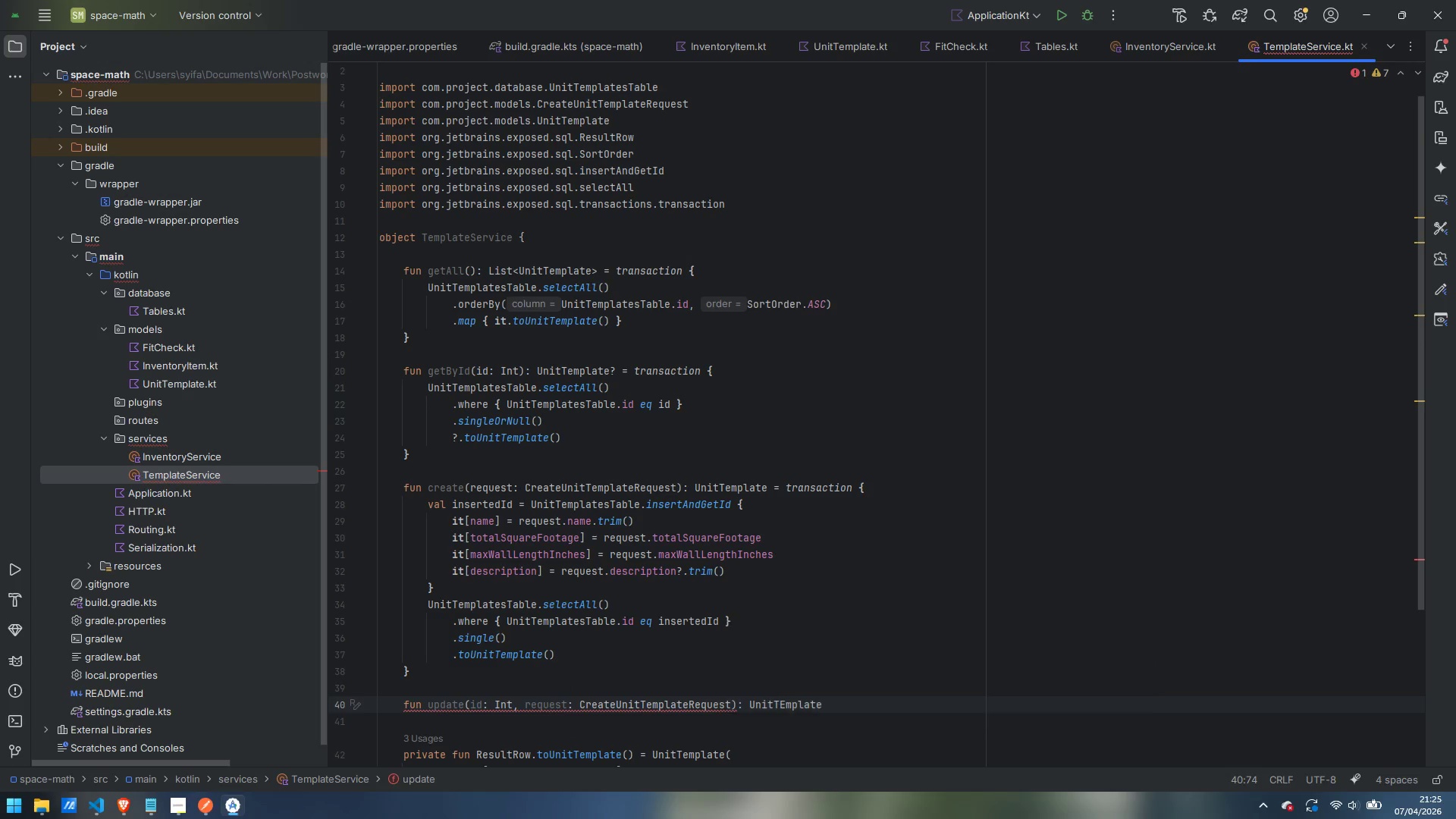 
key(Enter)
 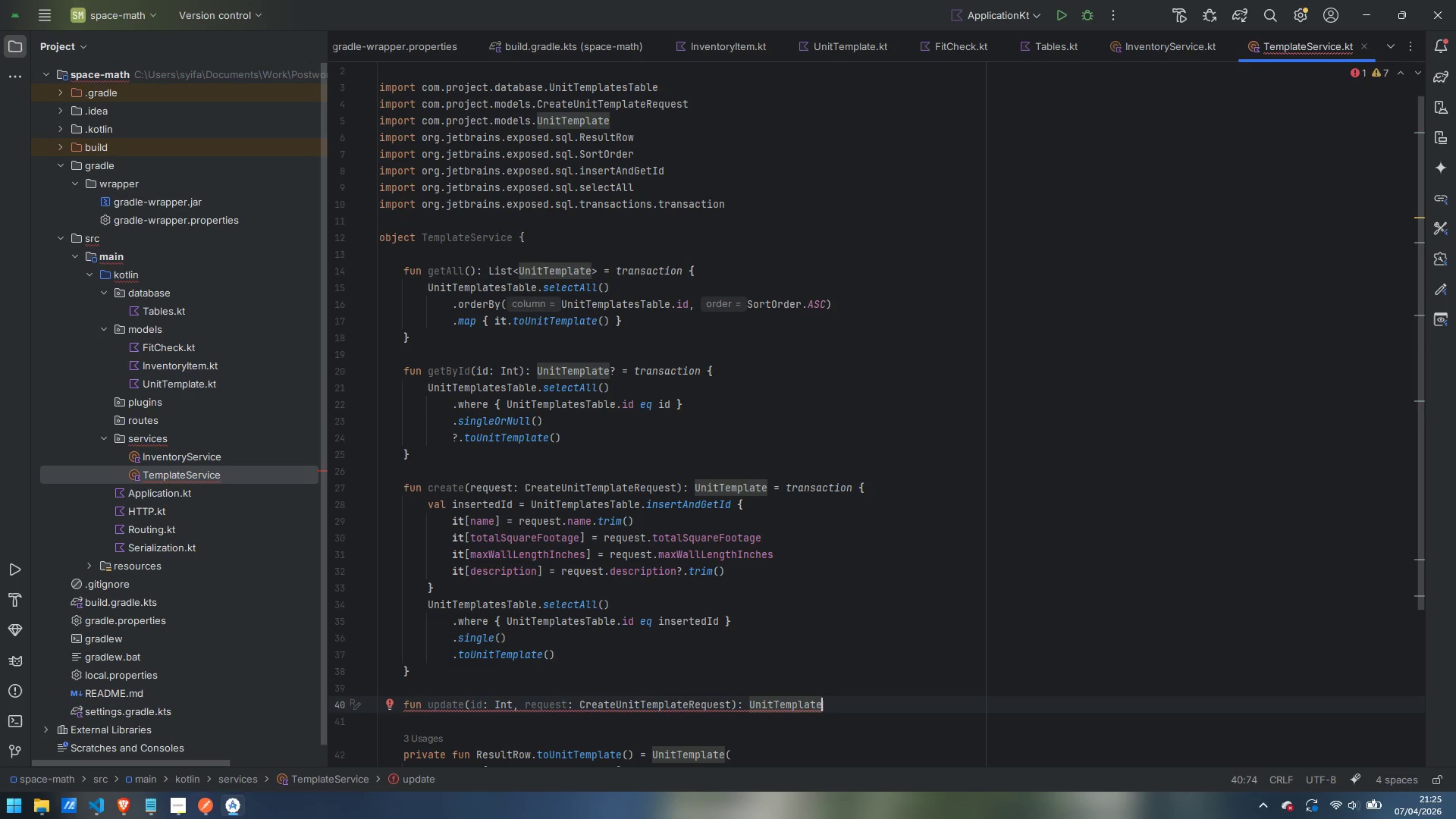 
type(? = transaction {)
 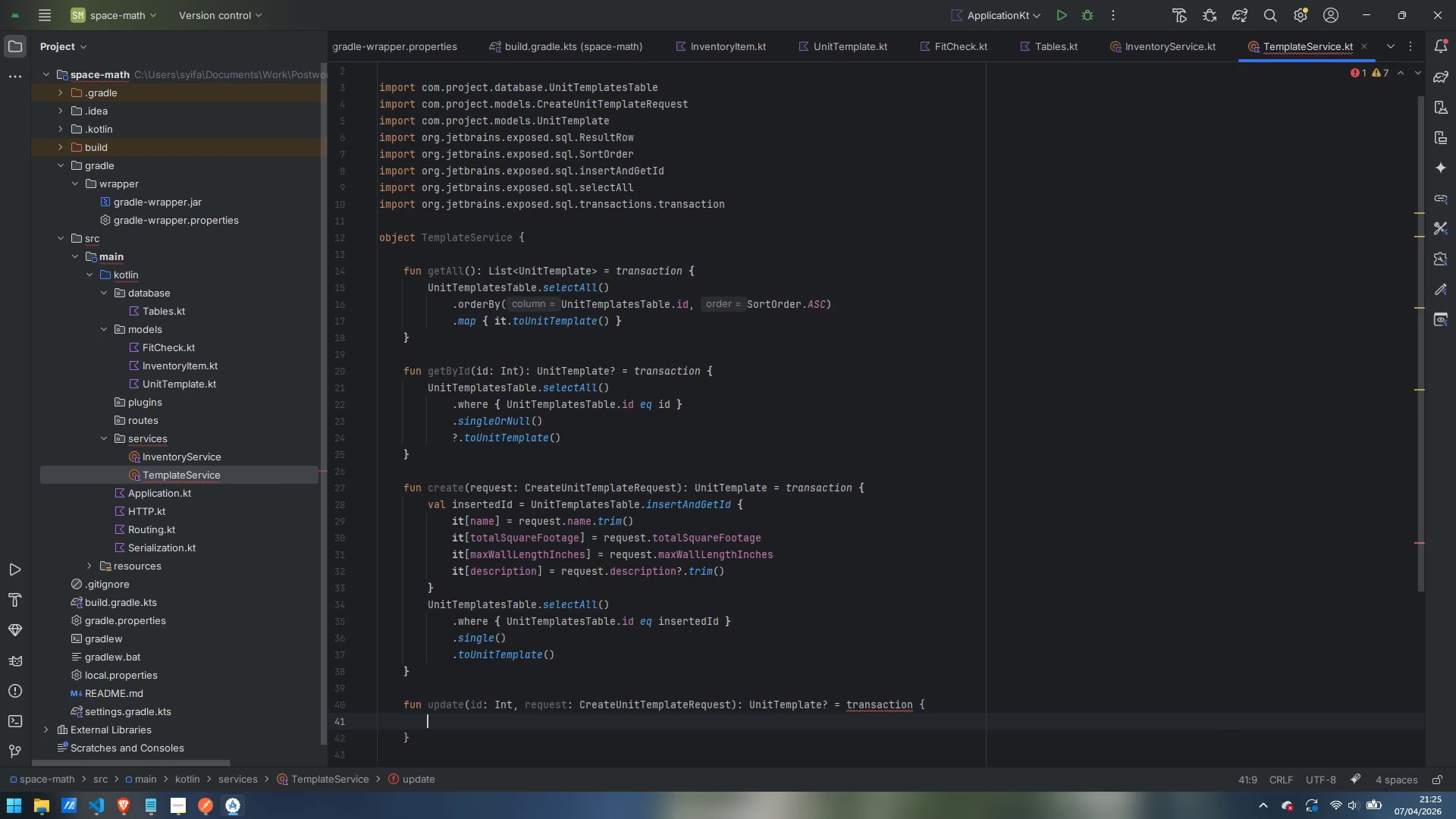 
key(Enter)
 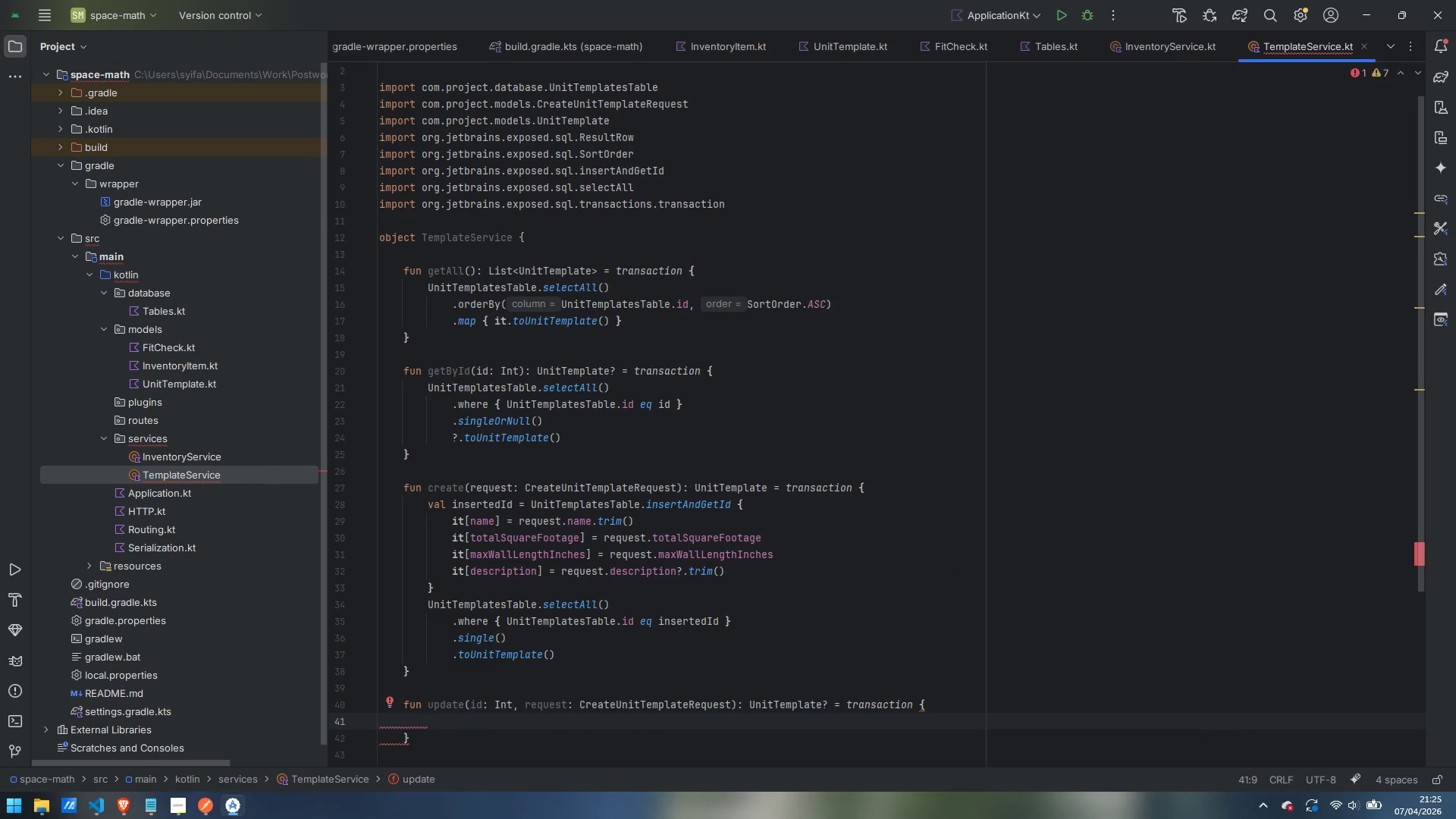 
type(val updated = UnitTemplatesTable.update)
 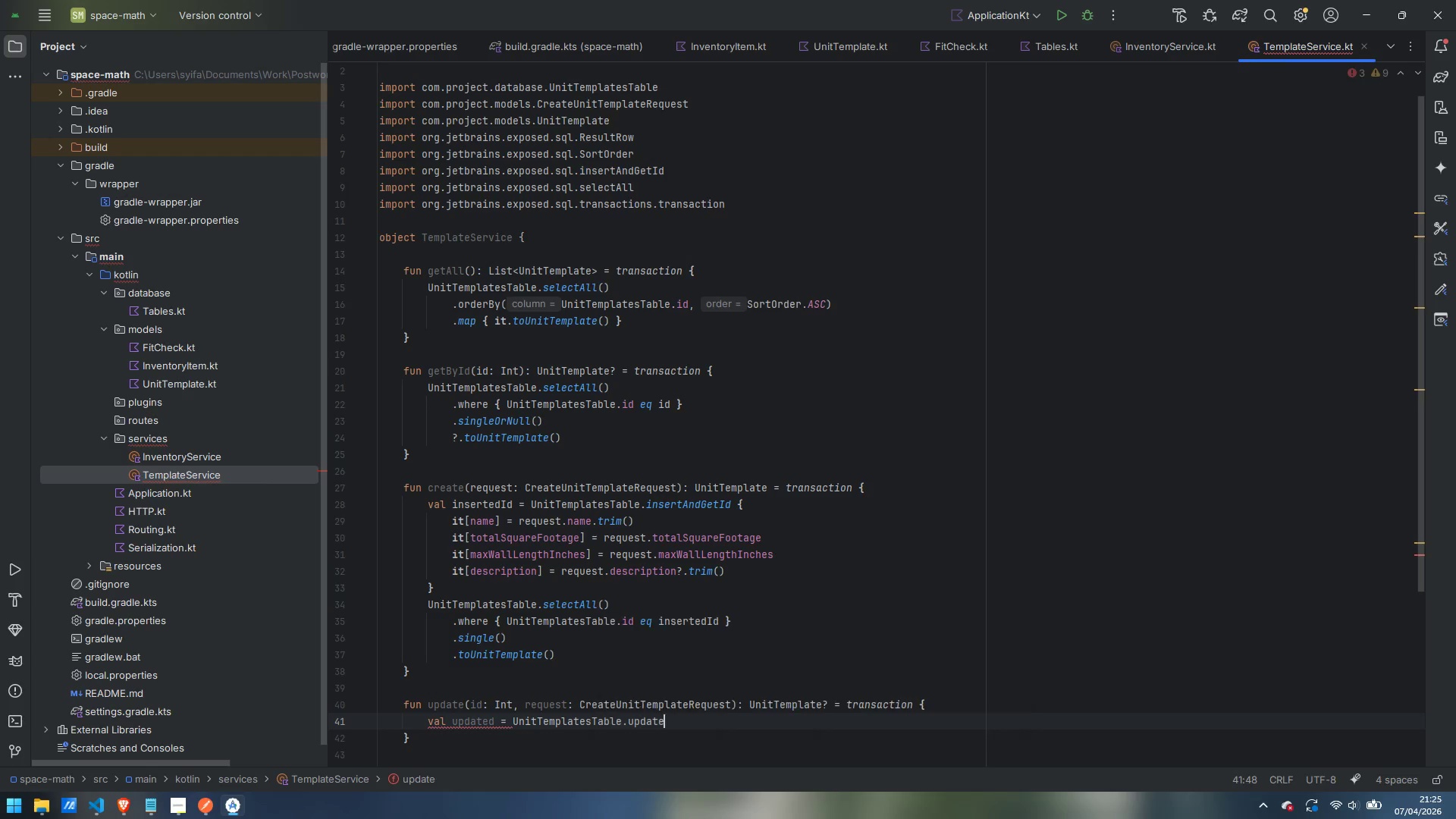 
key(Enter)
 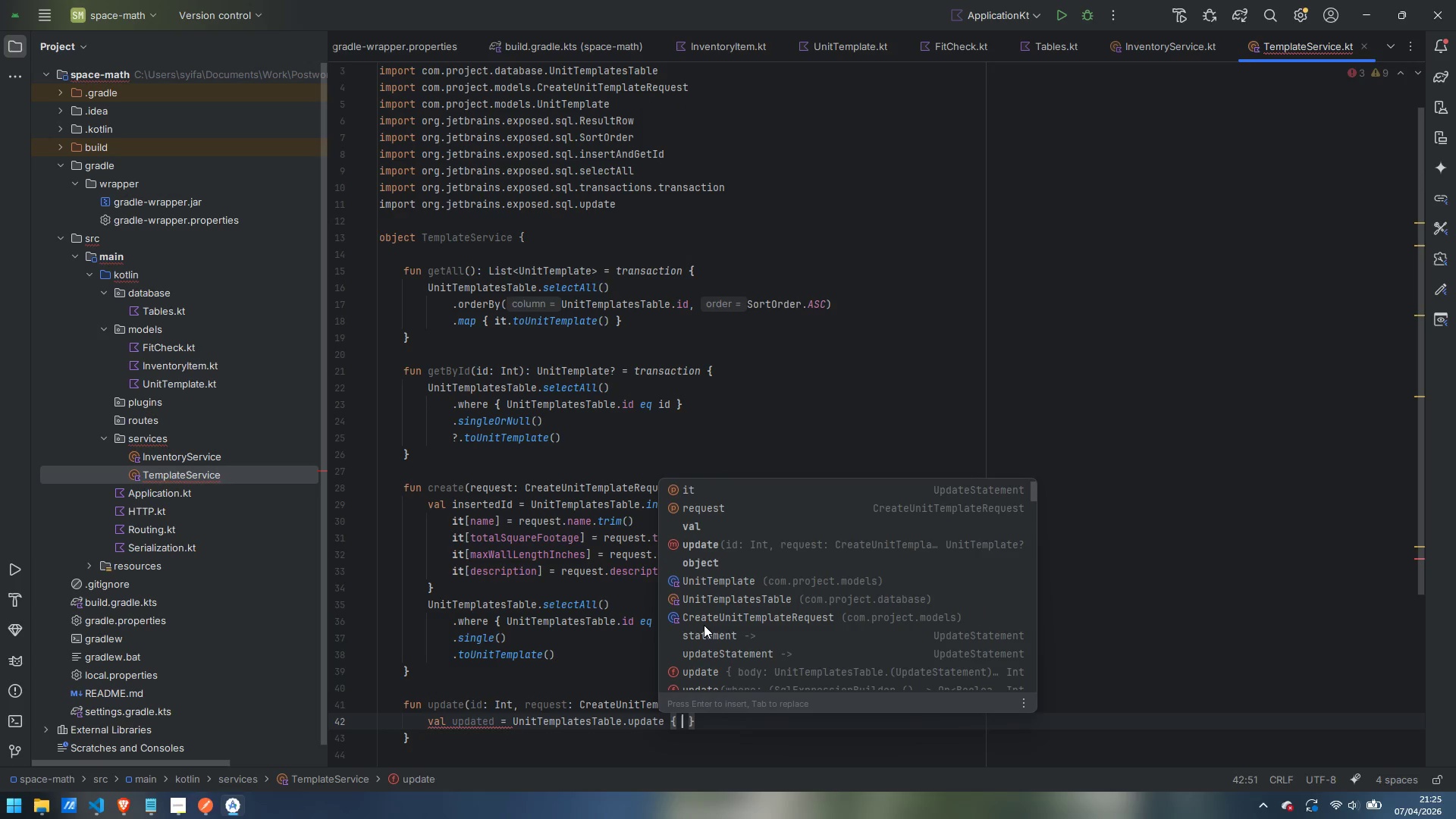 
key(Control+Z)
 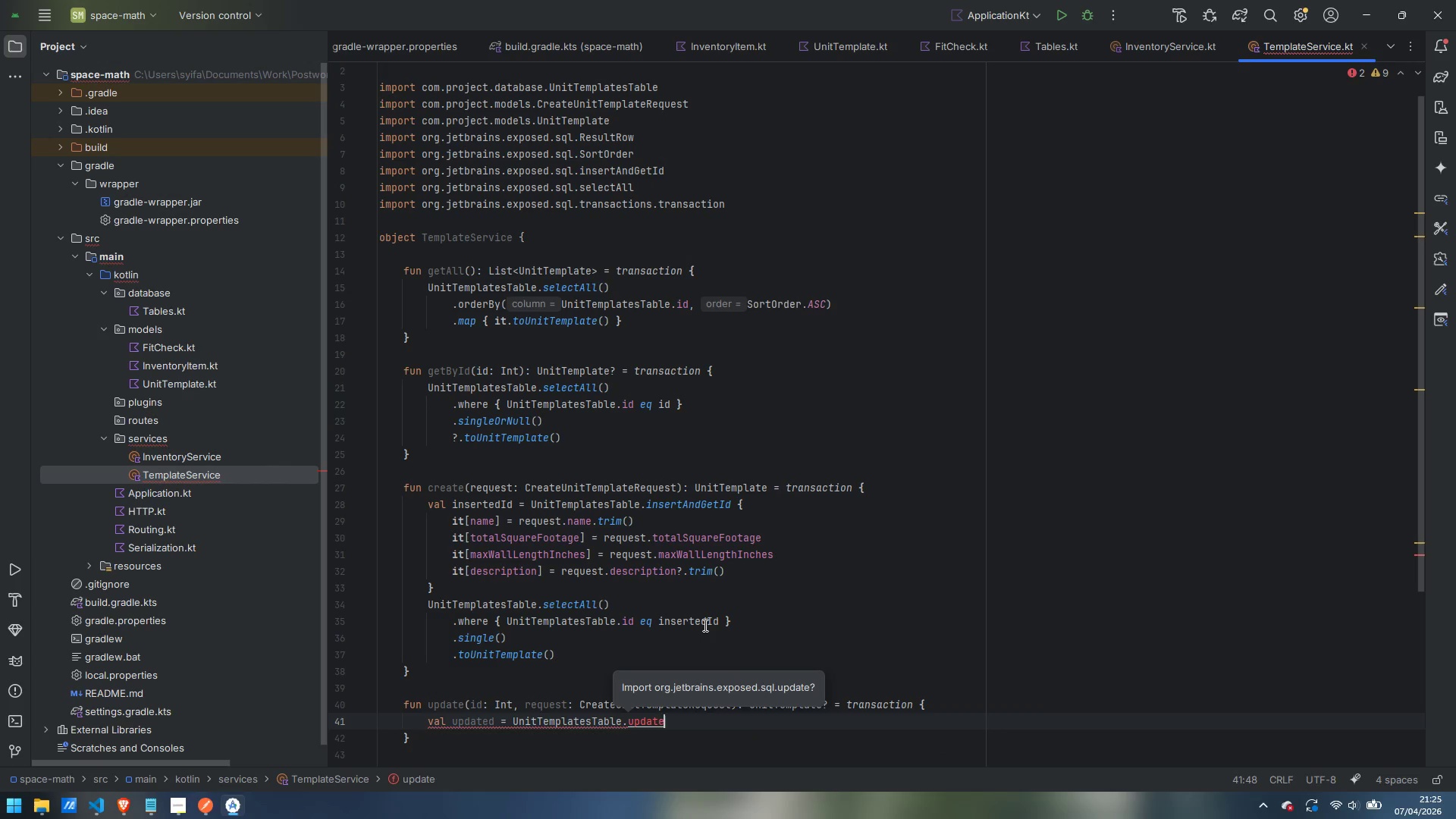 
hold_key(key=ControlLeft, duration=0.58)
 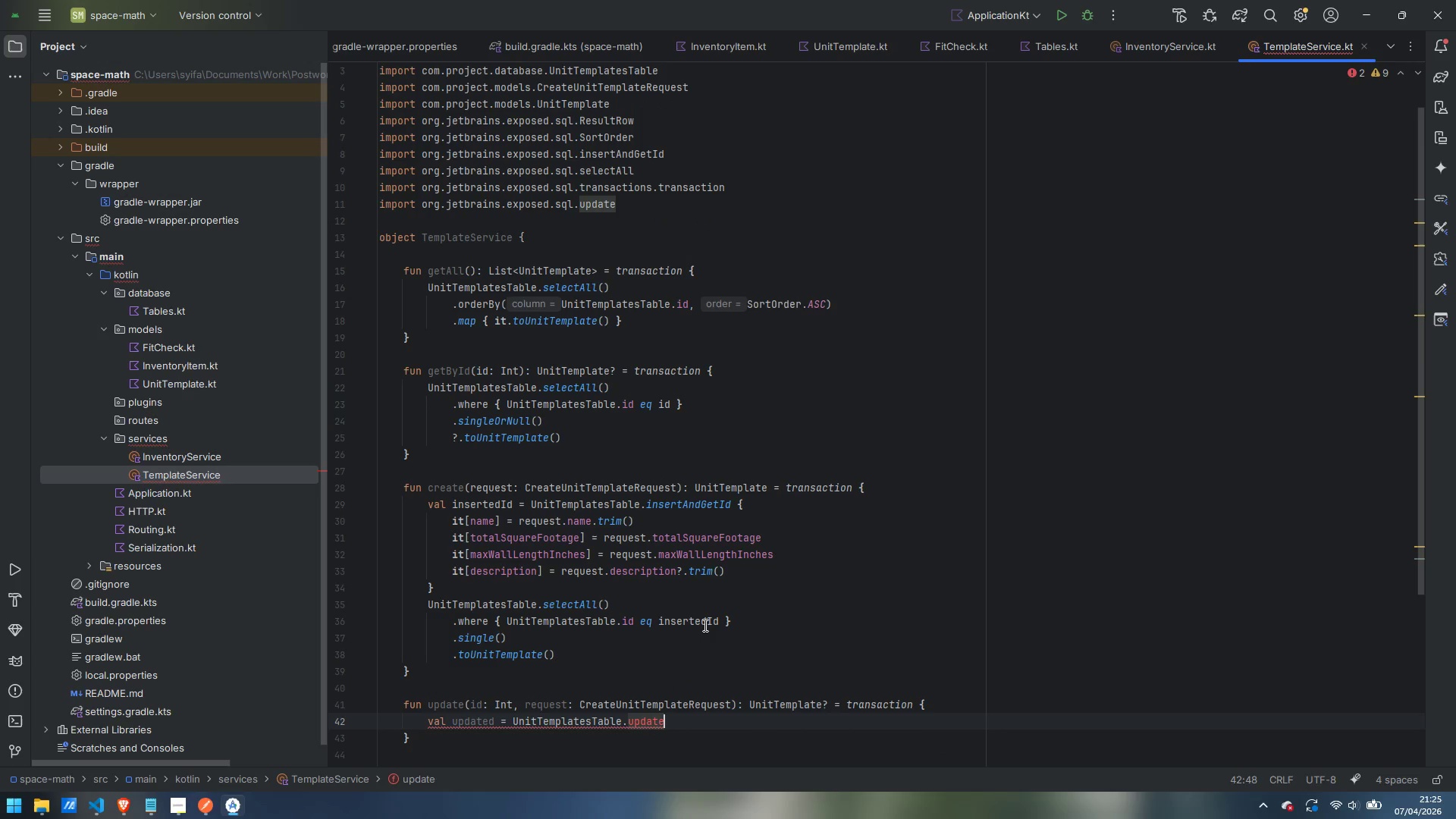 
key(Alt+AltRight)
 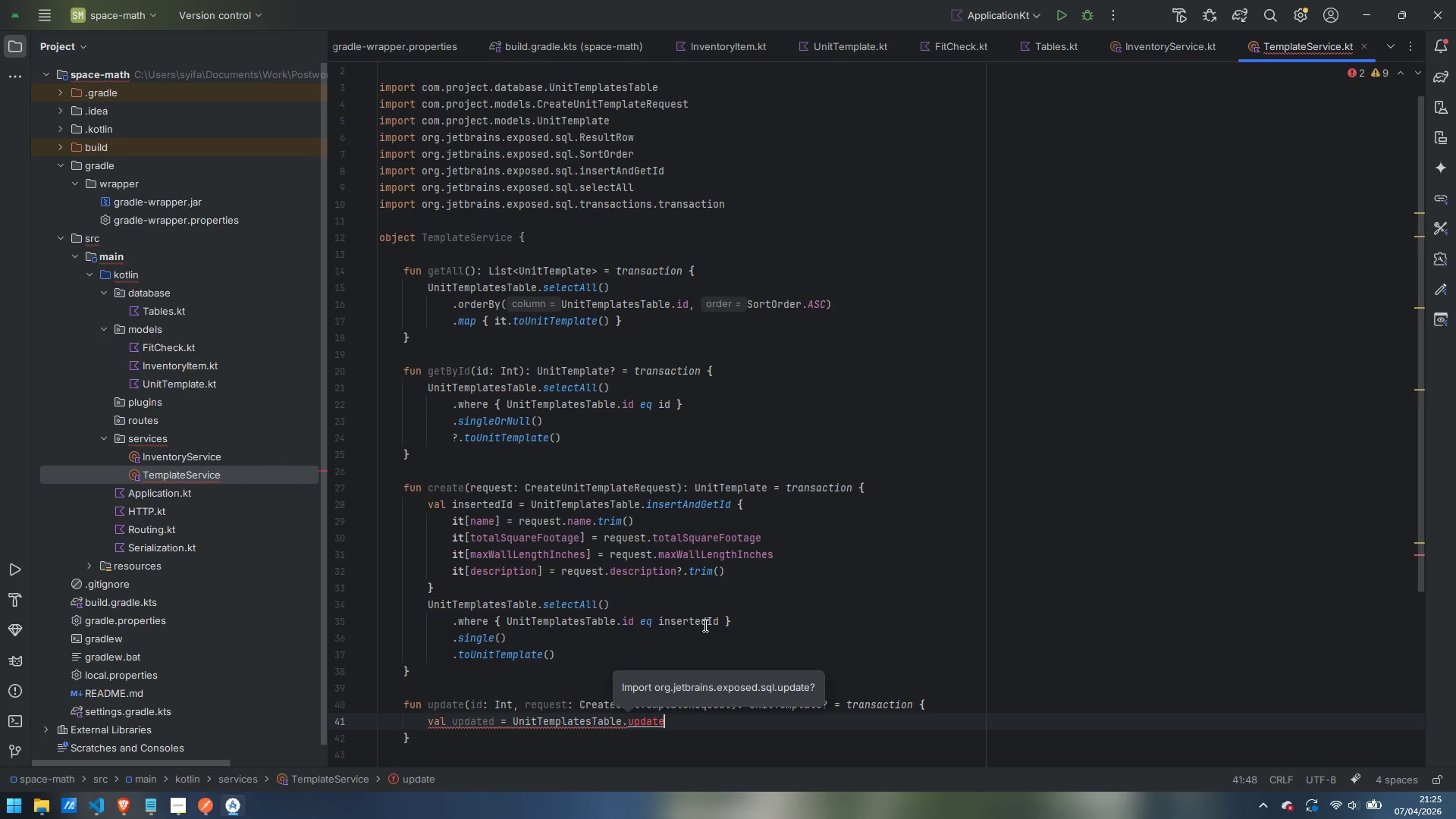 
key(Alt+Enter)
 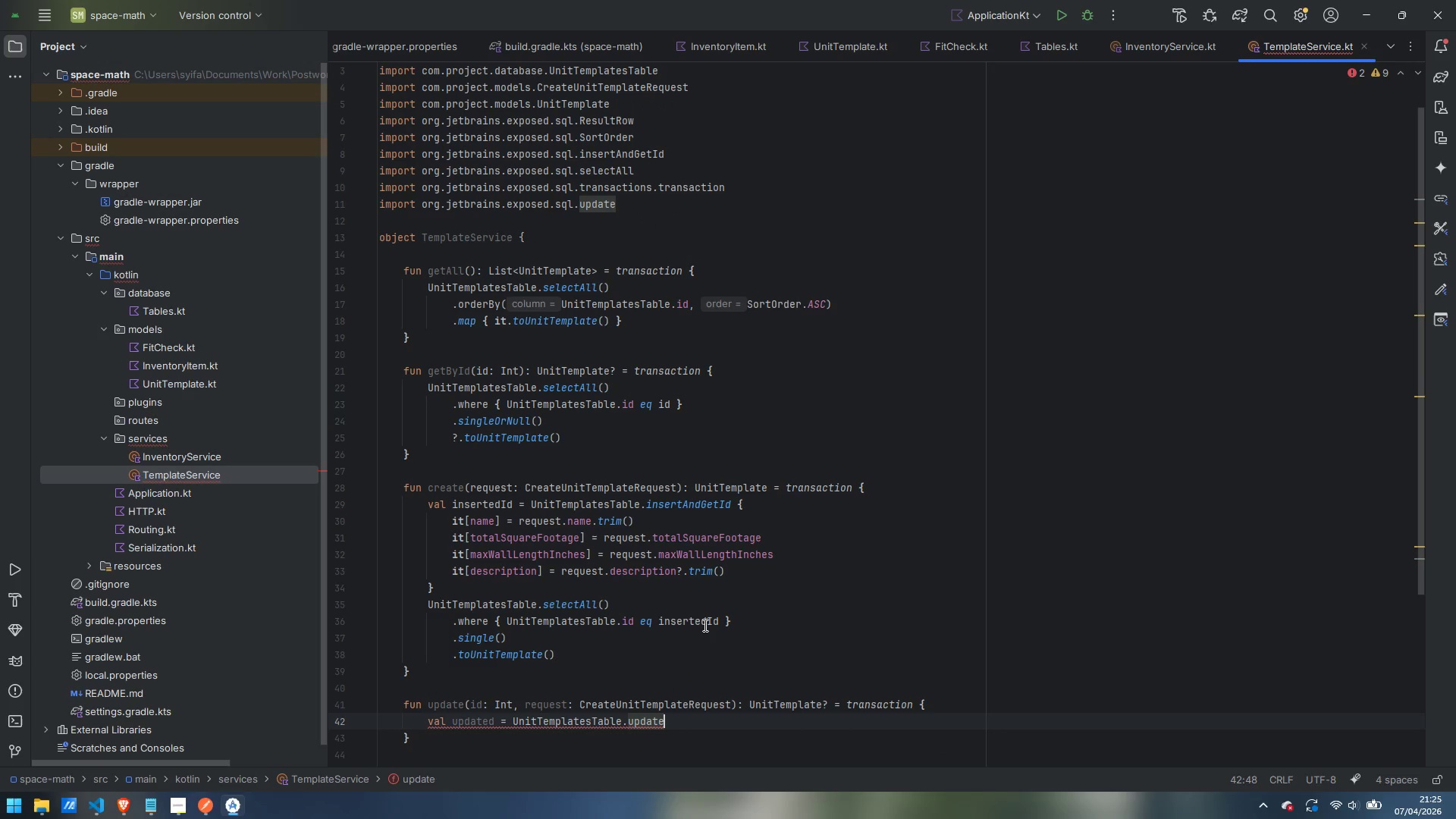 
key(Shift+9)
 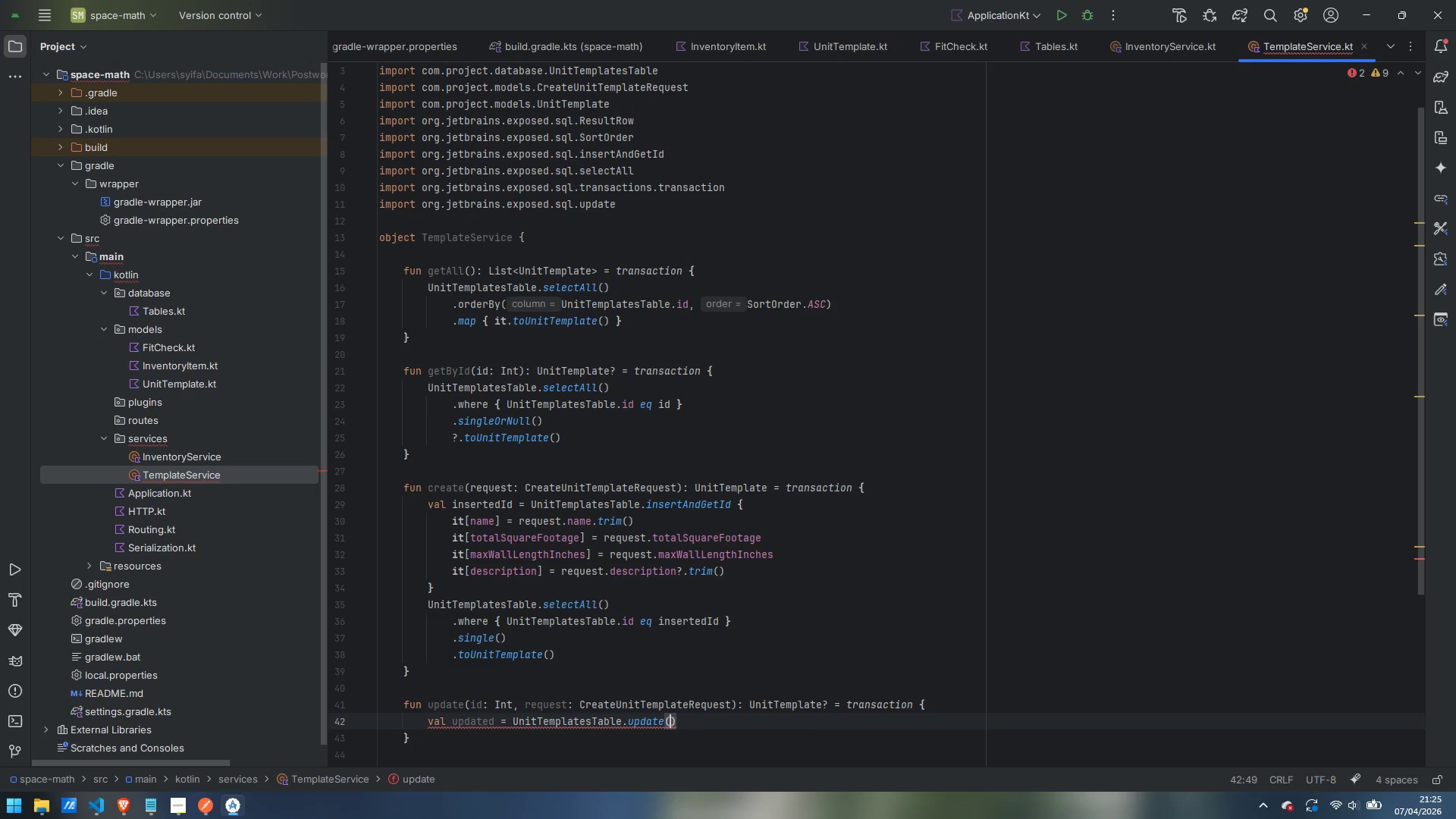 
key(Shift+BracketLeft)
 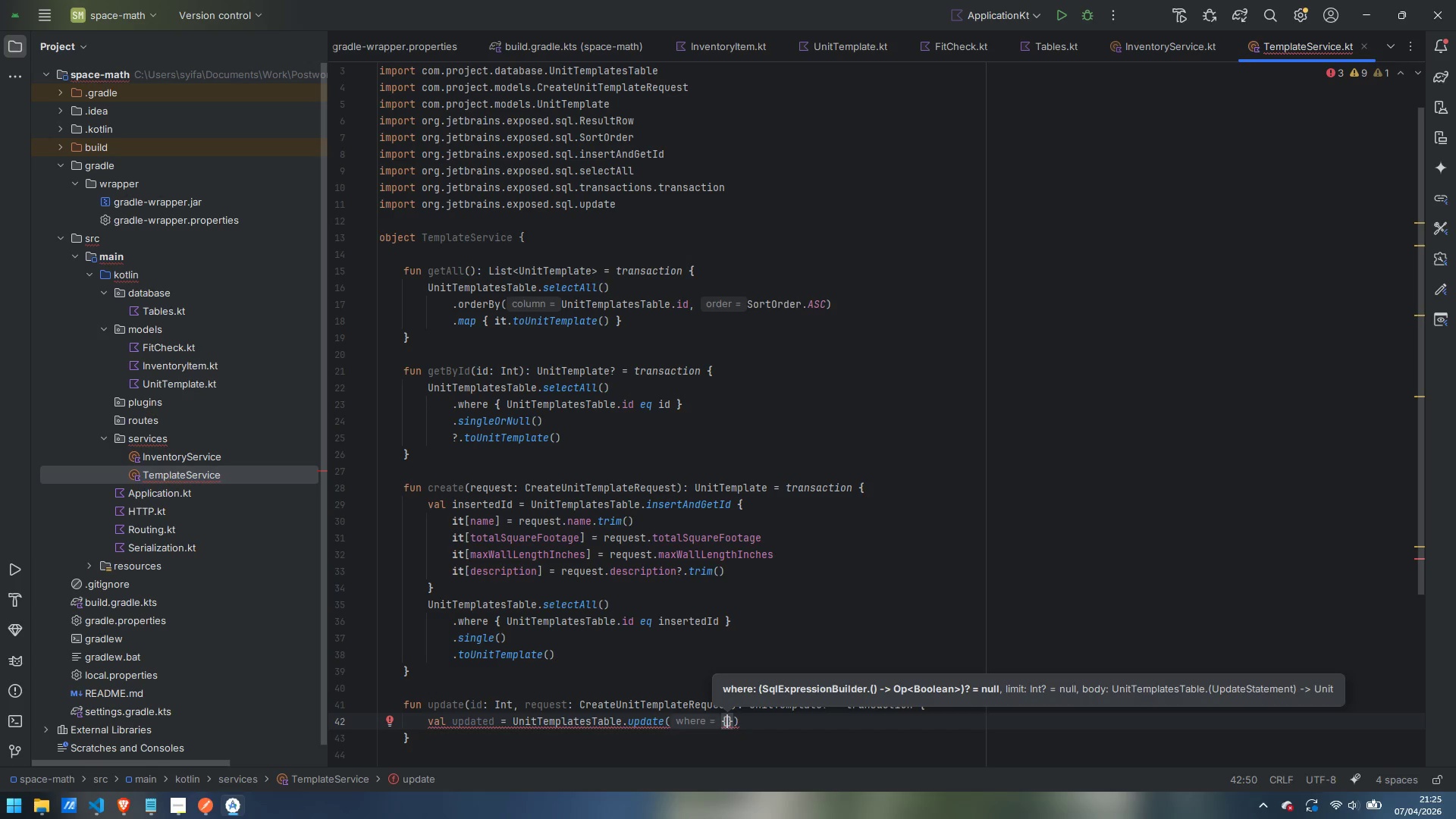 
key(Space)
 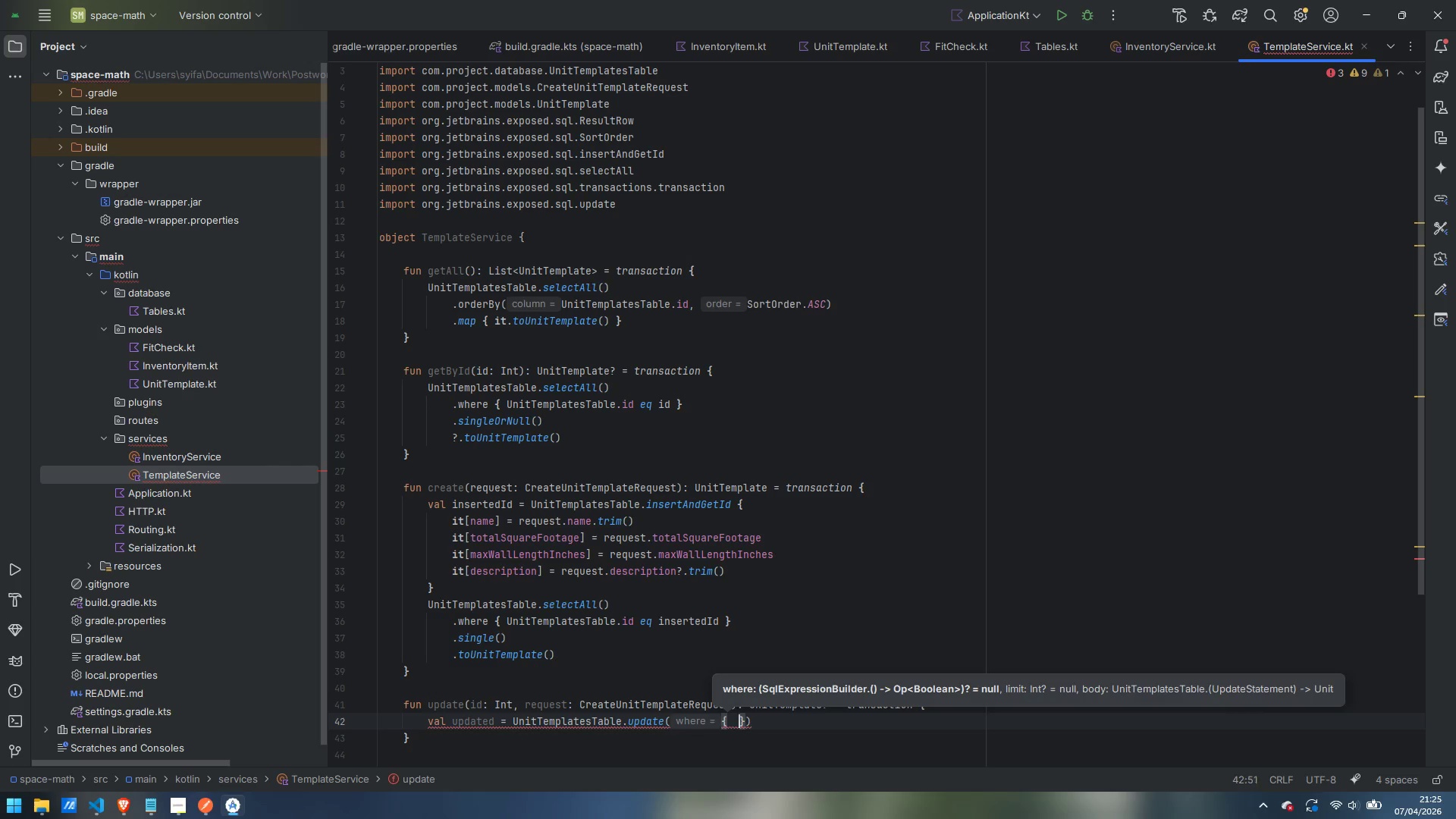 
key(Space)
 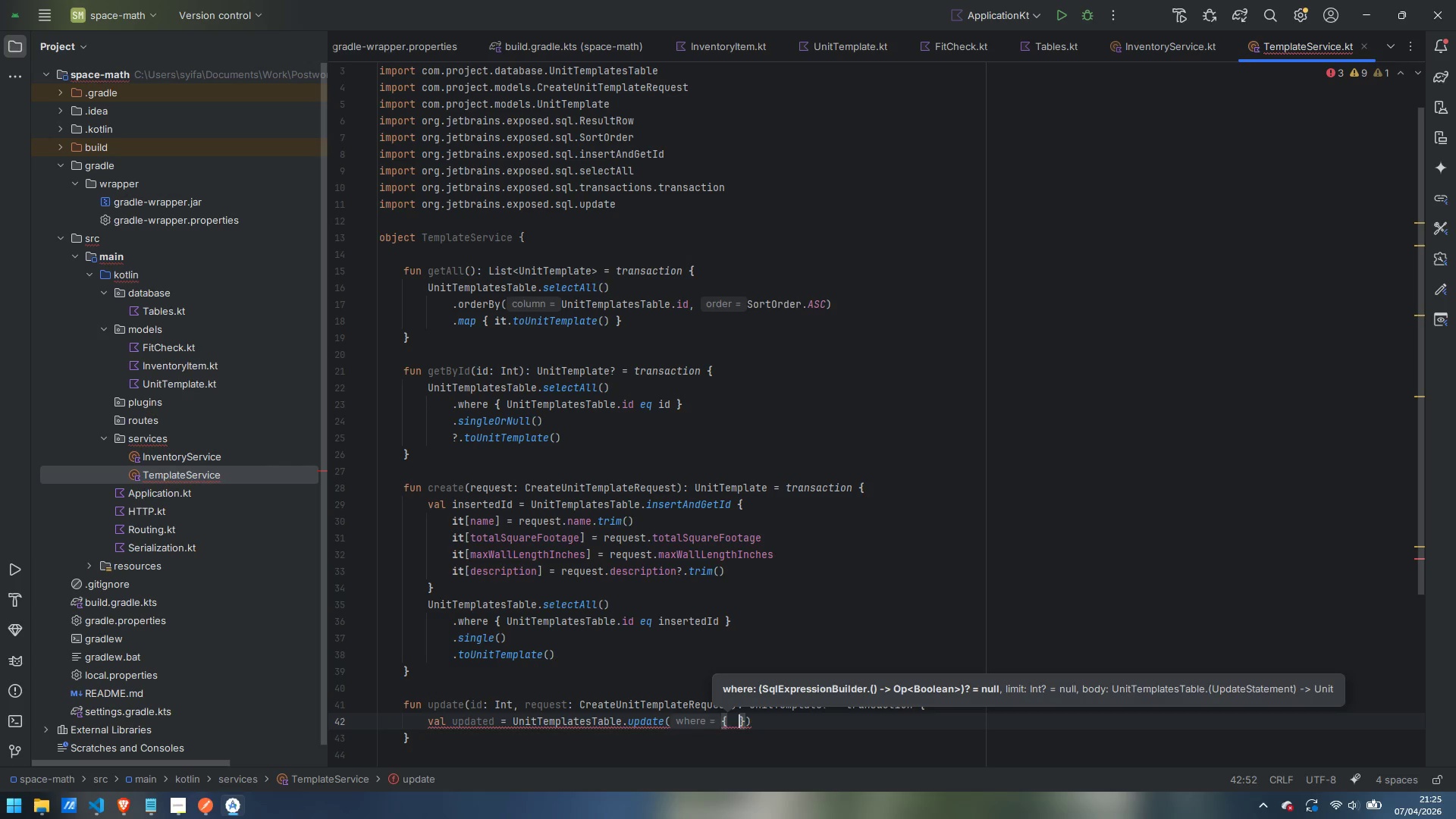 
key(ArrowLeft)
 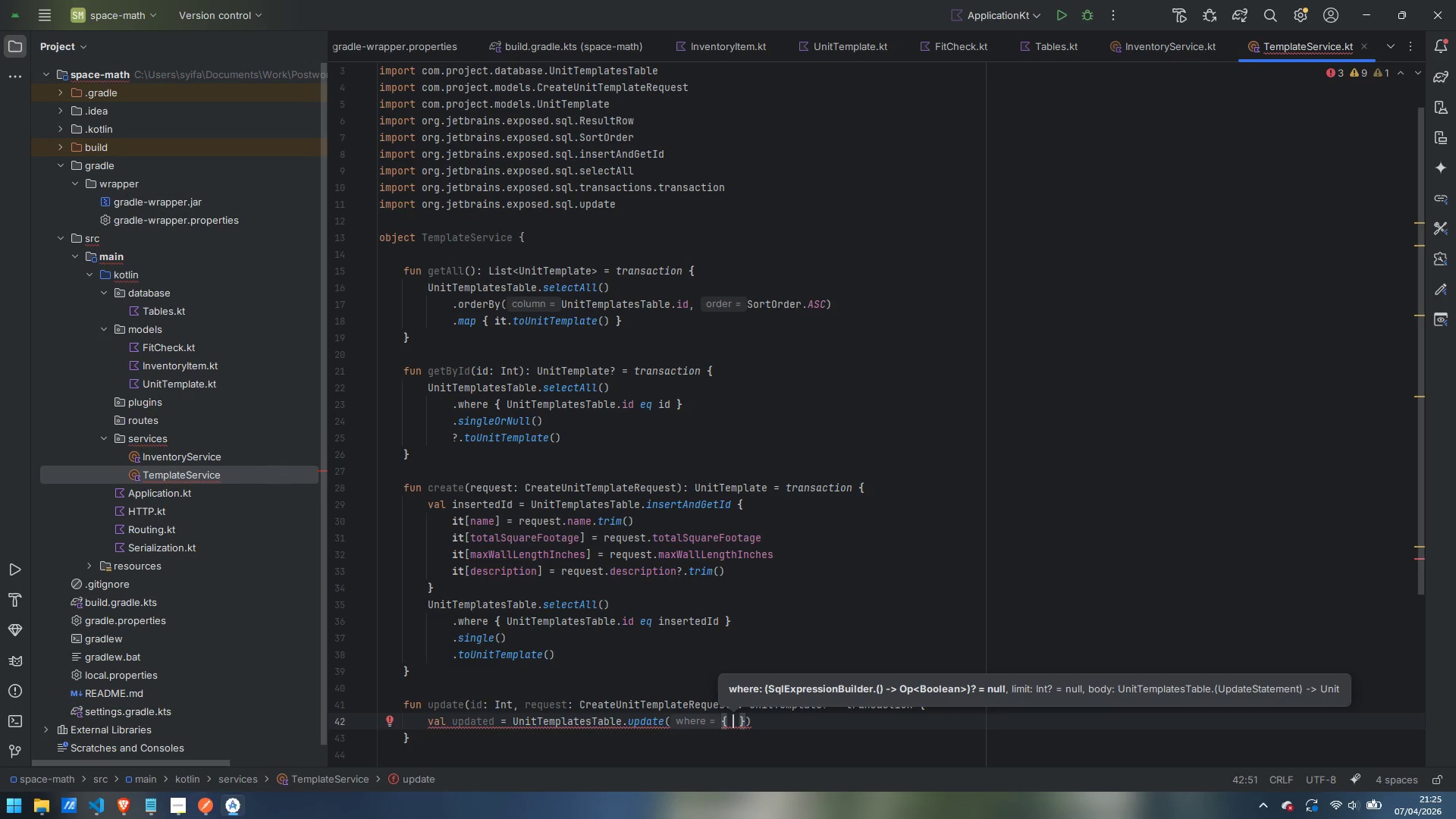 
type(UnitTemplatesTable.id eq id)
 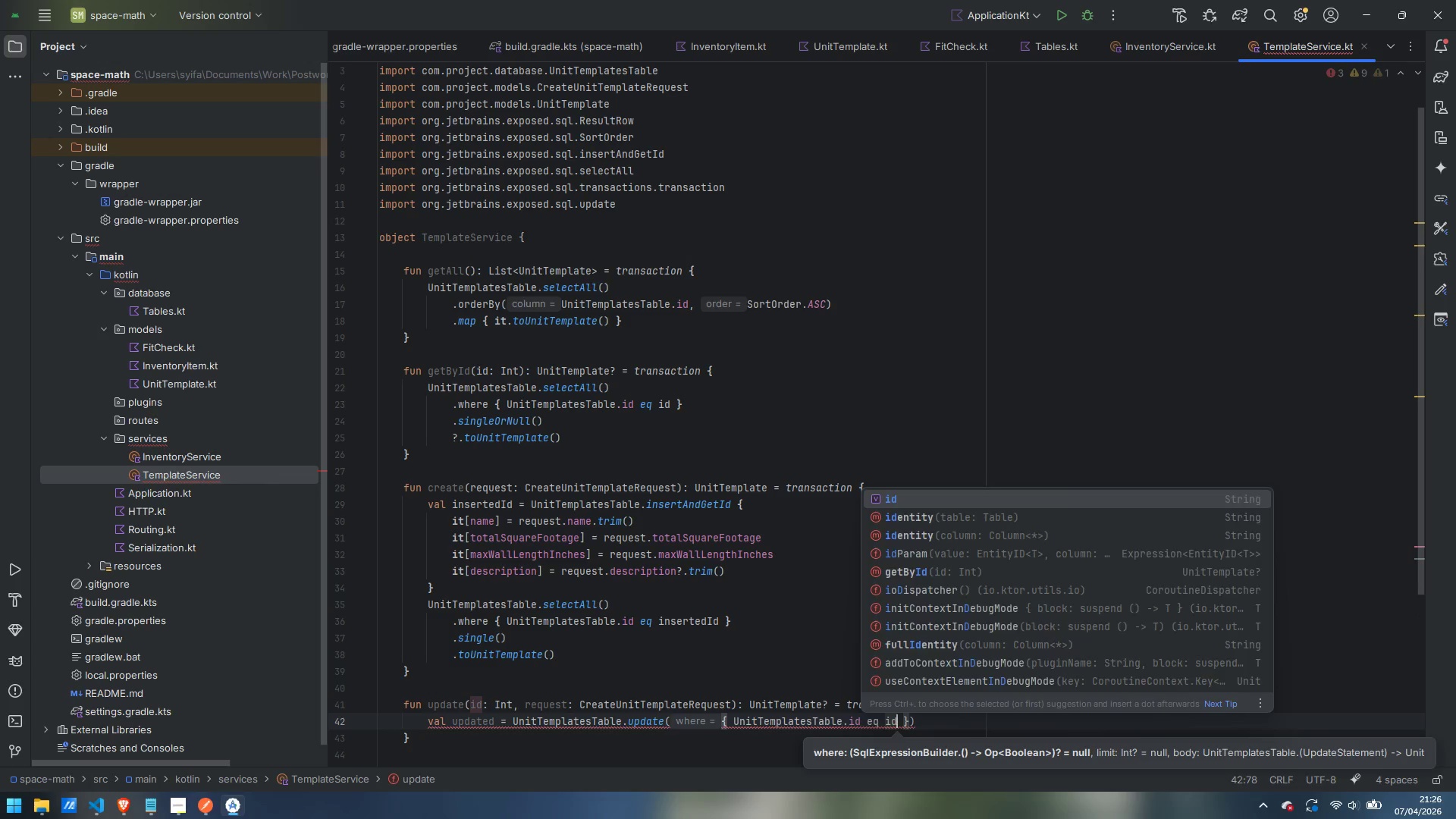 
key(ArrowRight)
 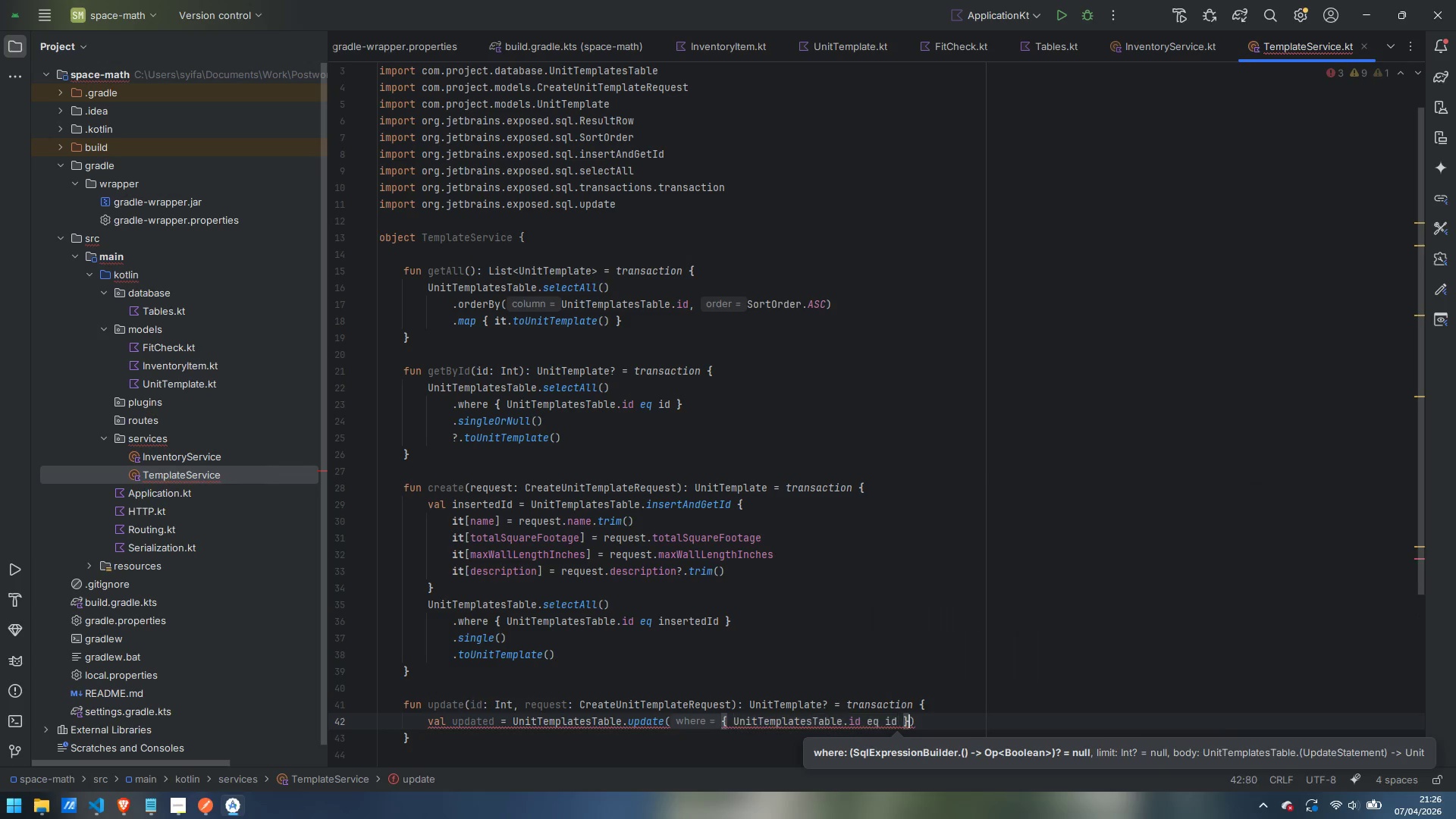 
key(ArrowRight)
 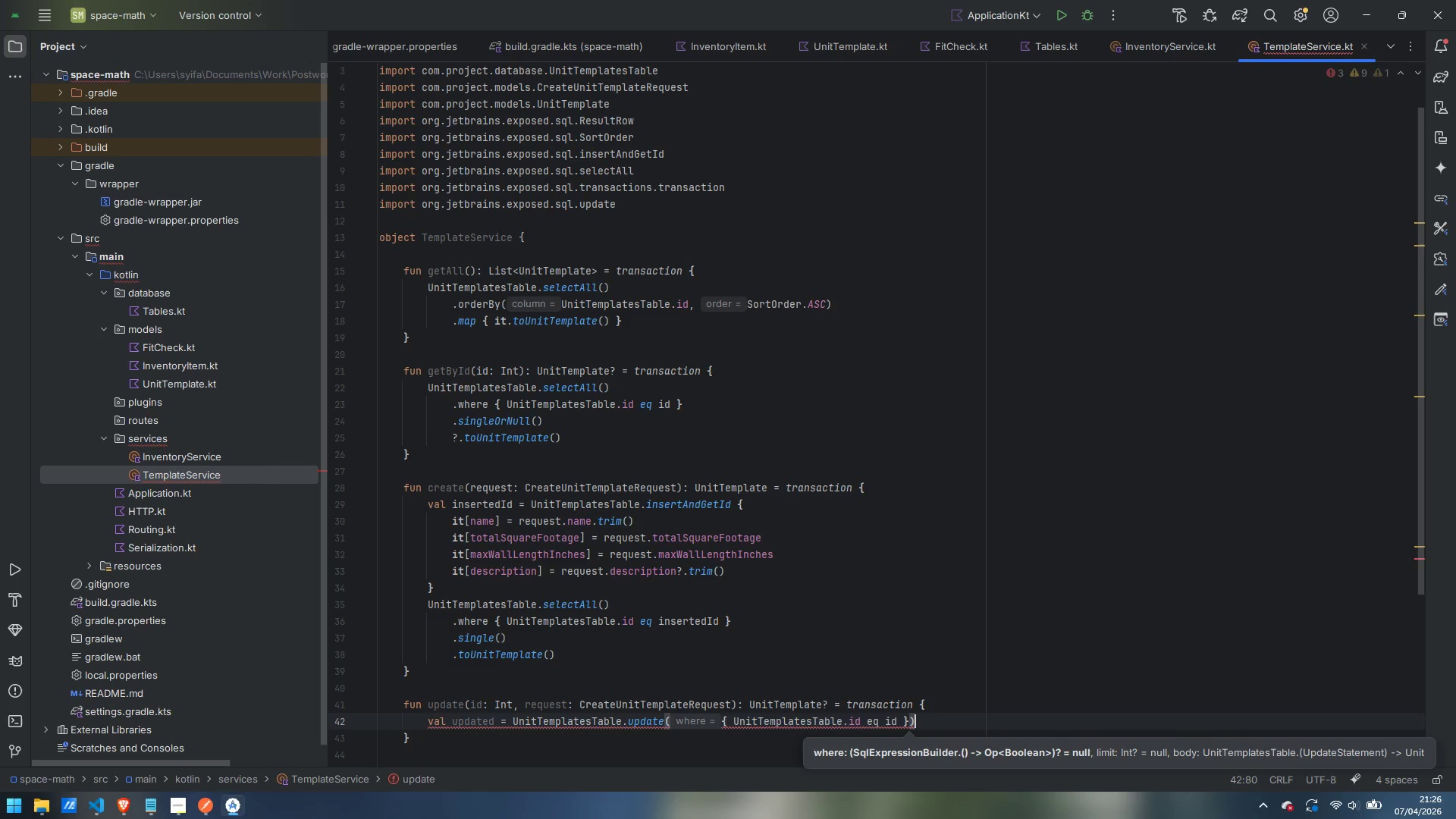 
key(ArrowRight)
 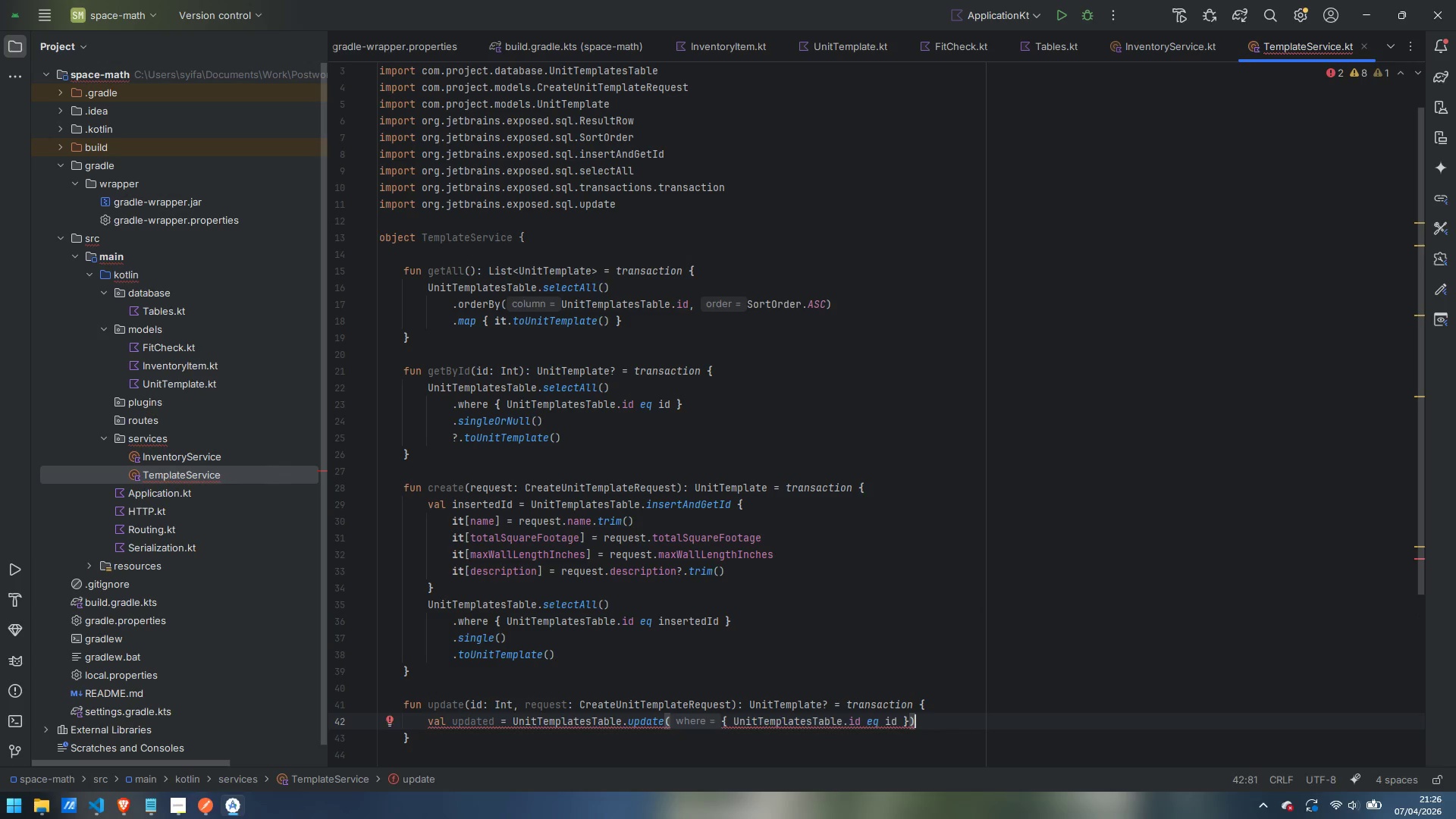 
key(Space)
 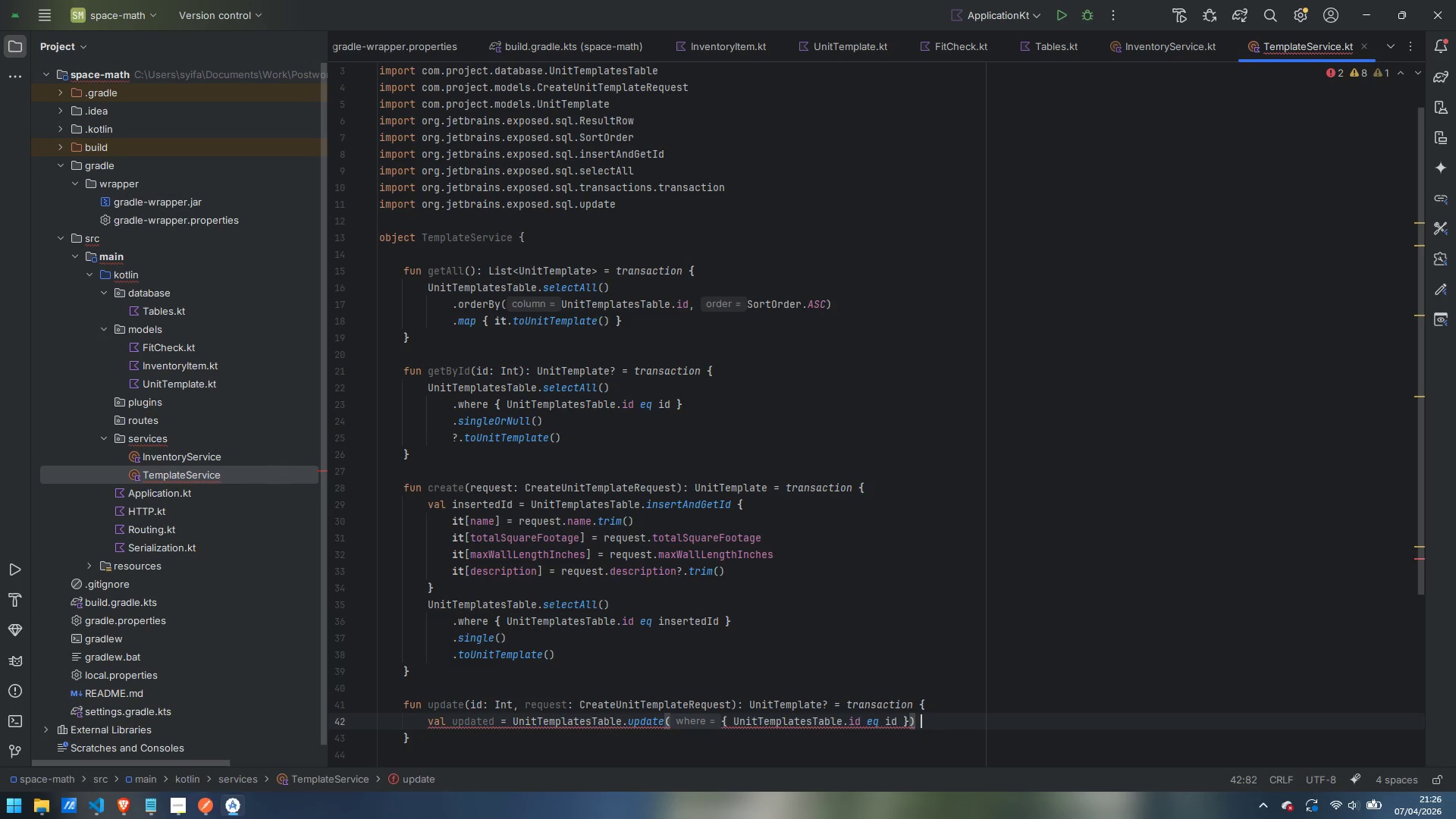 
key(Shift+BracketLeft)
 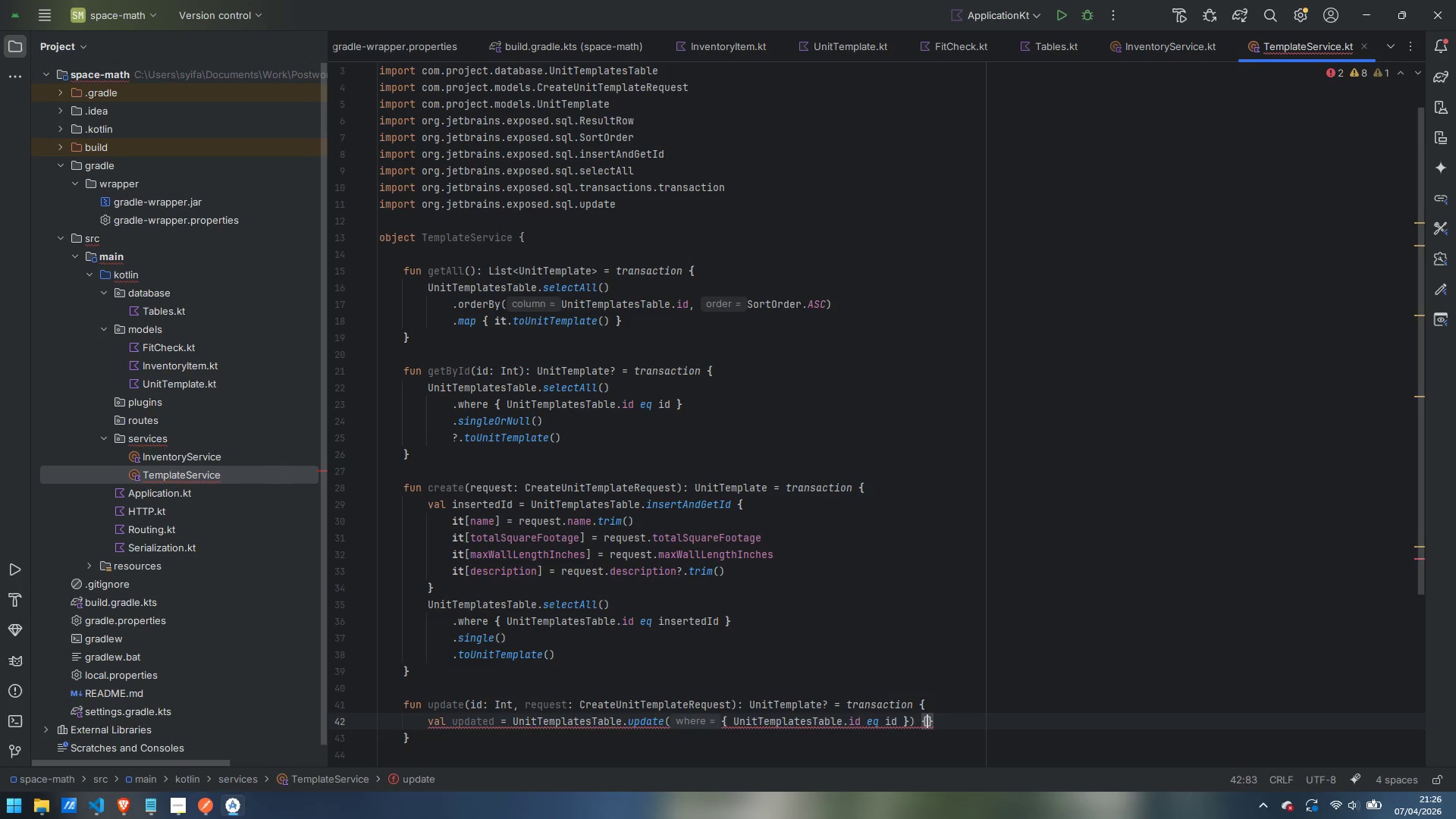 
key(Enter)
 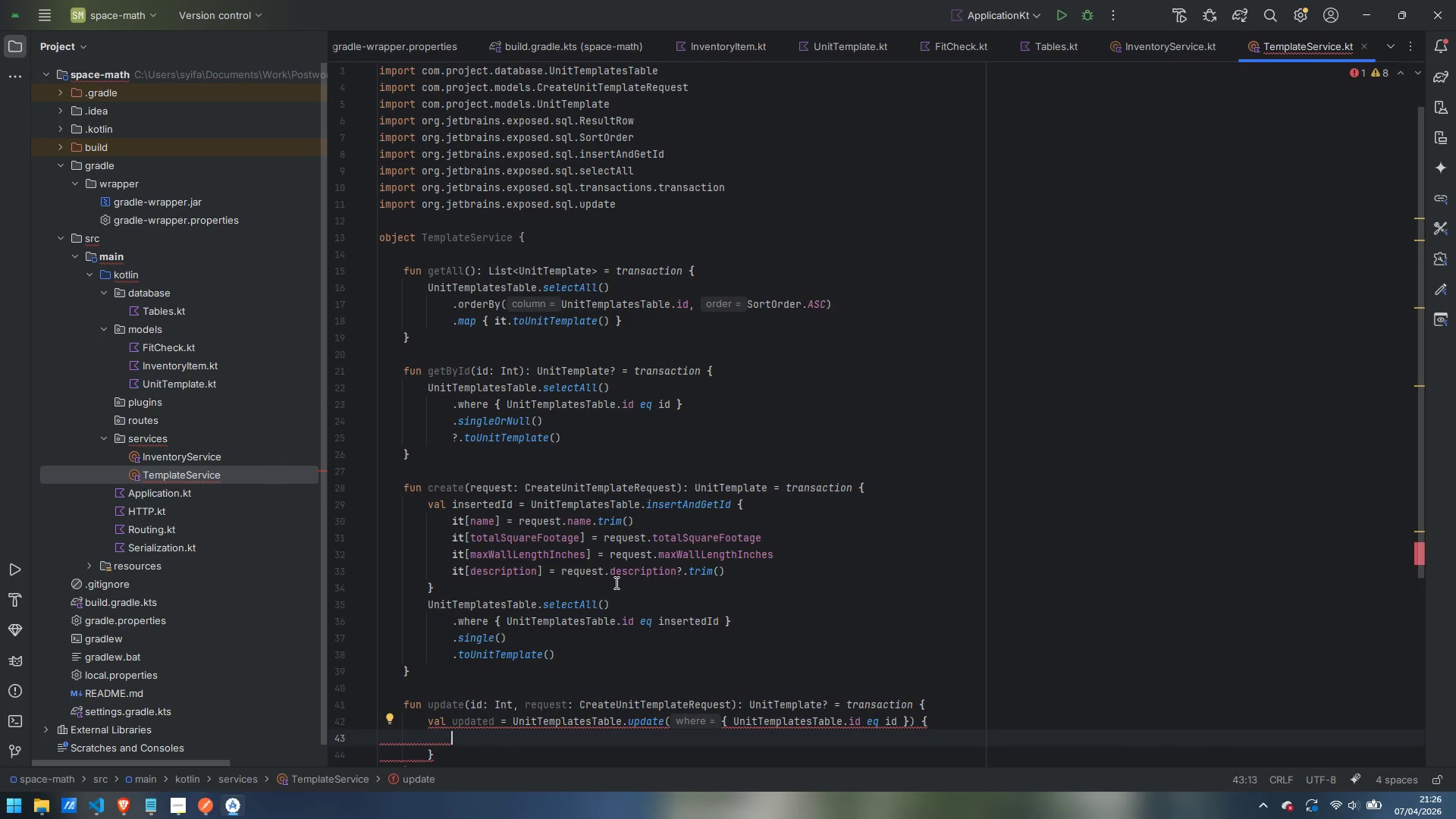 
scroll: coordinate [625, 560], scroll_direction: down, amount: 6.0
 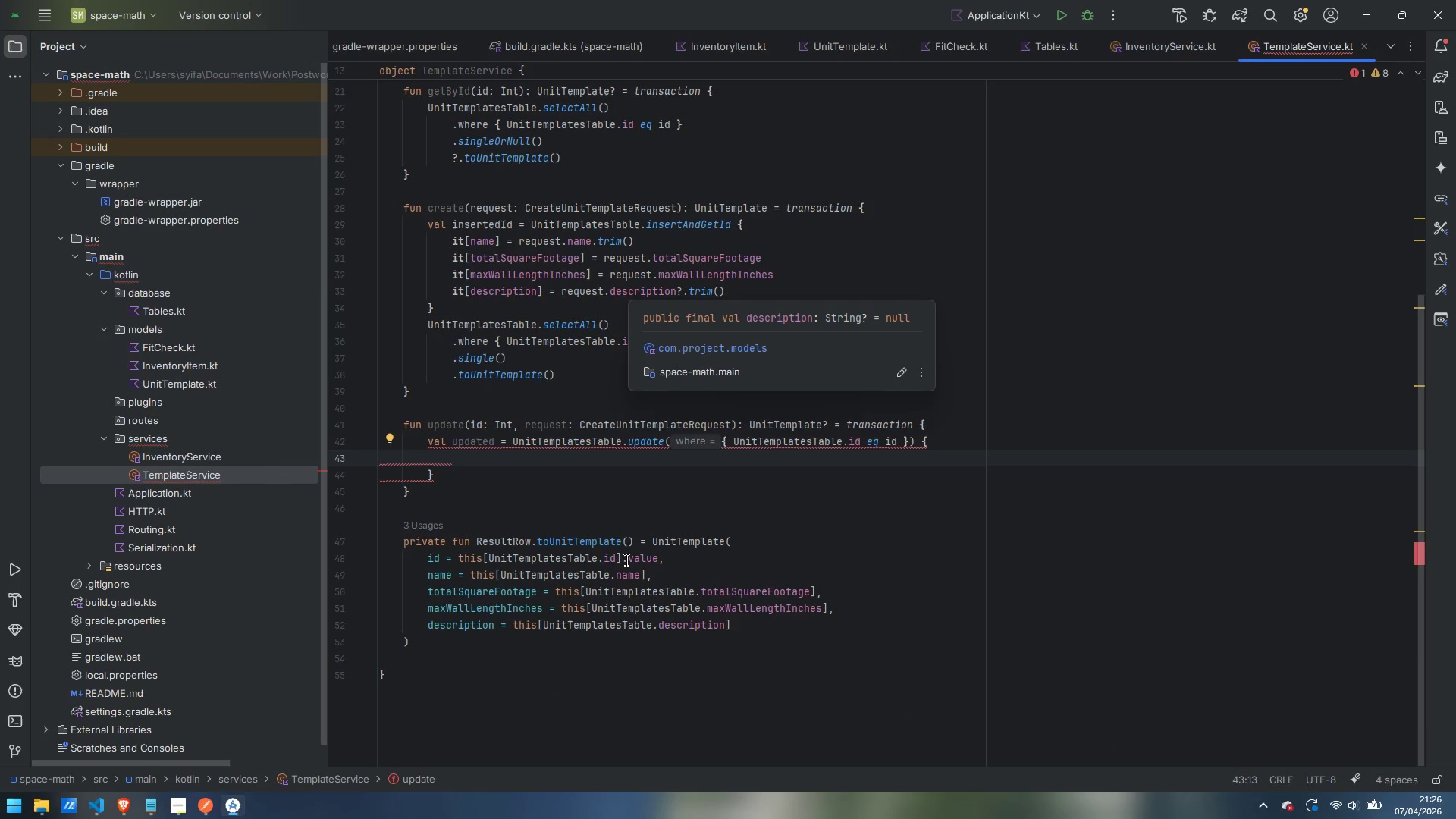 
type(it[name)
 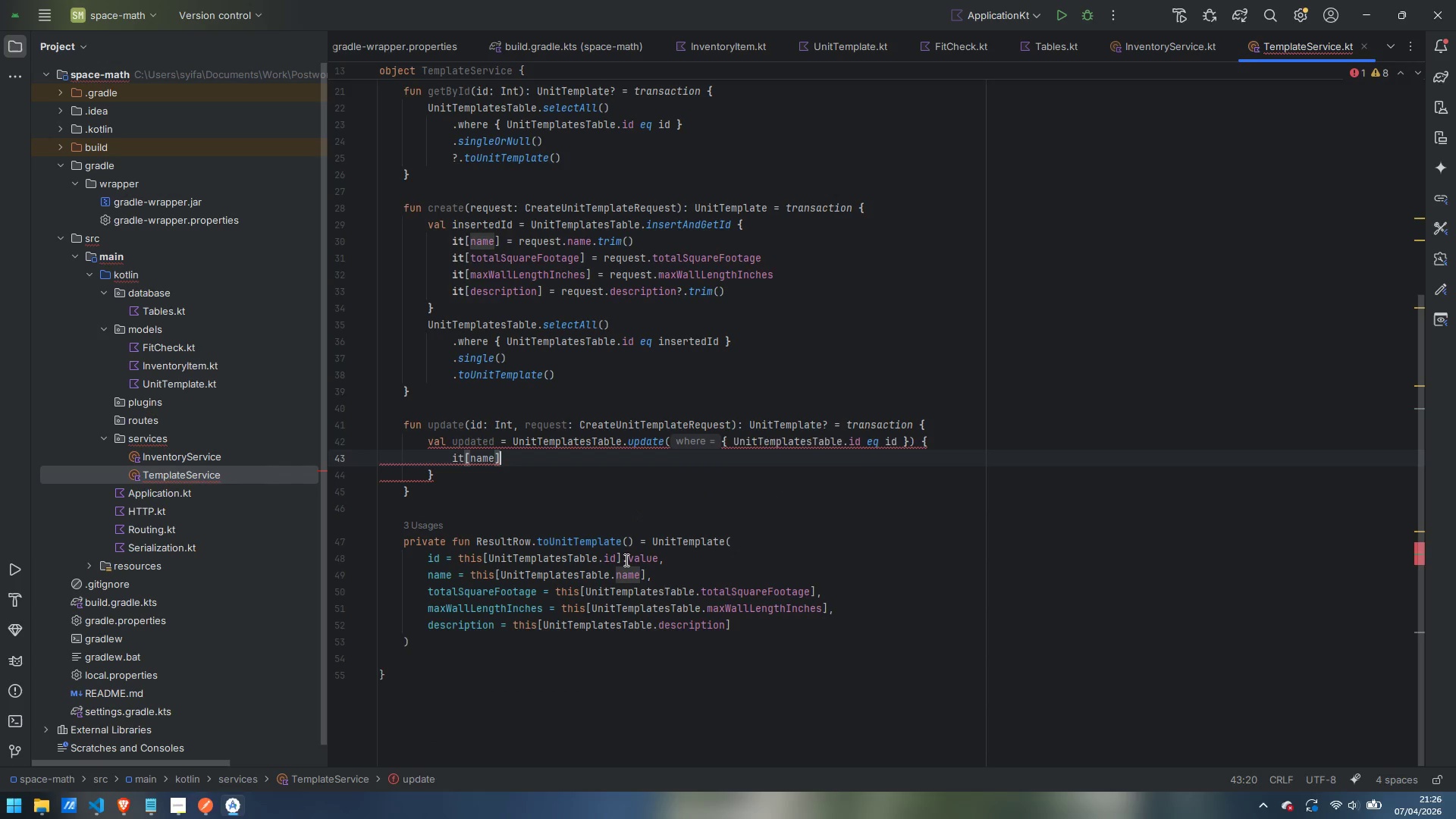 
key(ArrowRight)
 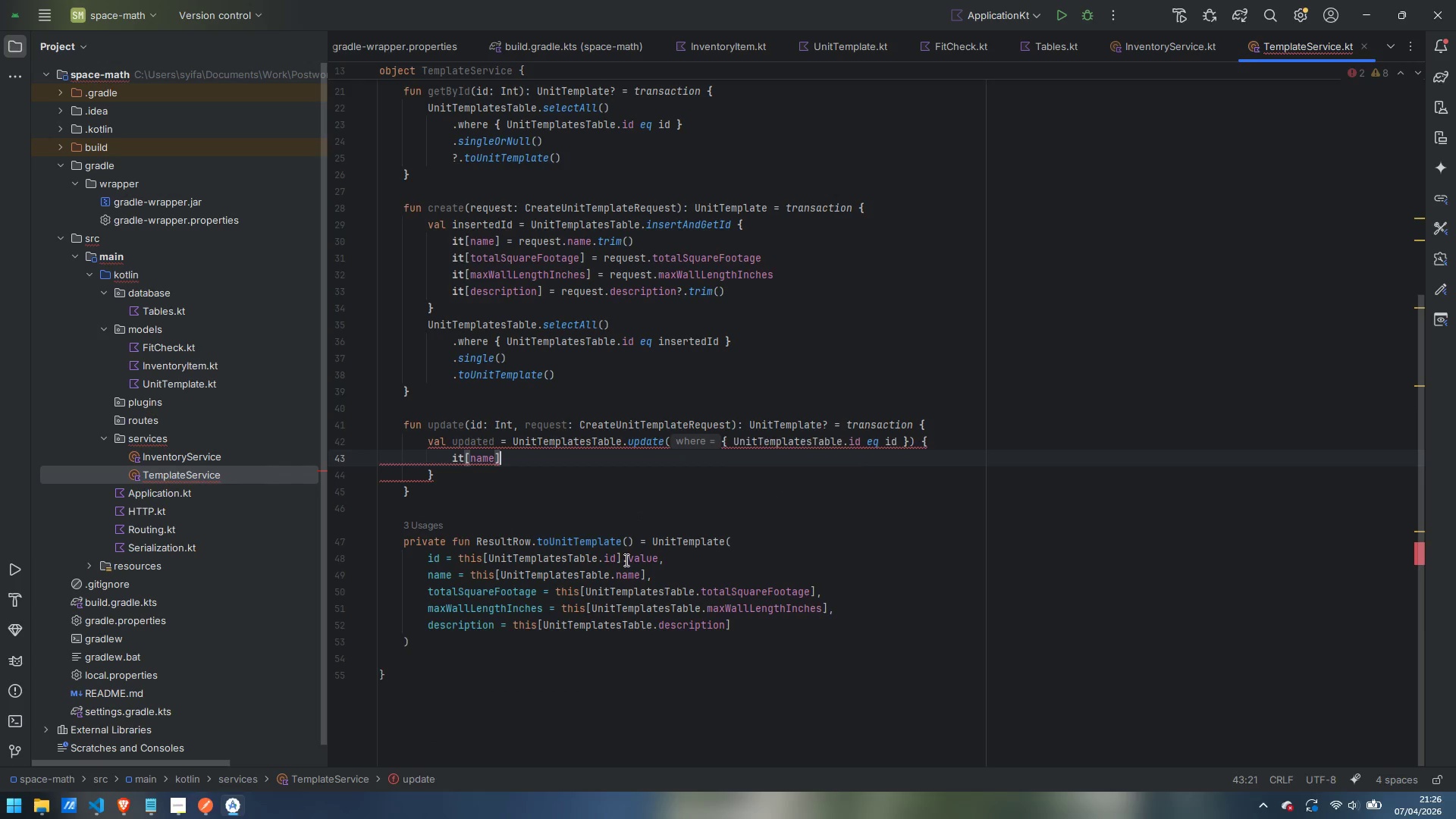 
type( = request.namee)
key(Backspace)
type(.triw)
key(Backspace)
type(m())
 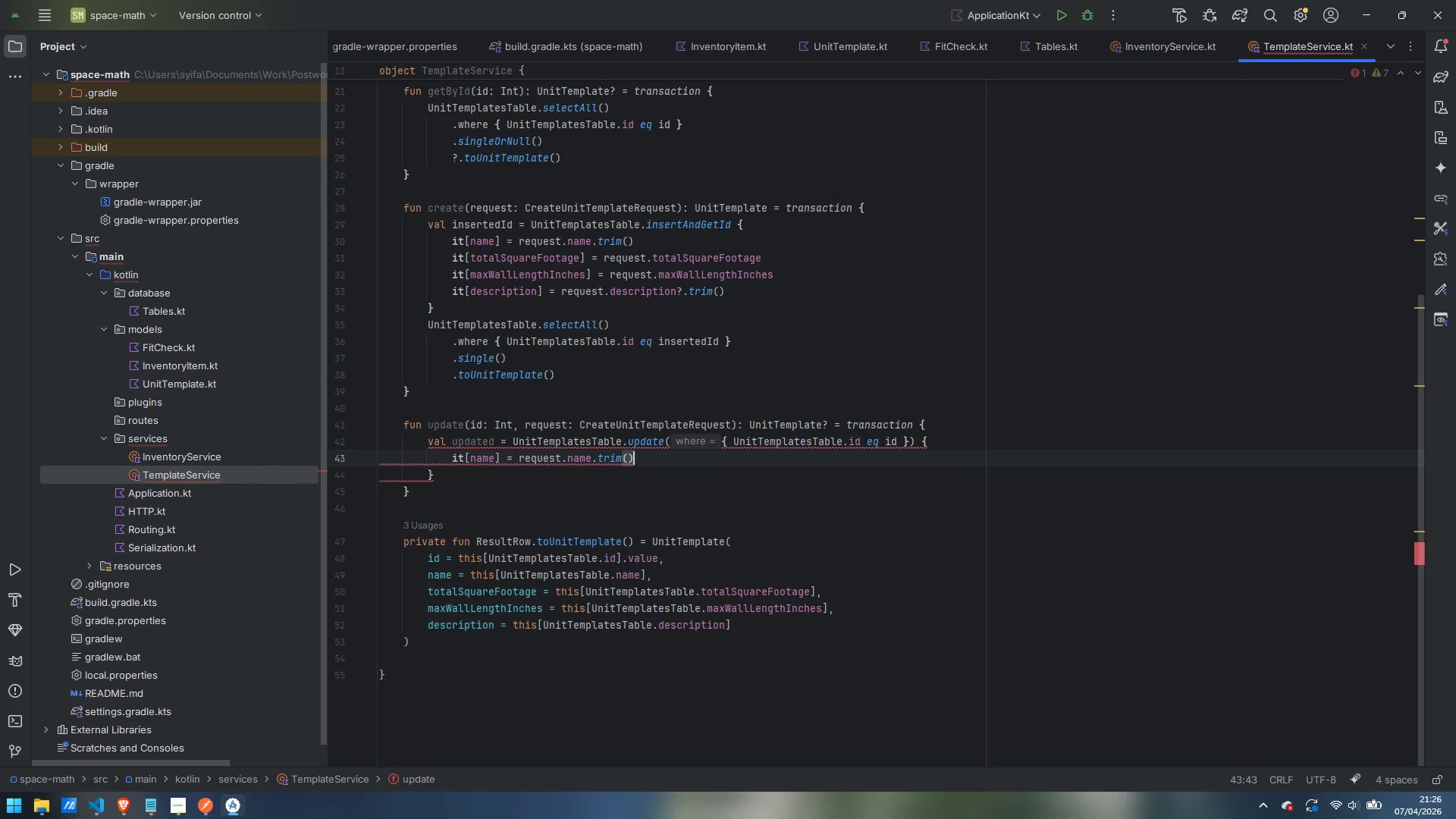 
key(Enter)
 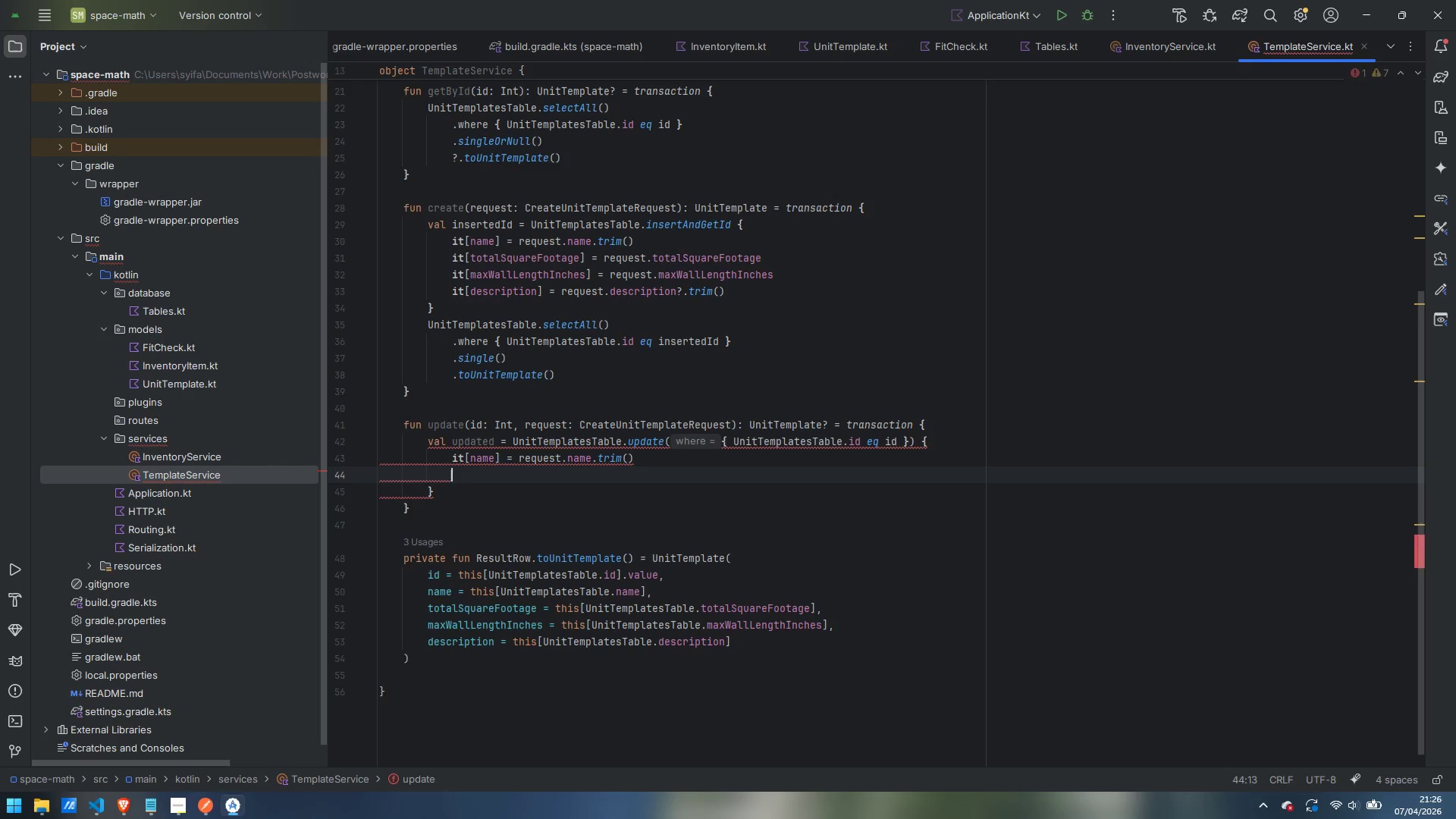 
type(it[totalSquareFootage)
 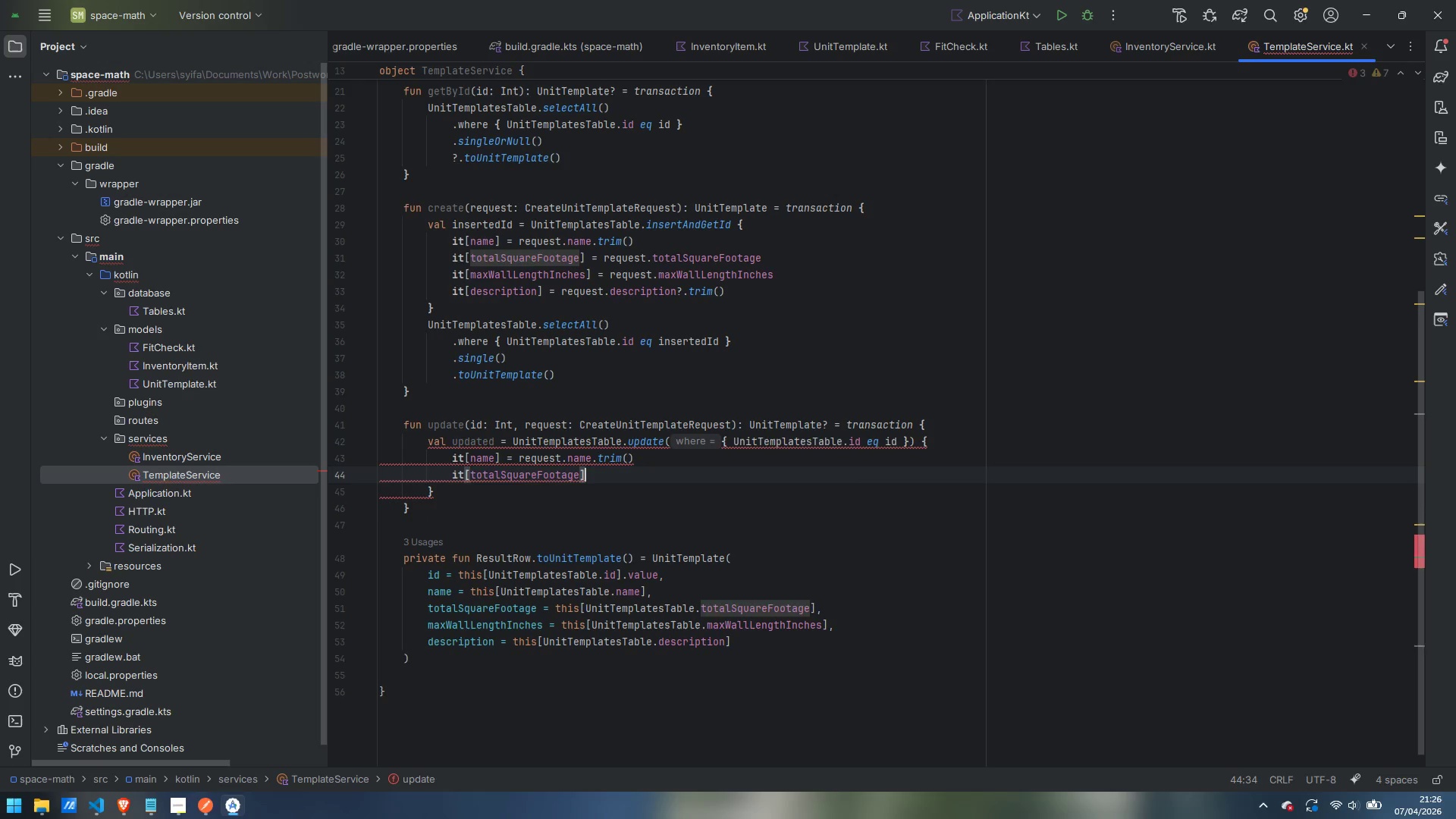 
key(ArrowRight)
 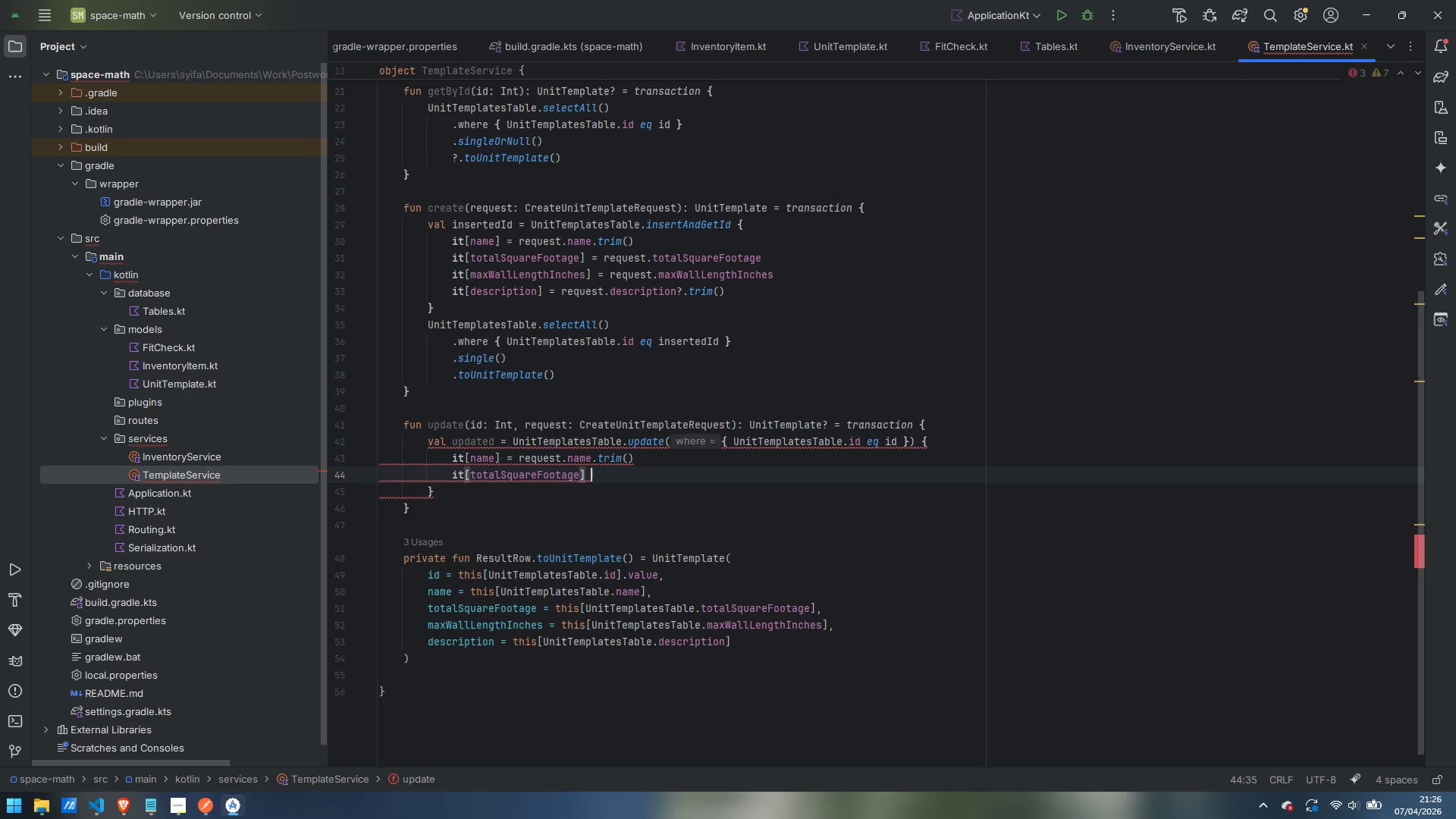 
type( = request.totalSquareFootage)
 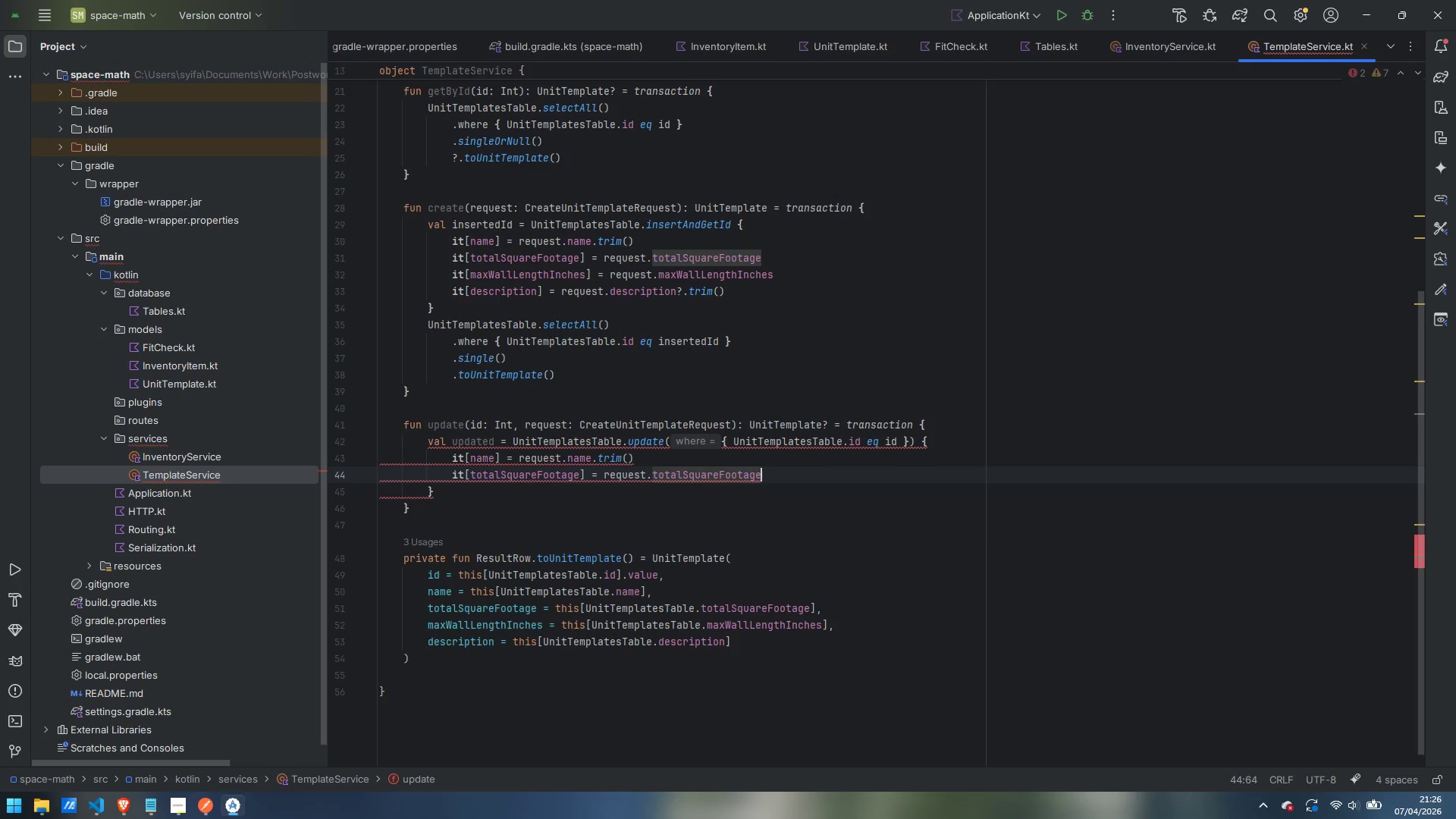 
key(Enter)
 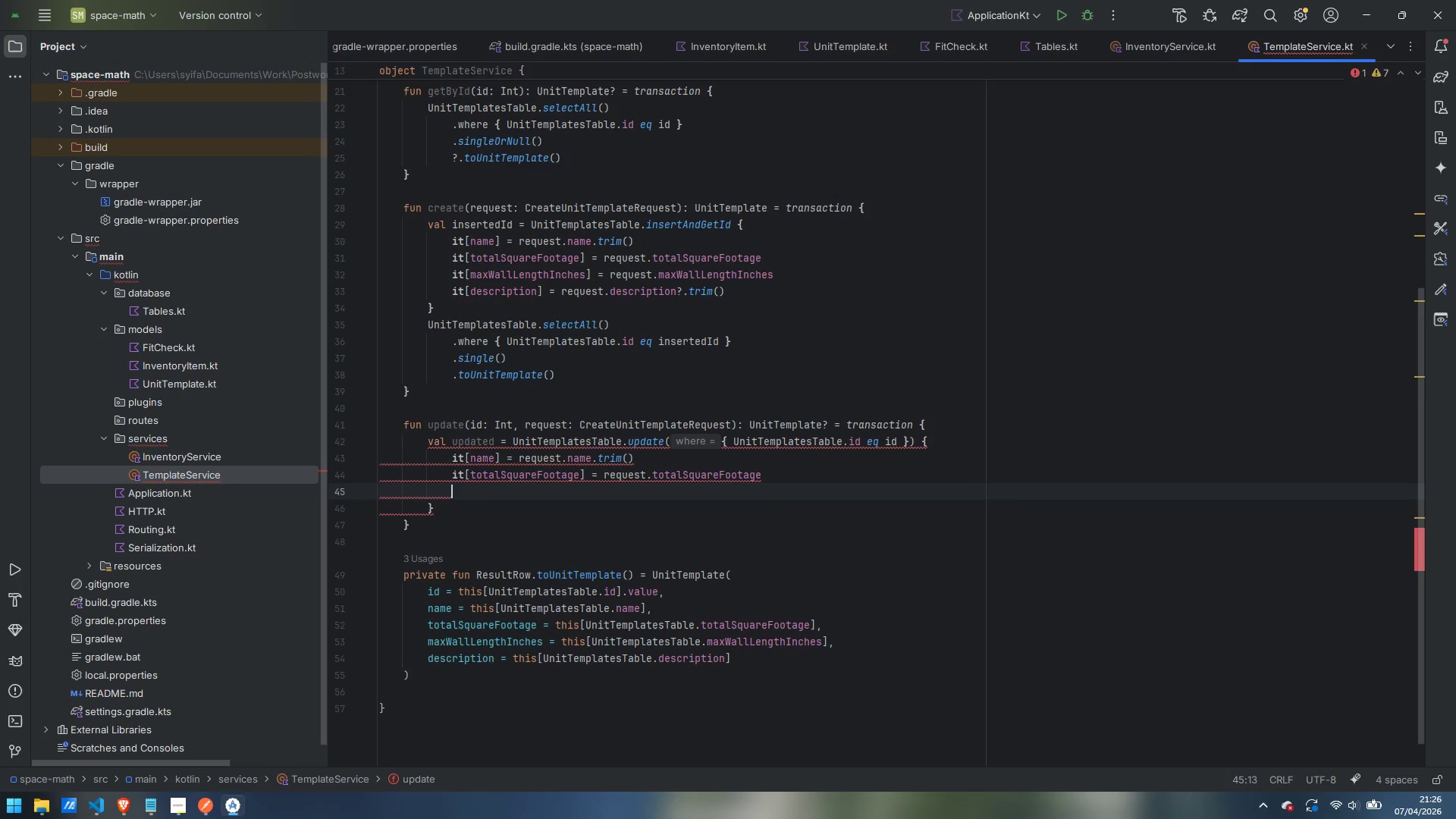 
type(it[maxWallLengthIncehs)
key(Backspace)
key(Backspace)
key(Backspace)
type(hes)
 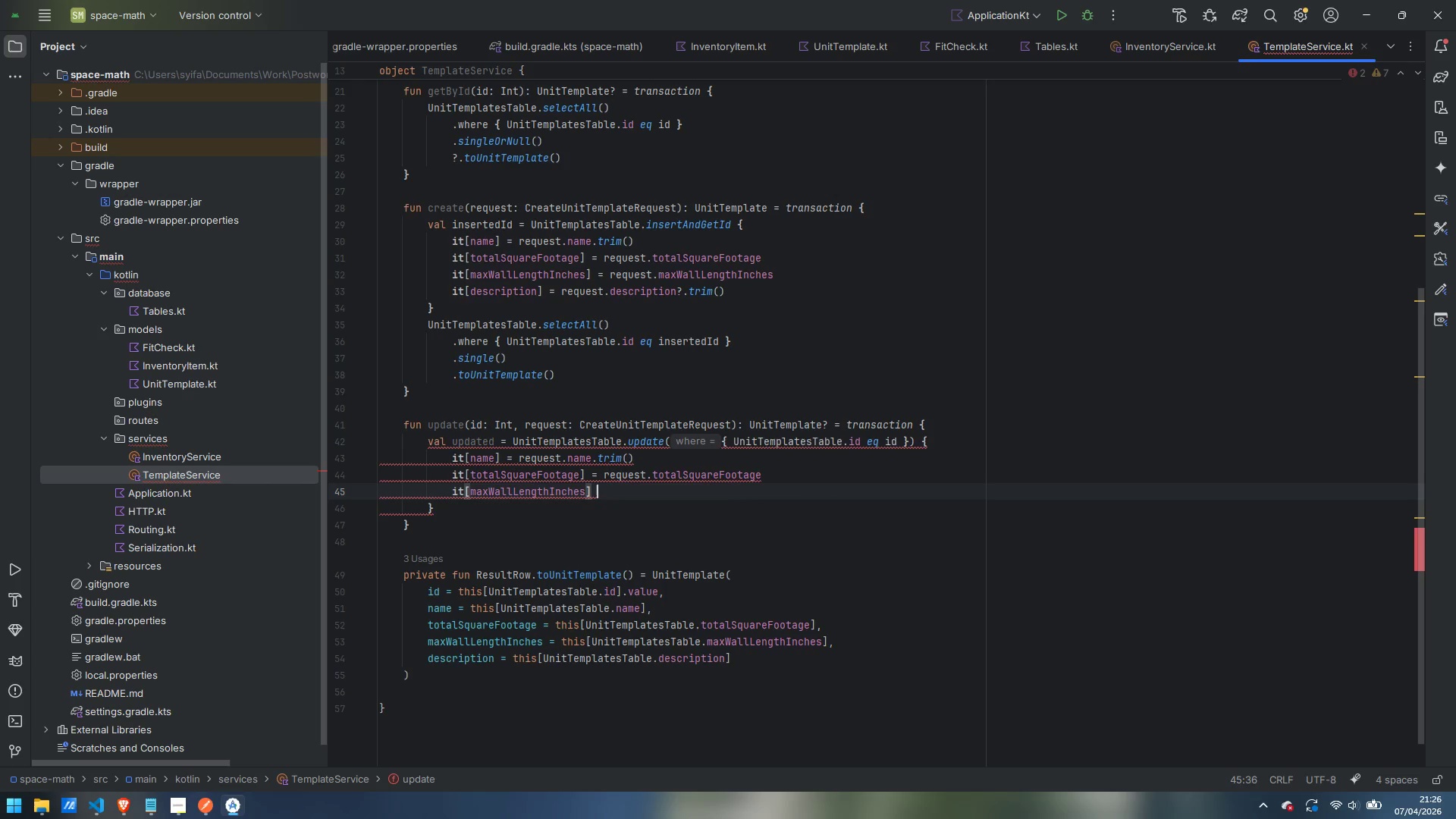 
 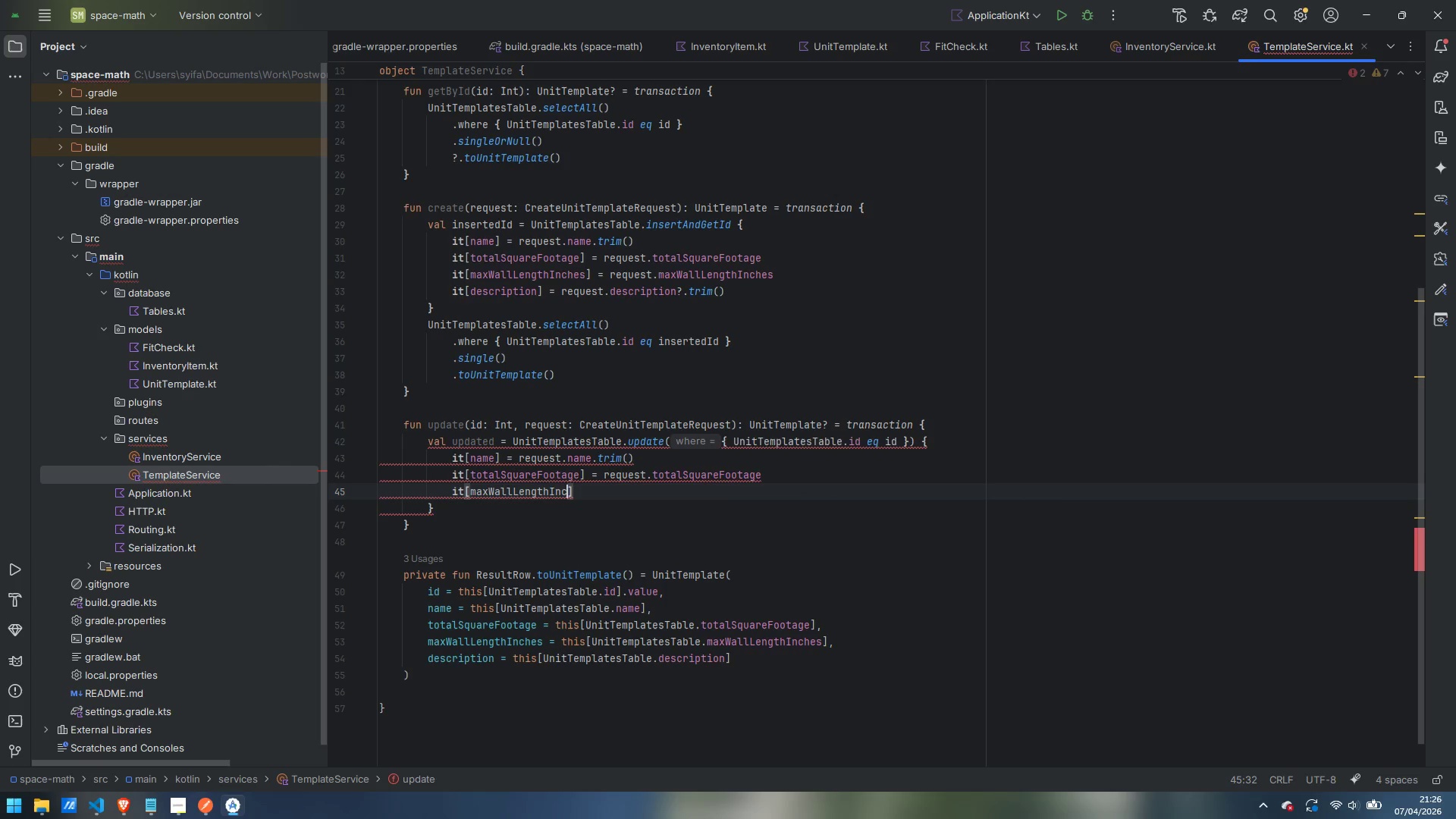 
key(ArrowRight)
 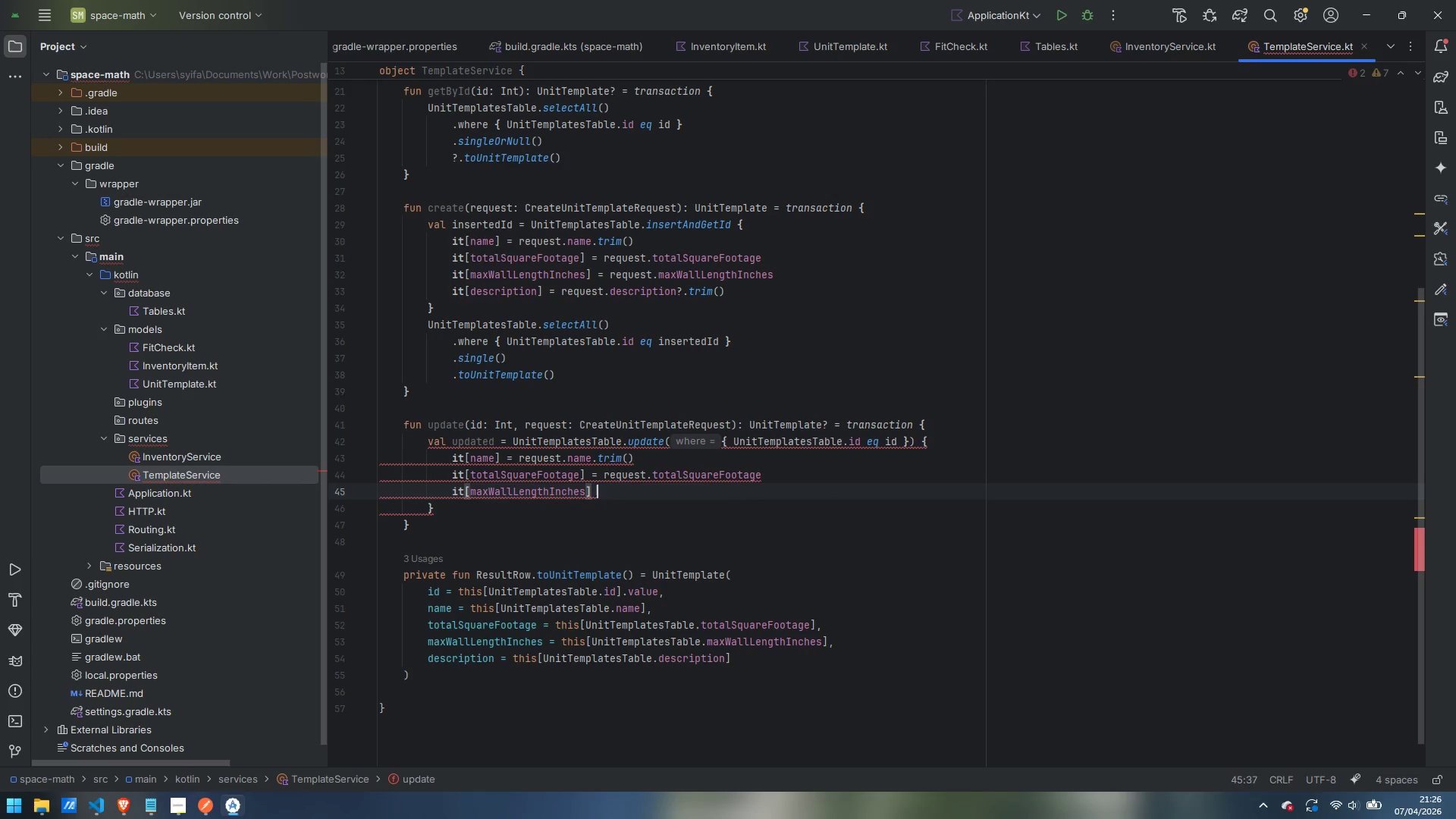 
type( = reques)
 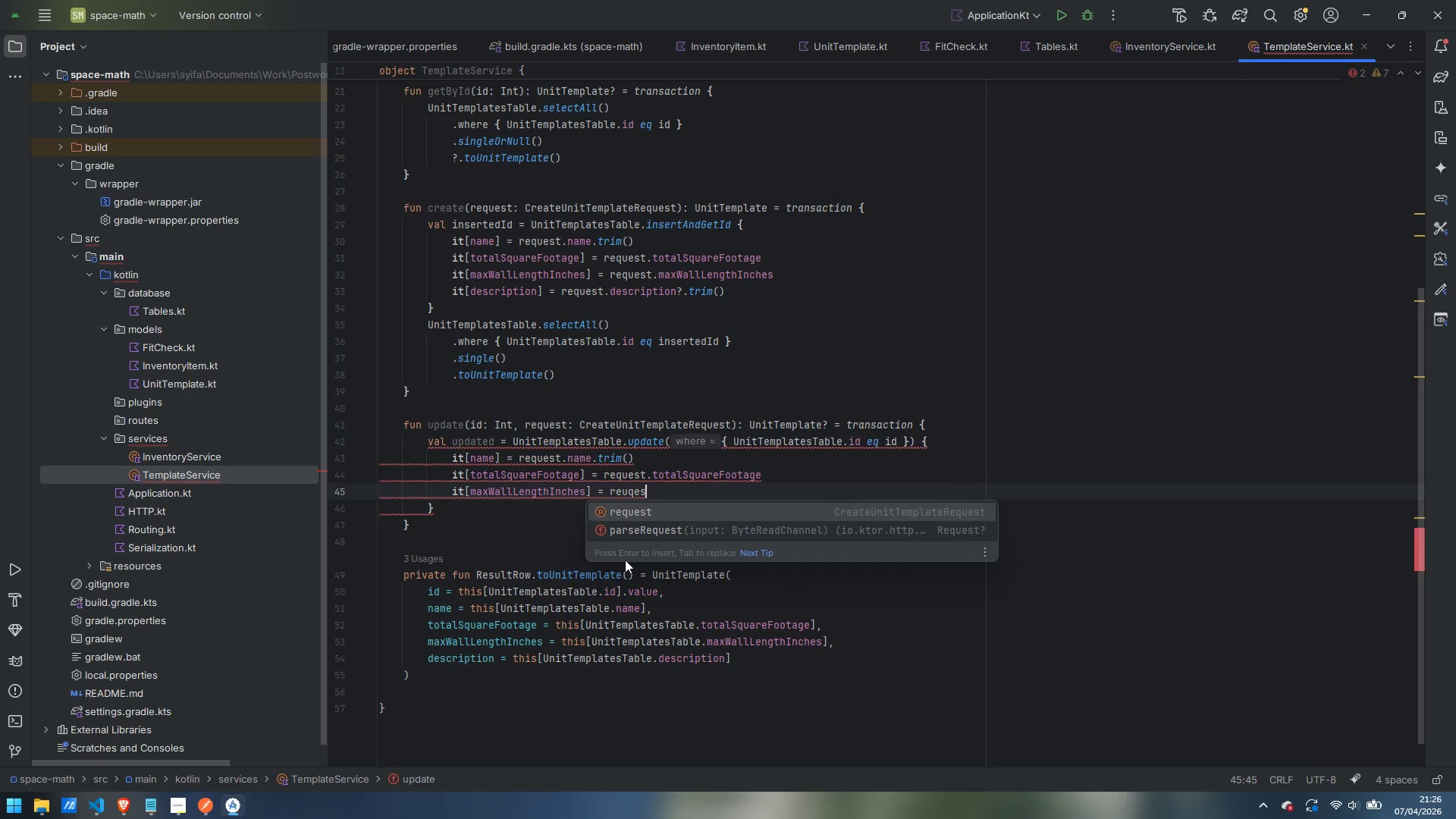 
key(Enter)
 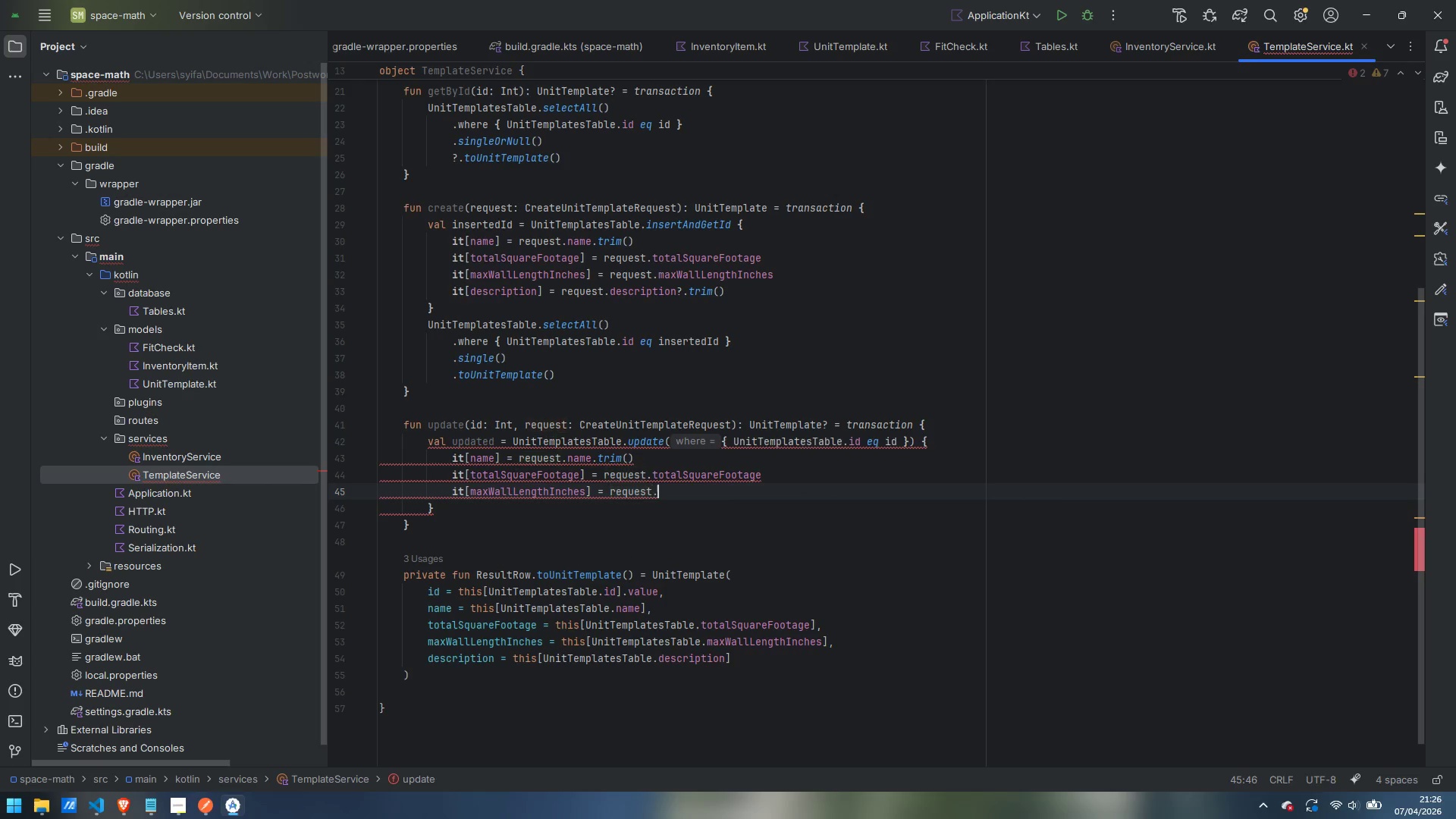 
type(.maxWallLengthInches)
 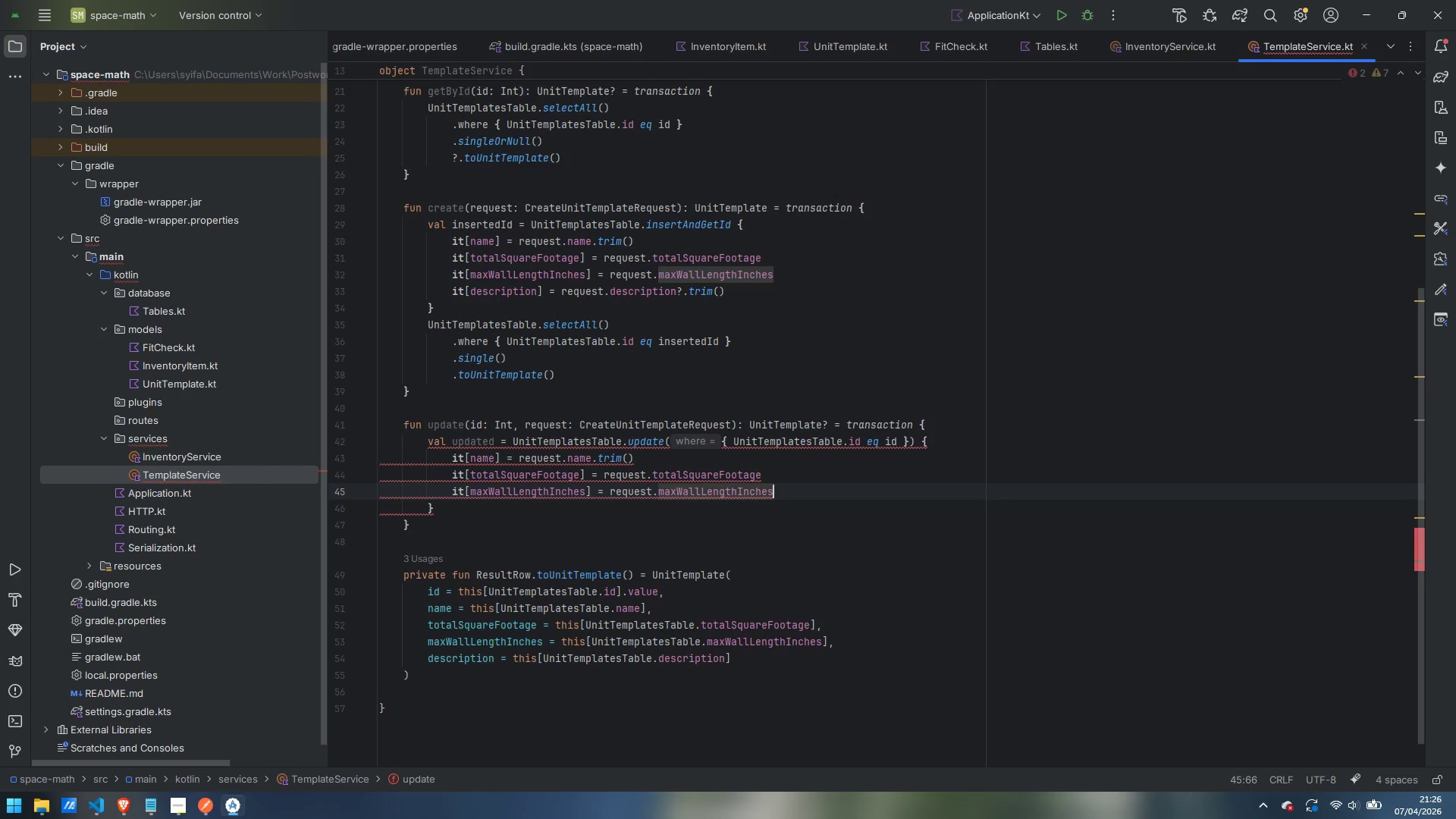 
key(Enter)
 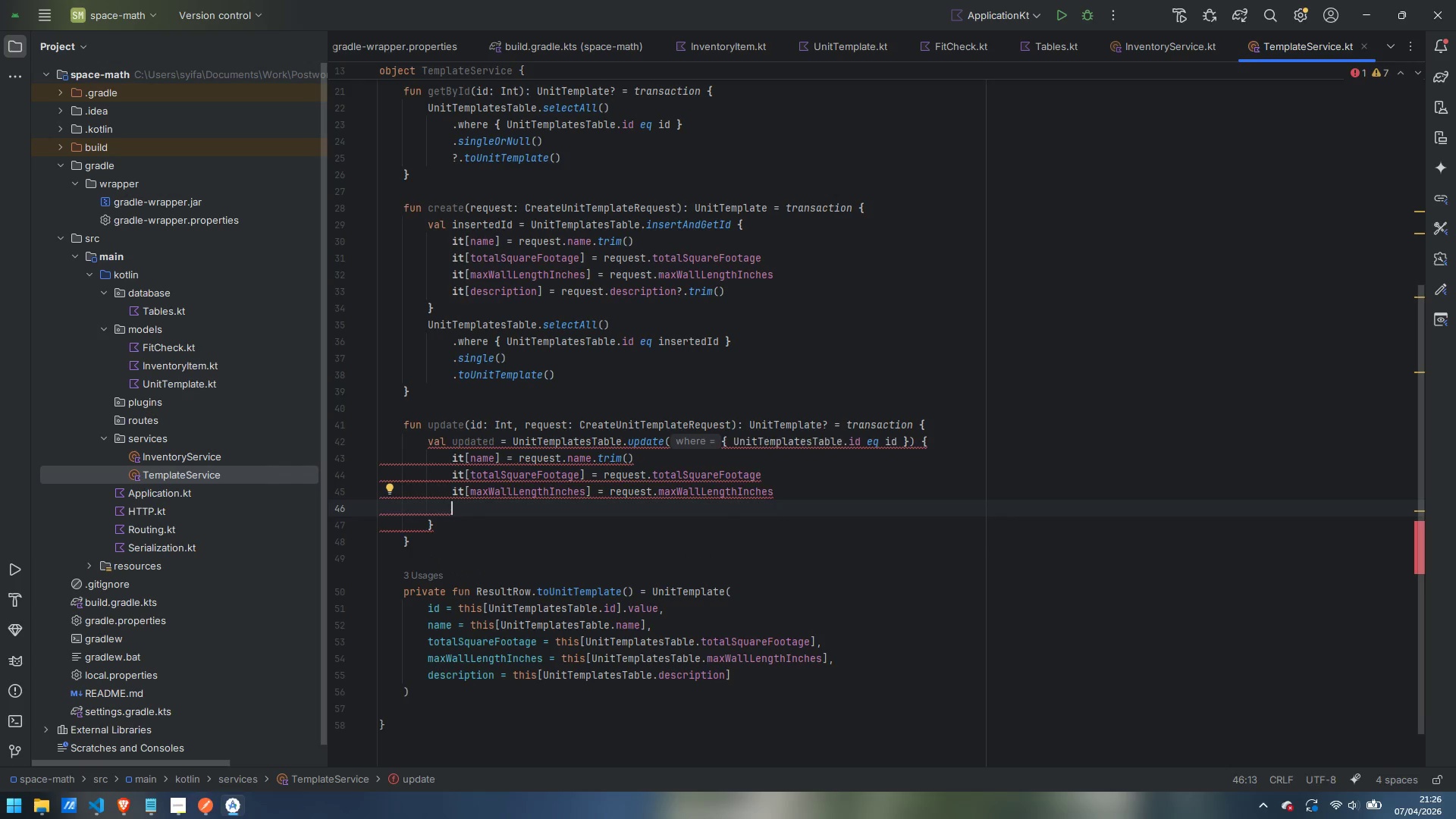 
type(it[description)
 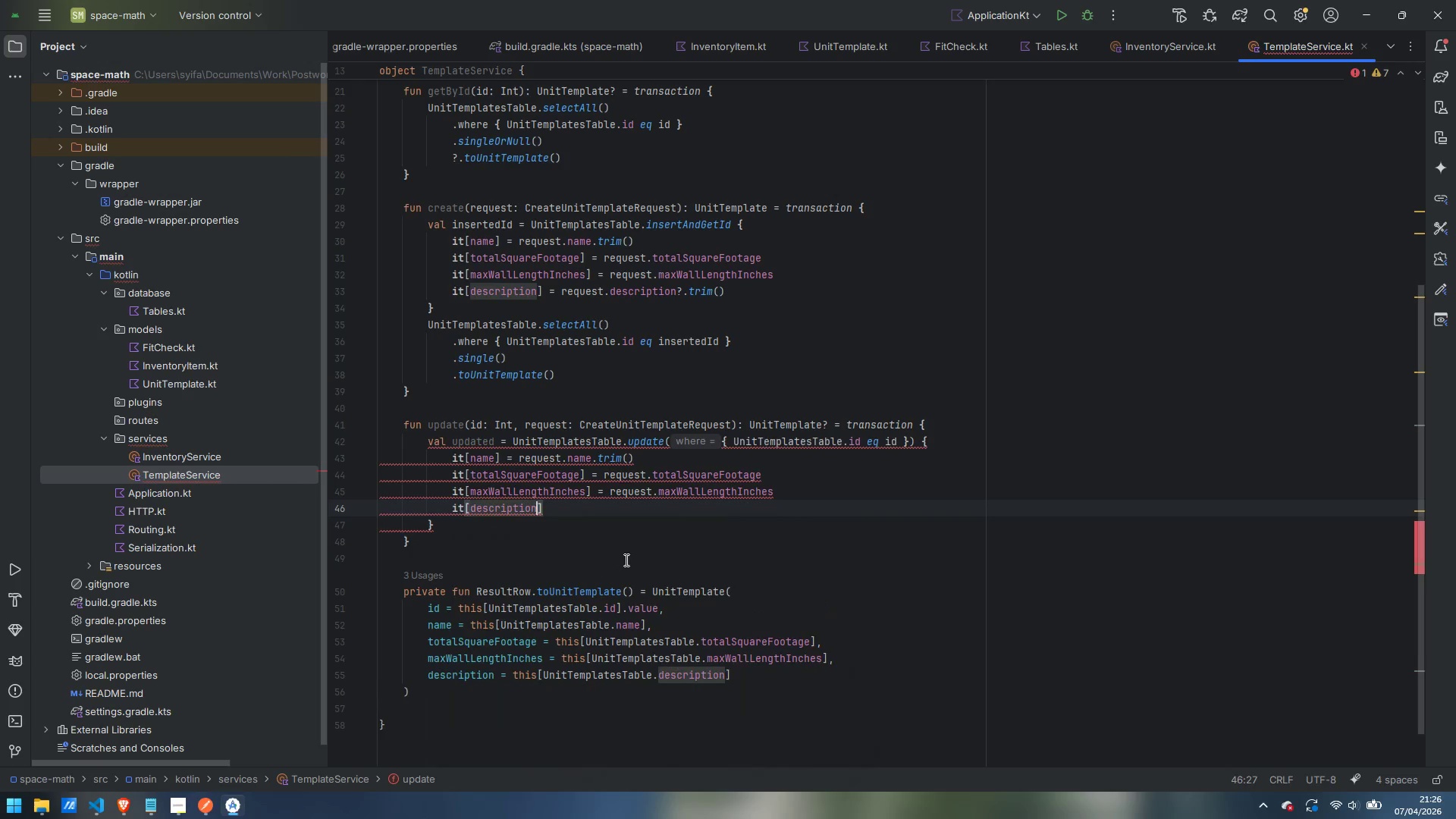 
key(ArrowRight)
 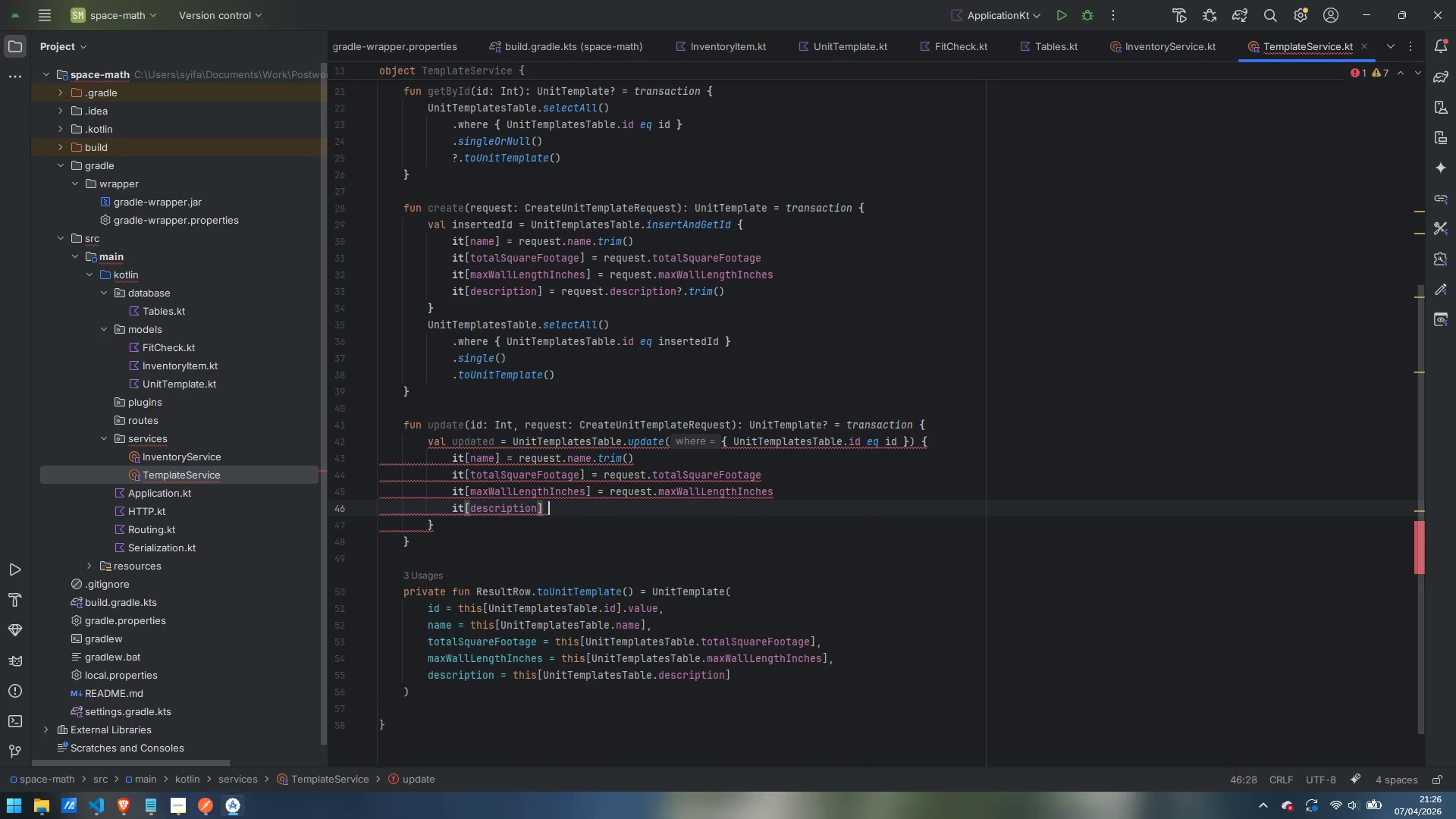 
type( = reuq)
key(Backspace)
key(Backspace)
type(quest.description?.trim())
 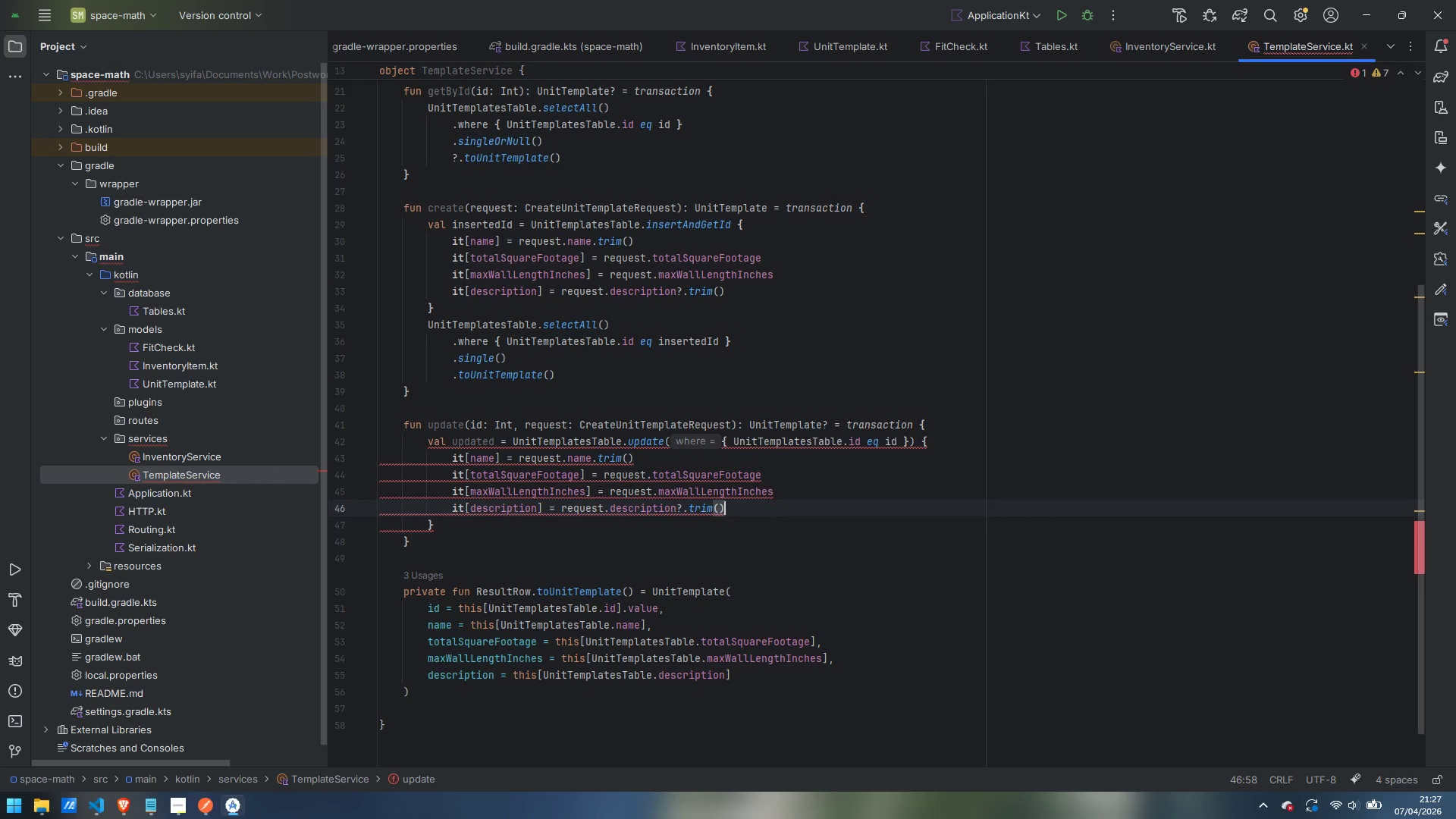 
key(ArrowDown)
 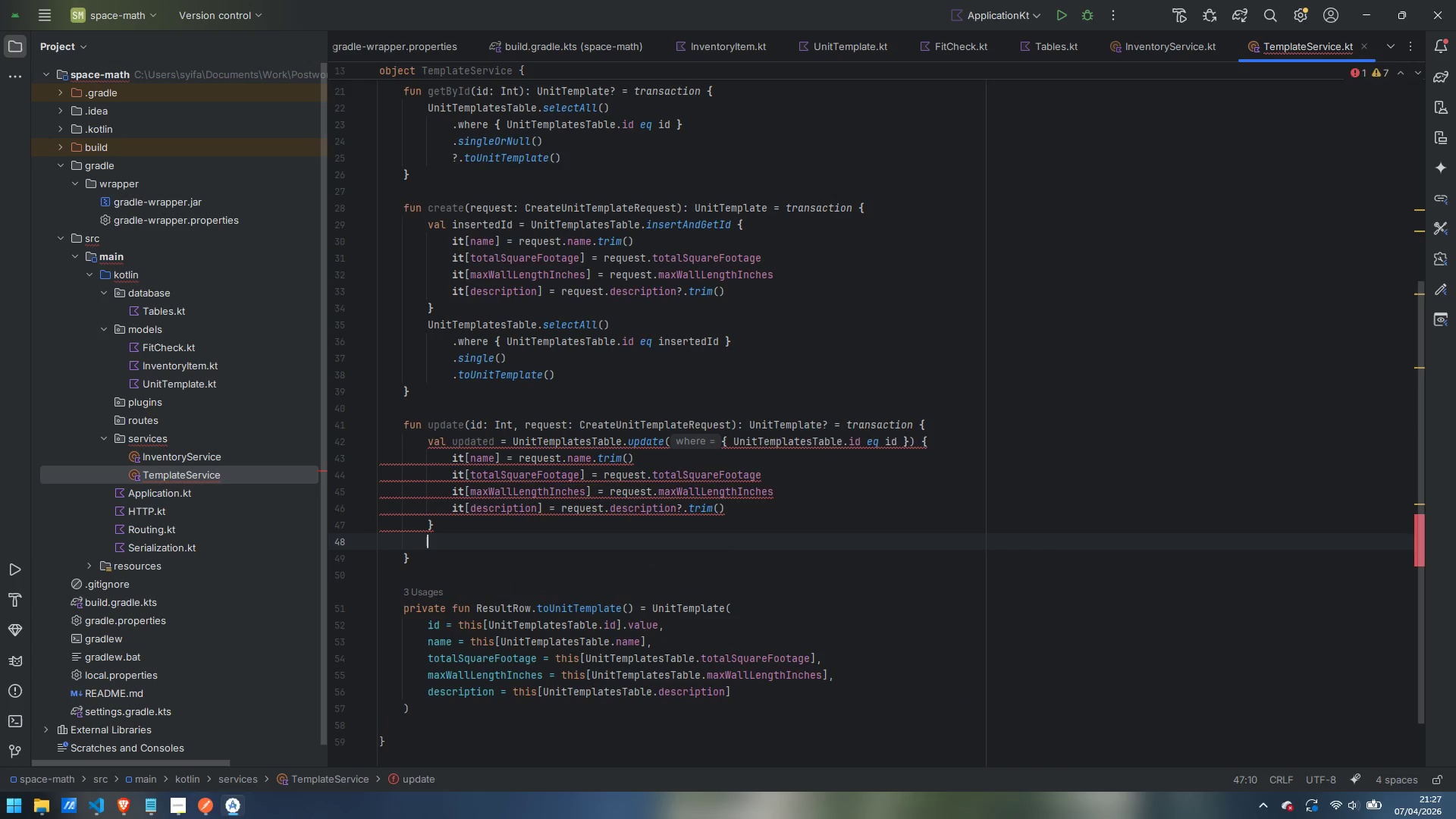 
key(Enter)
 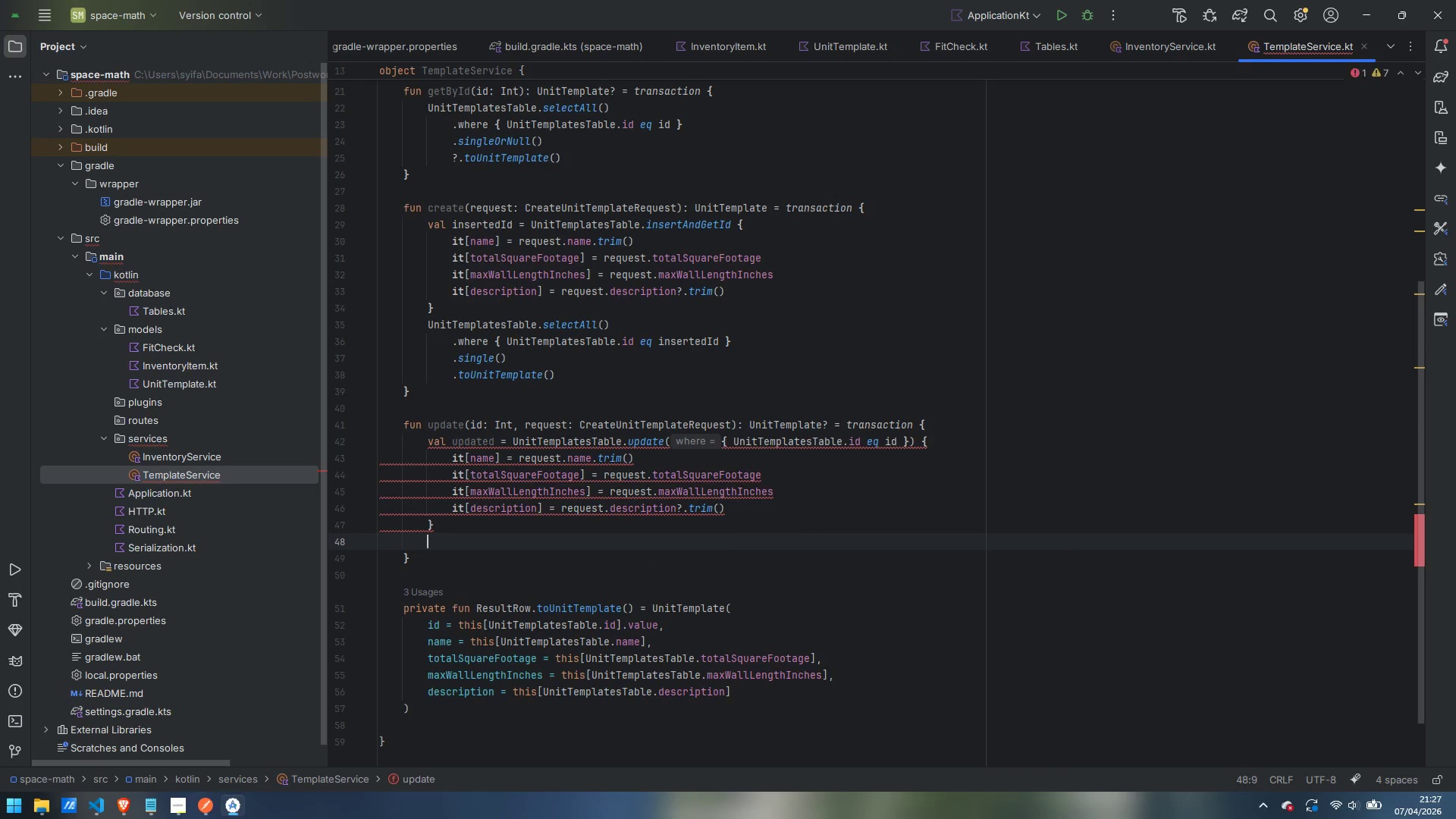 
type(if (updated = )
key(Backspace)
type(= 0)
 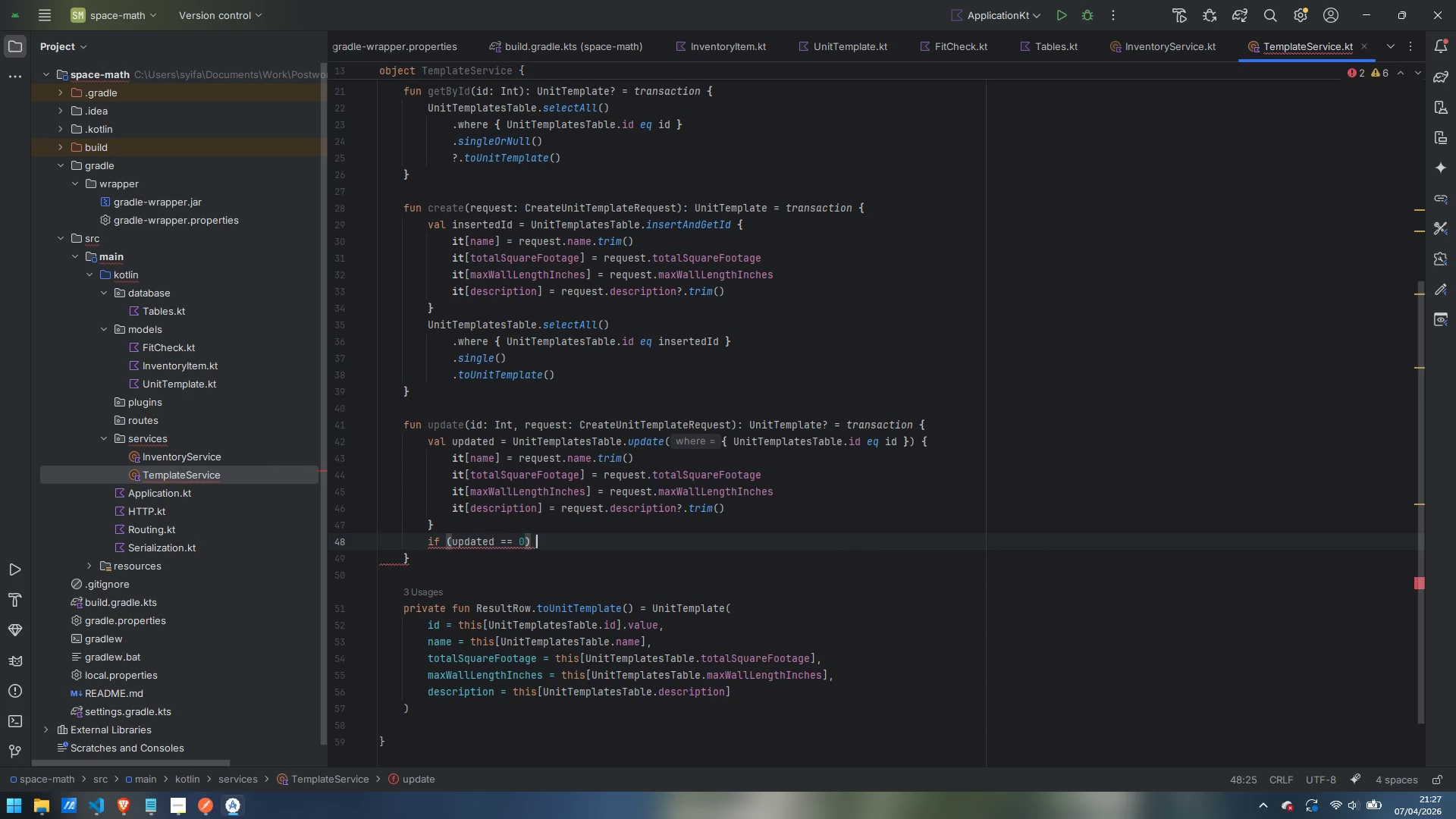 
 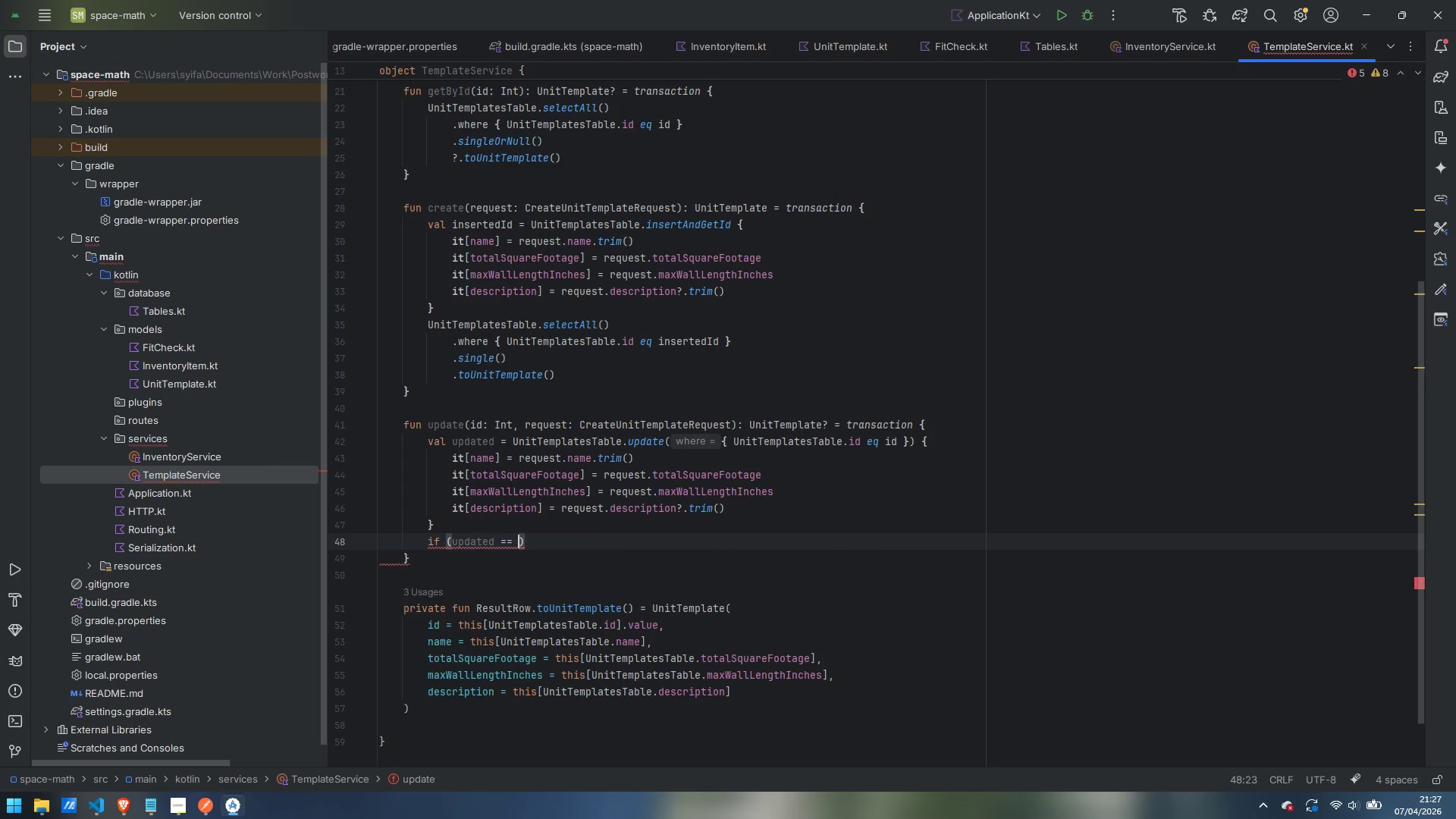 
key(ArrowRight)
 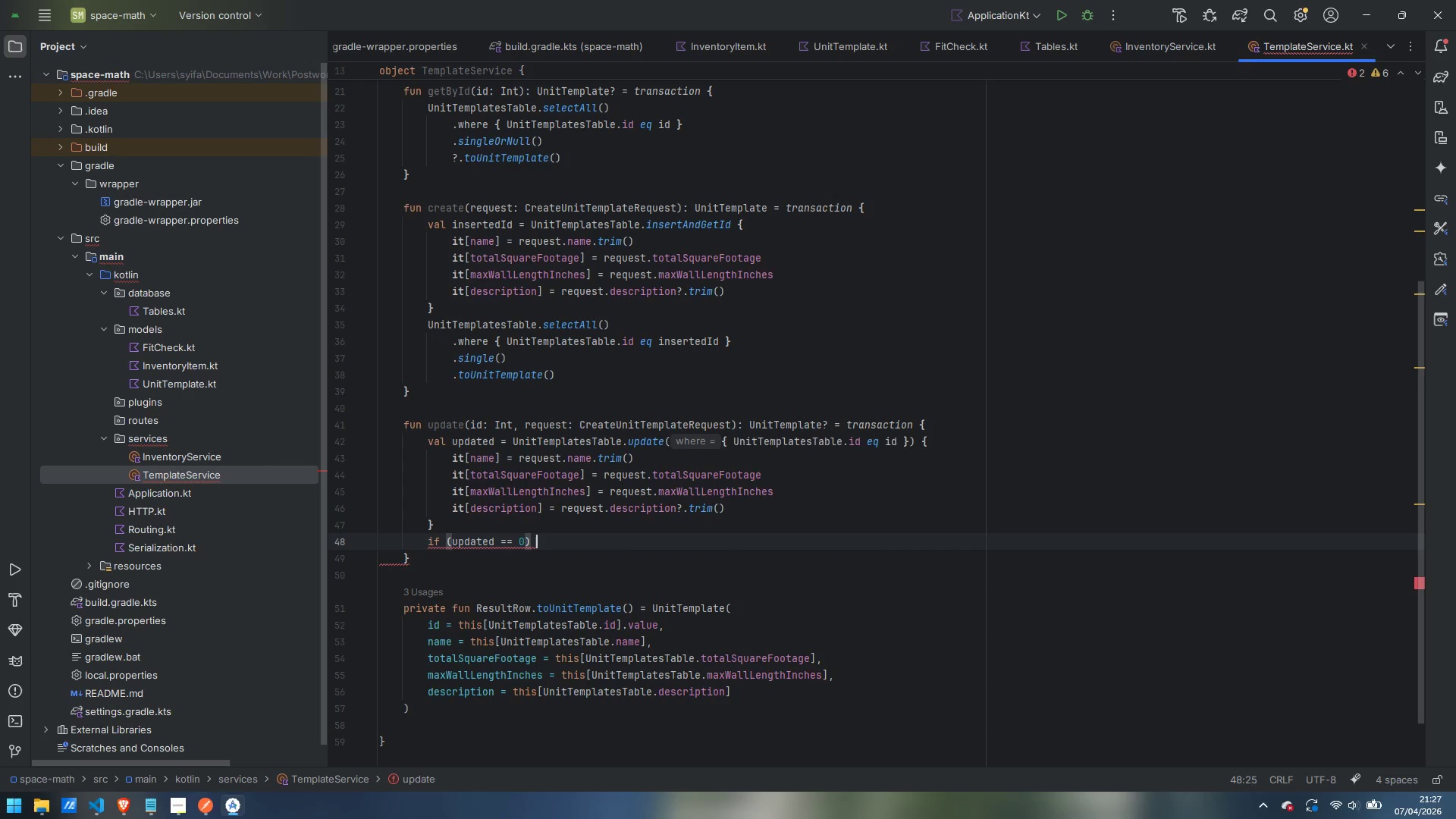 
type( null)
 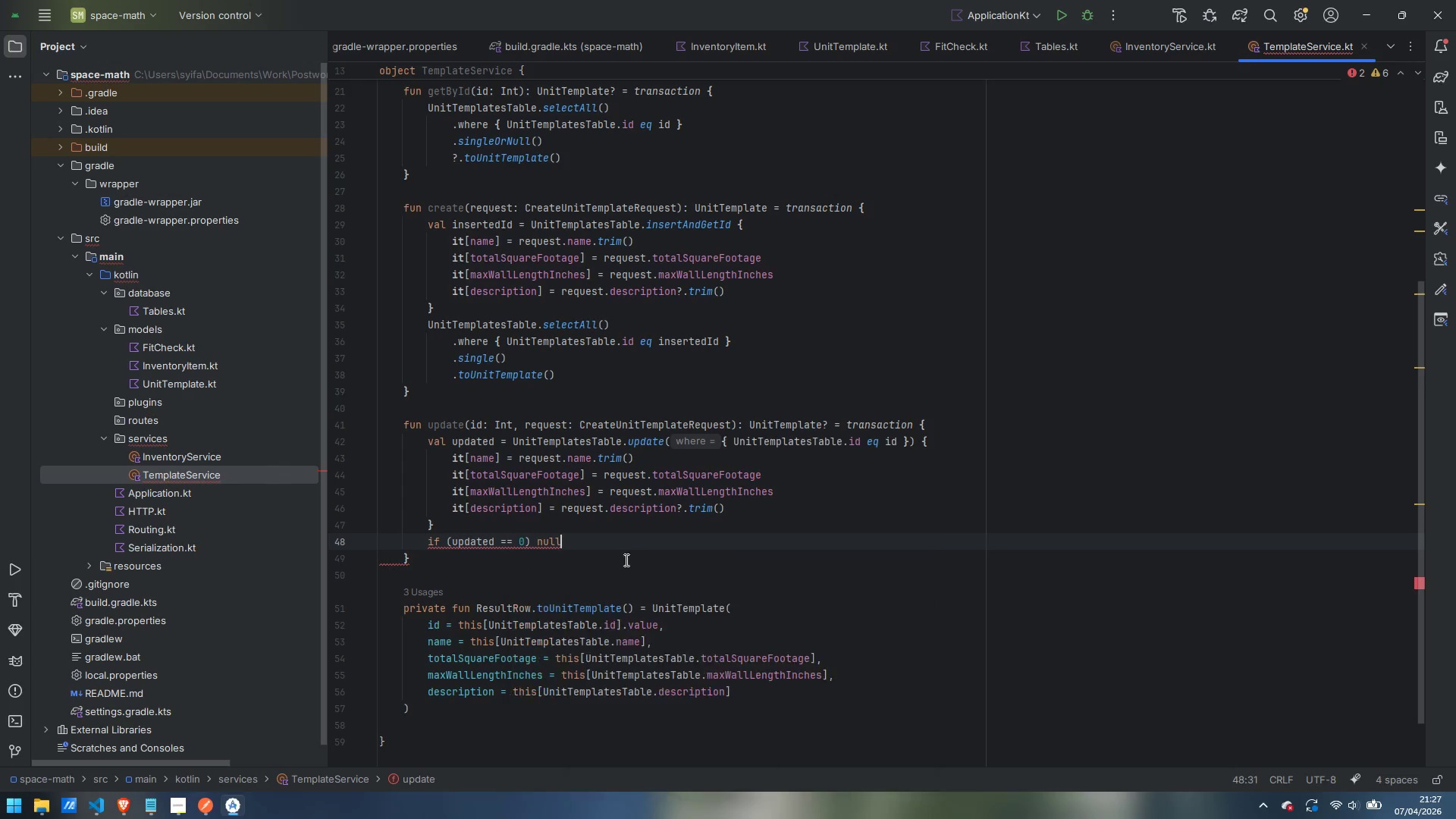 
key(Enter)
 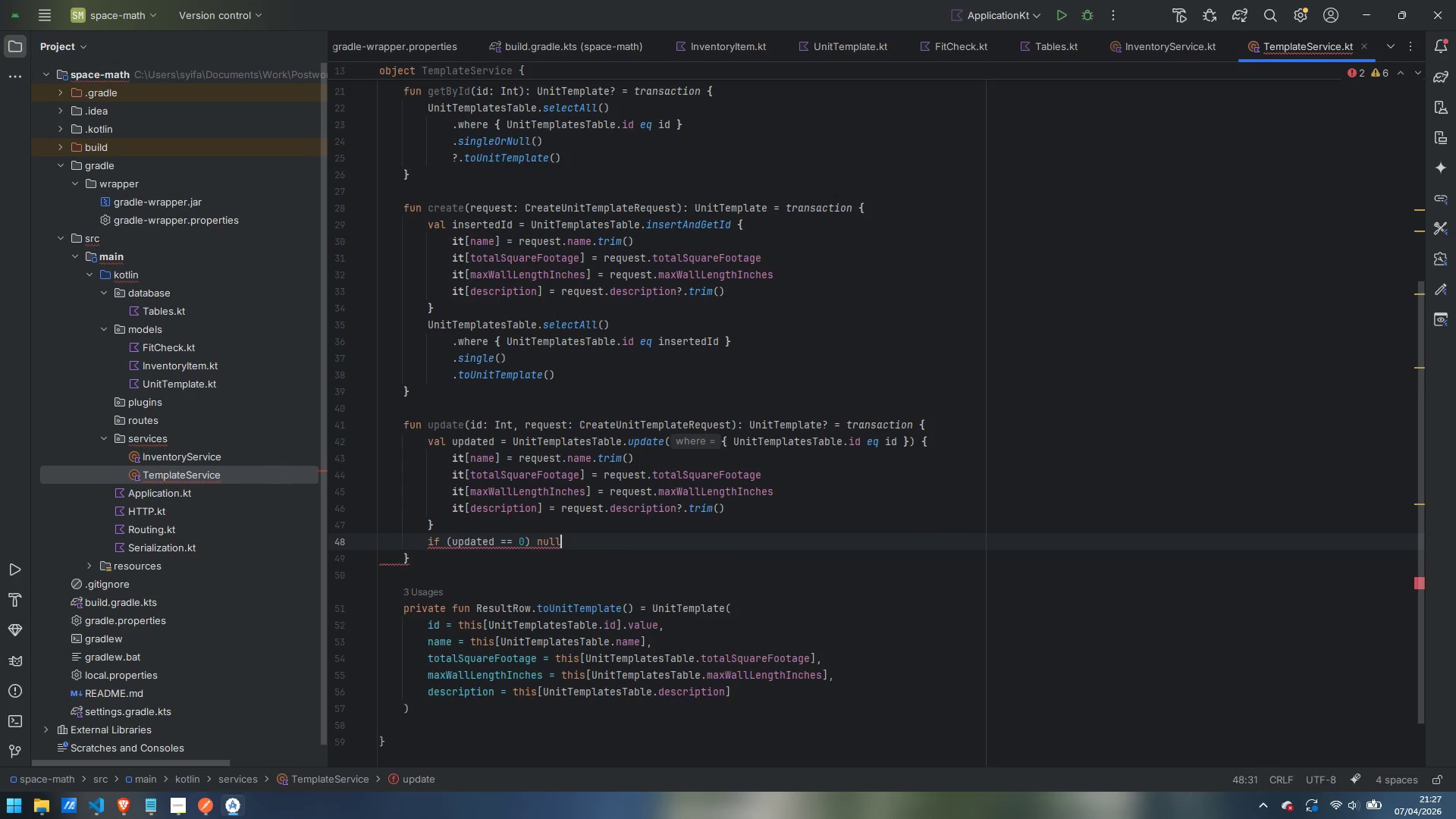 
key(Enter)
 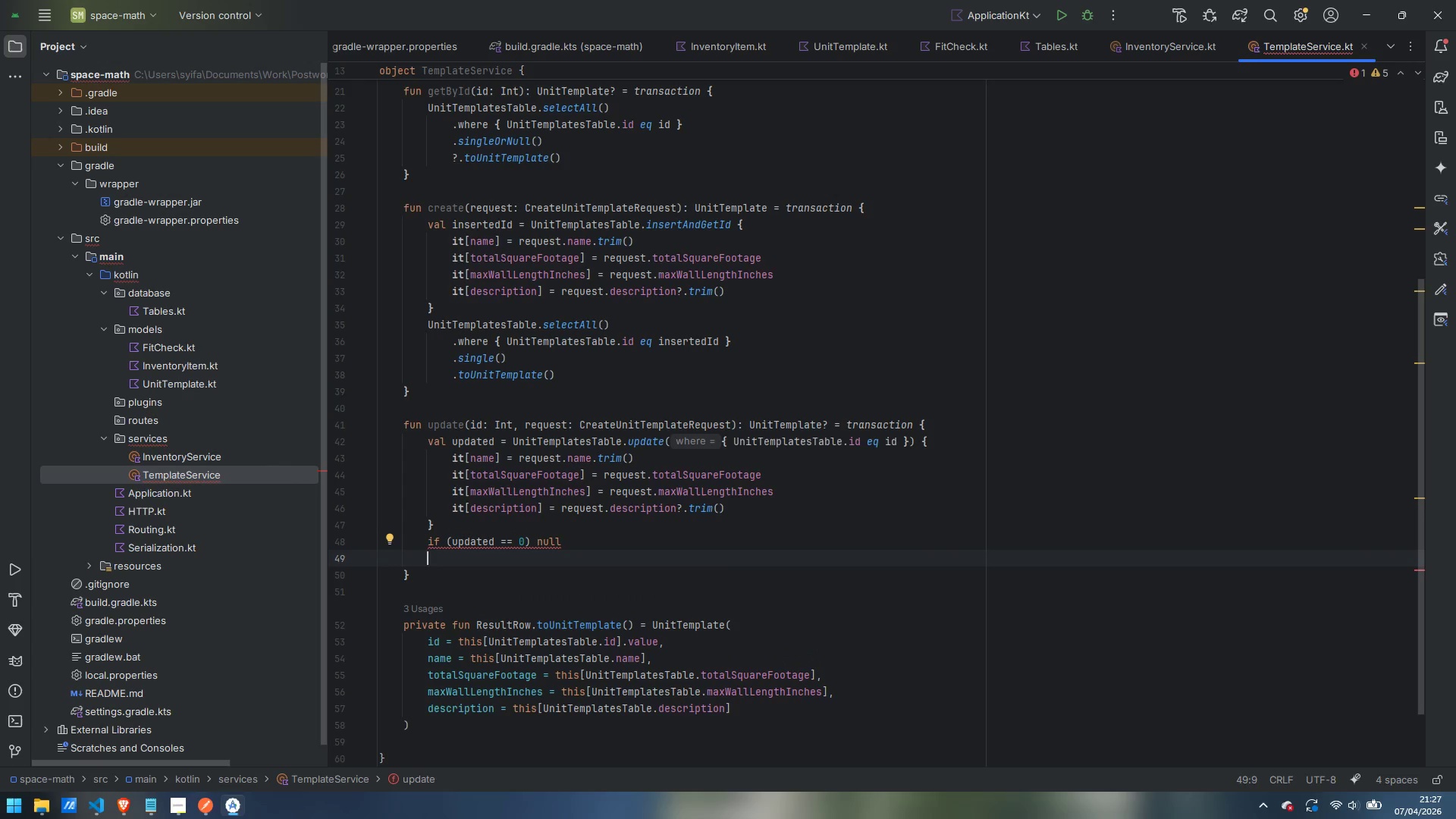 
type(else UnitTemplatesTable.selectAll)
 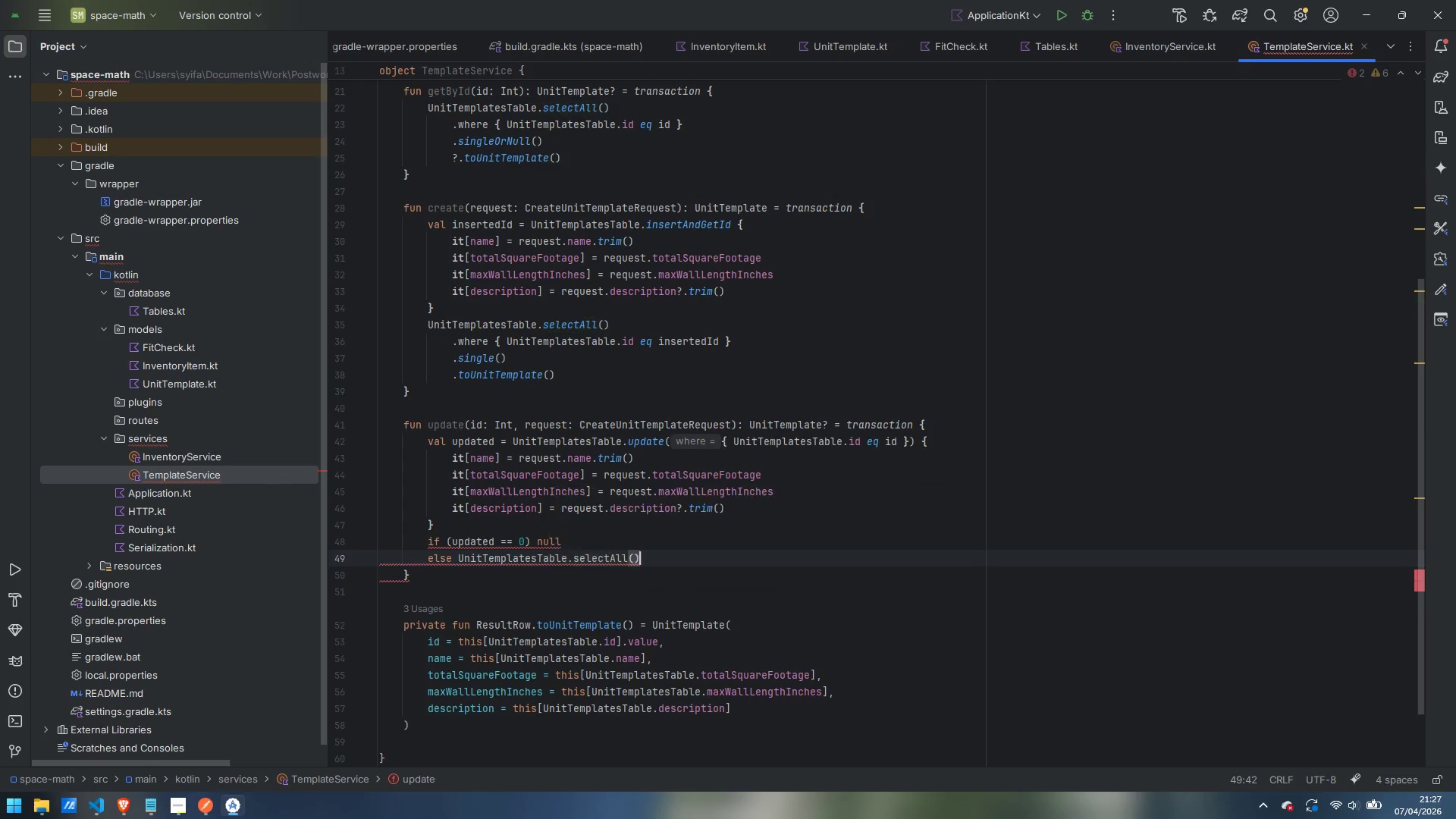 
key(Enter)
 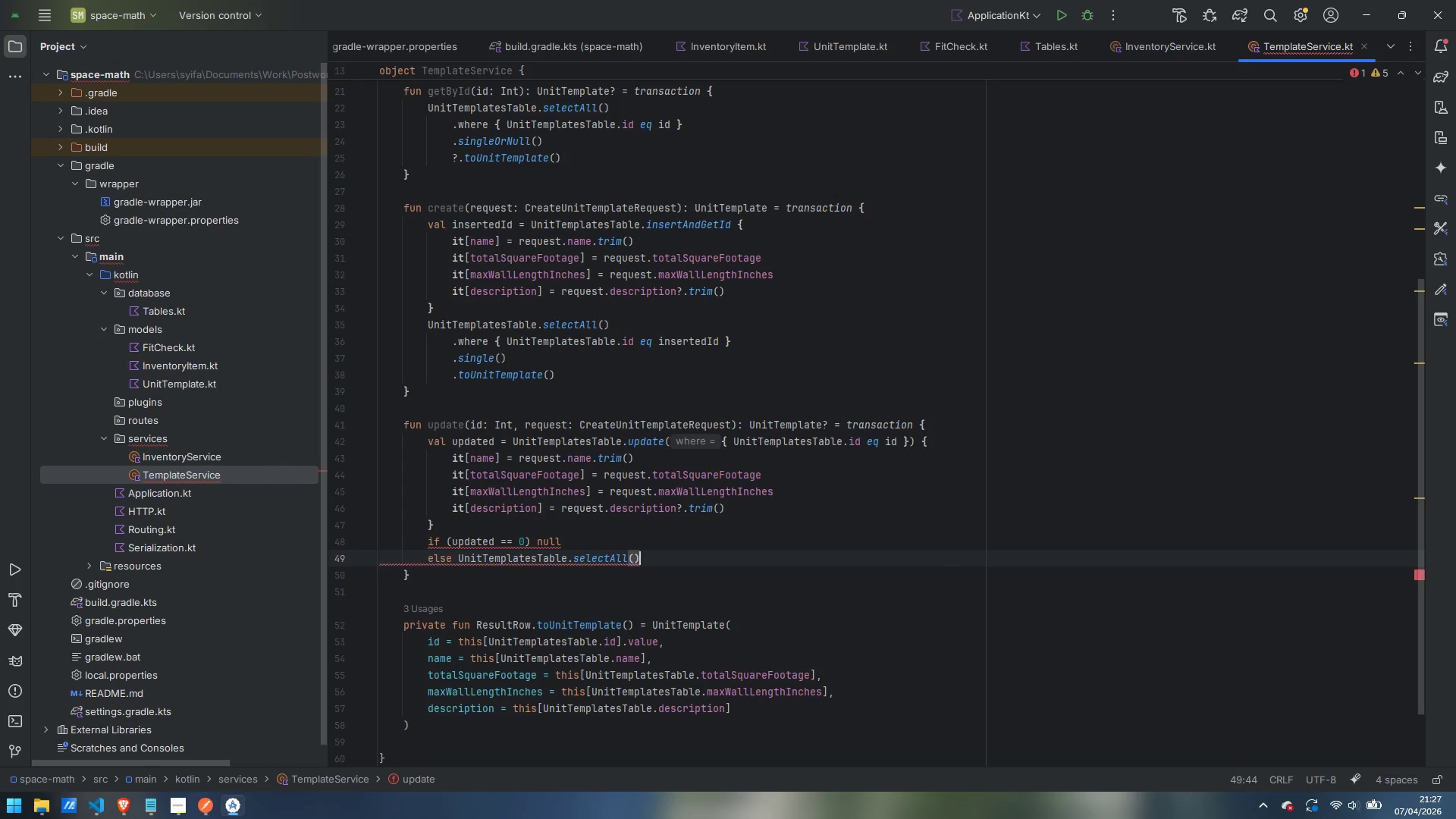 
key(Enter)
 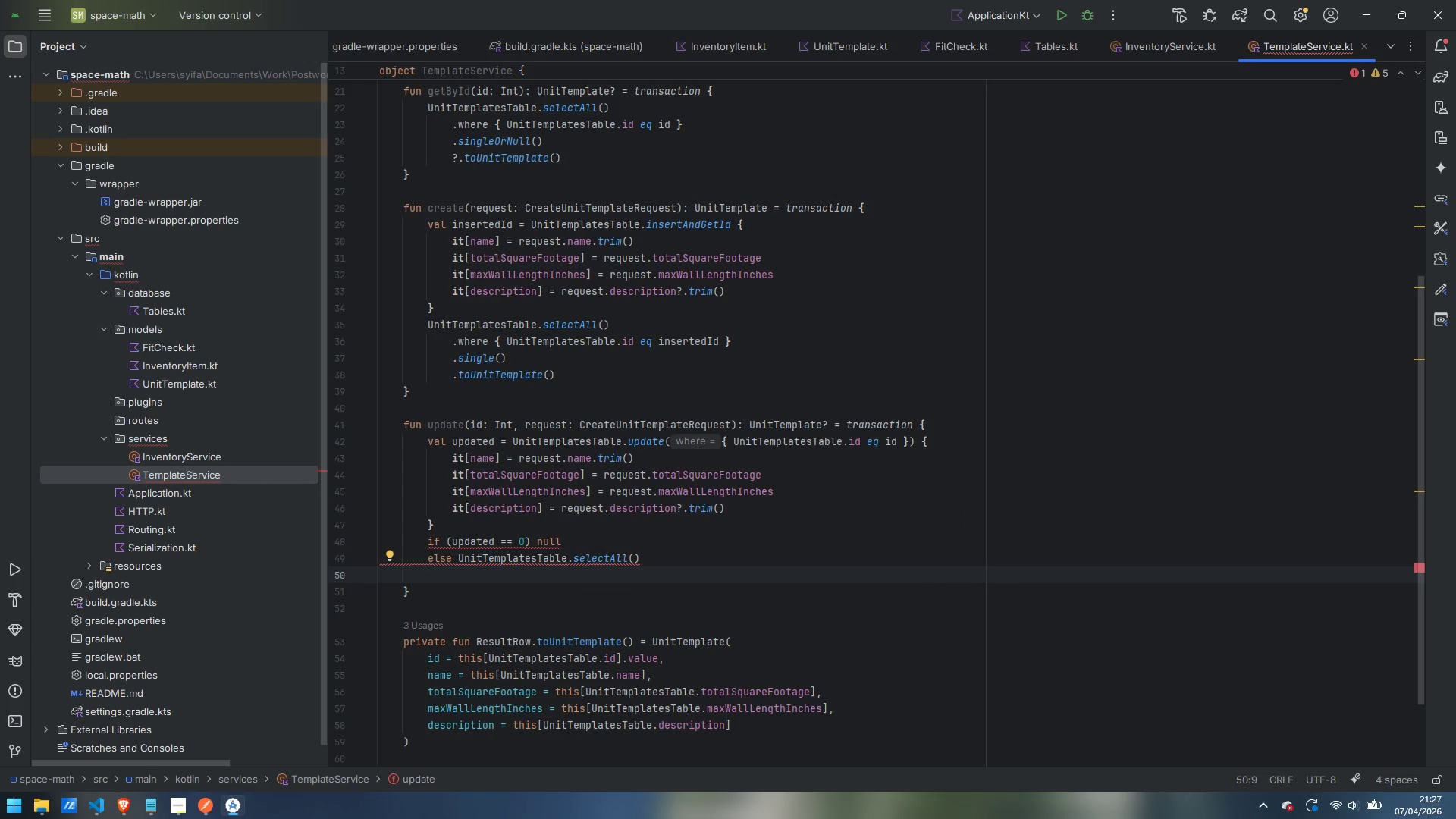 
type(.where)
 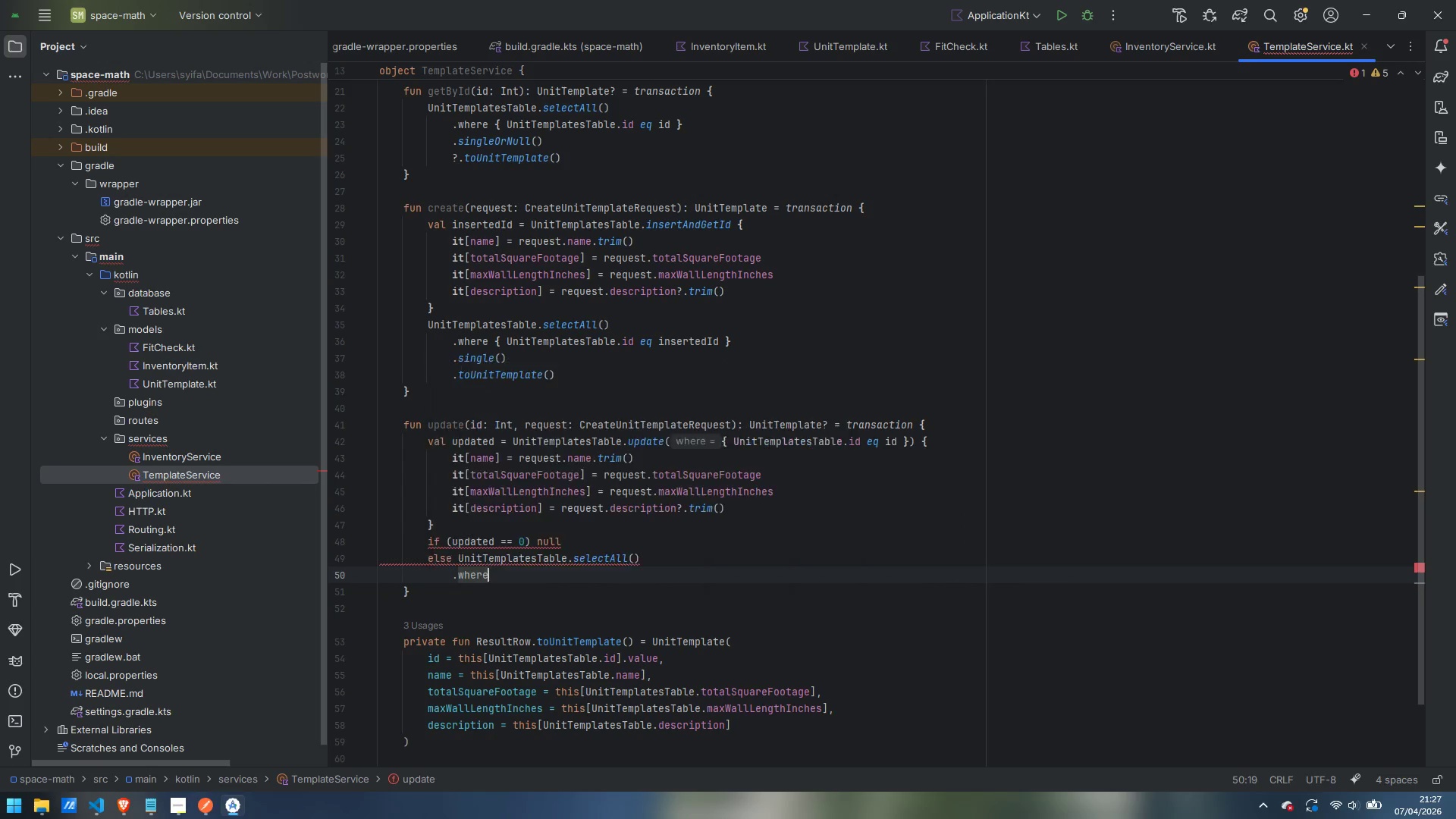 
key(Enter)
 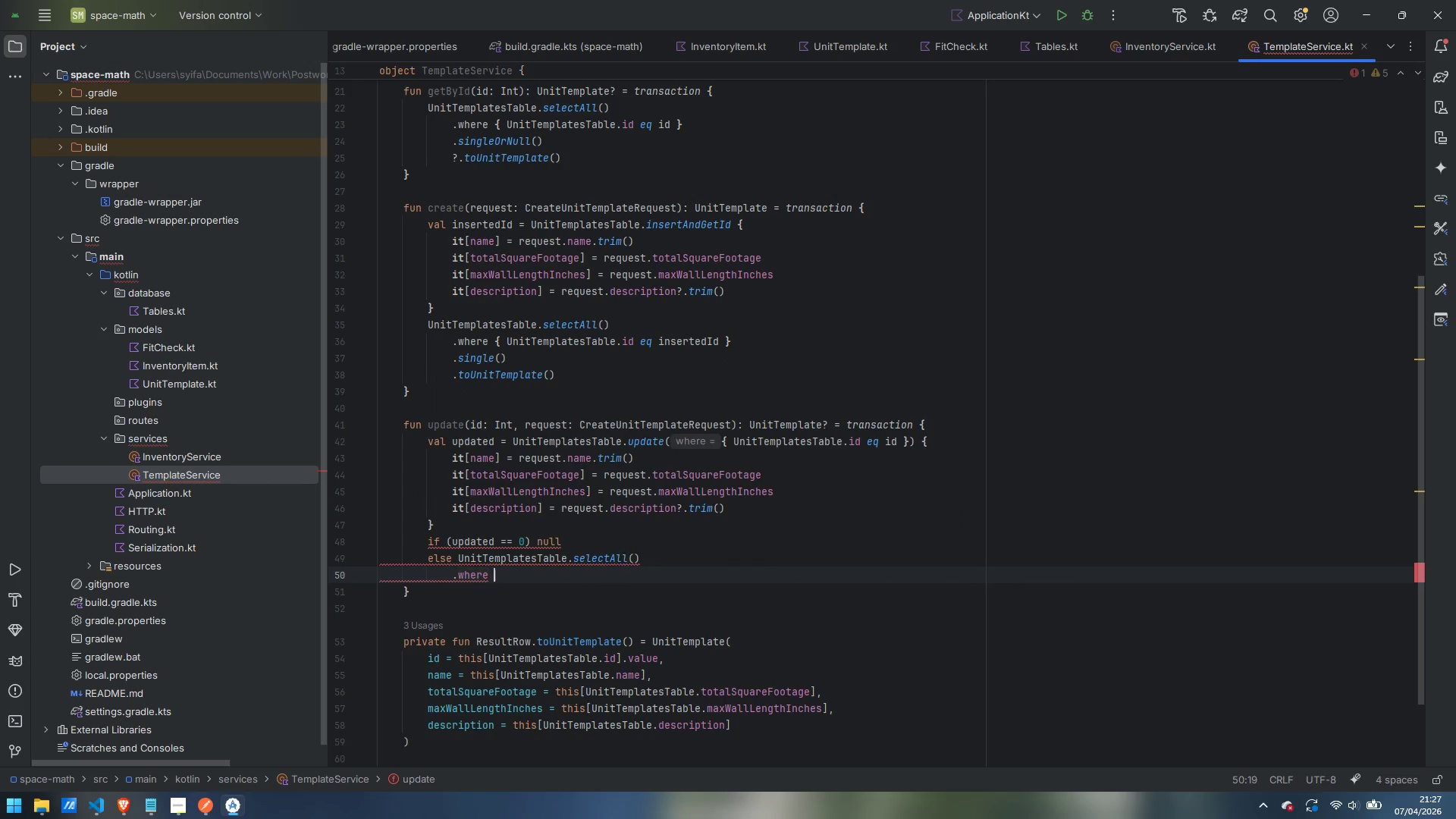 
key(Space)
 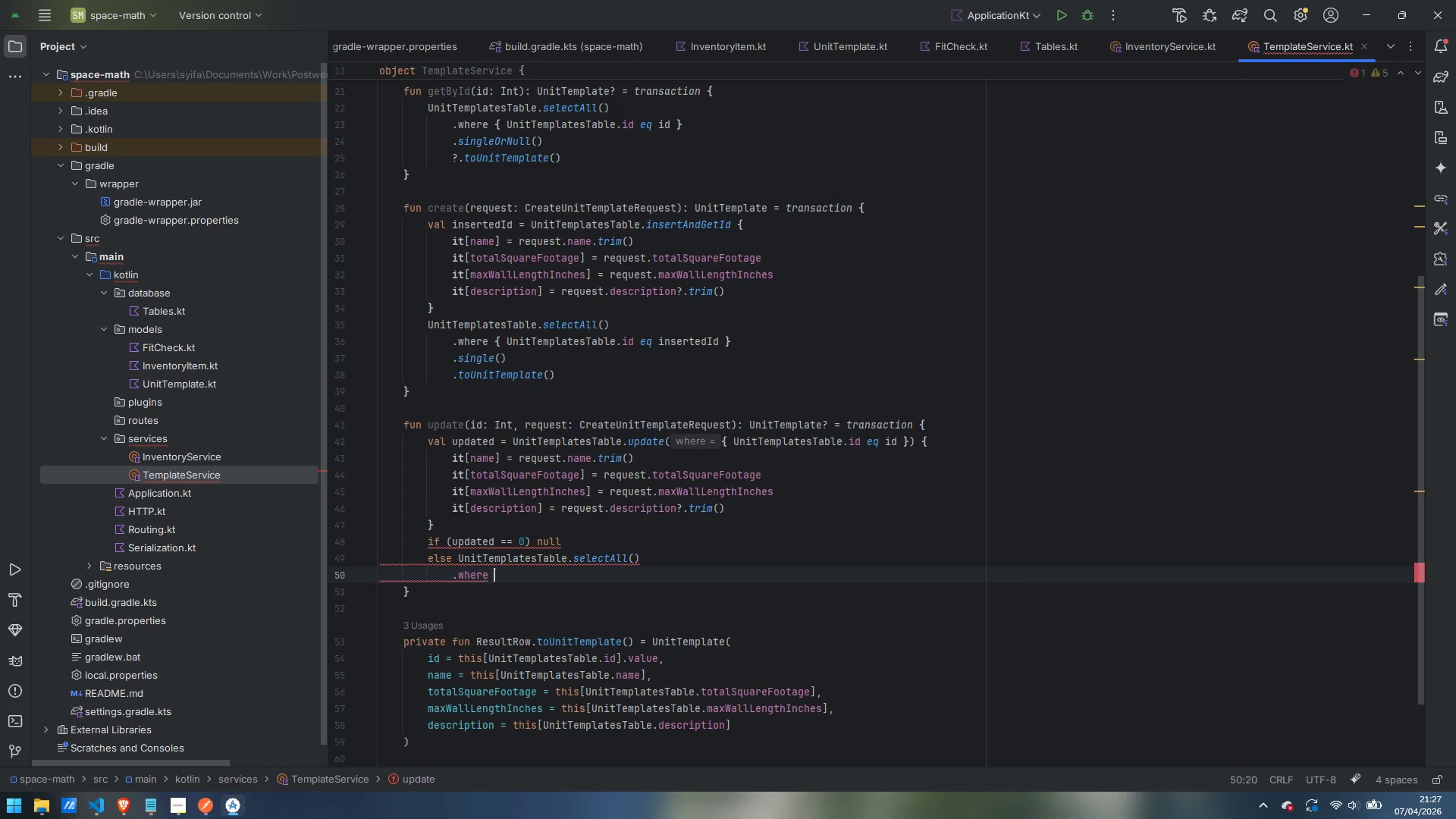 
key(Shift+BracketLeft)
 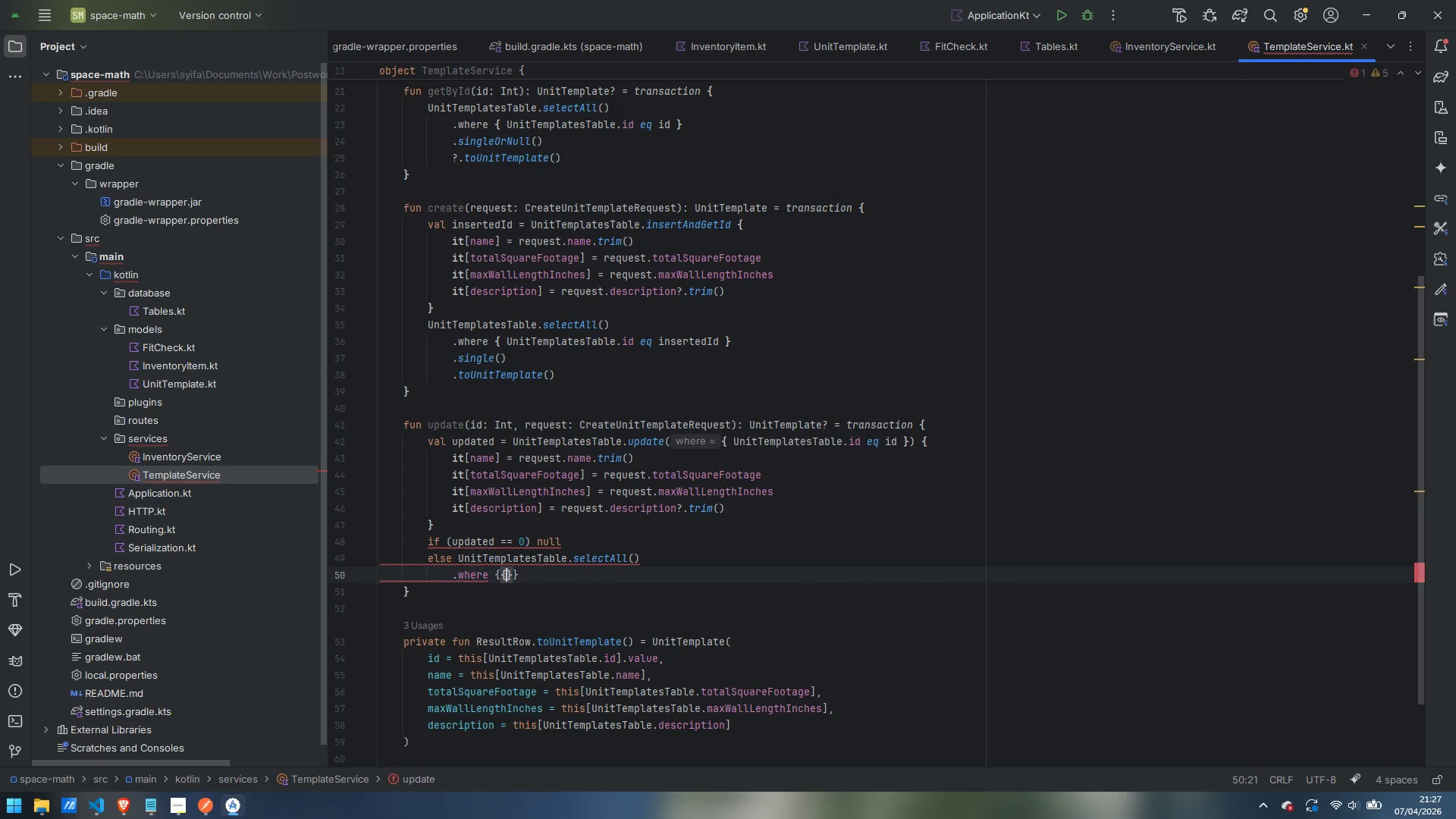 
key(Shift+BracketLeft)
 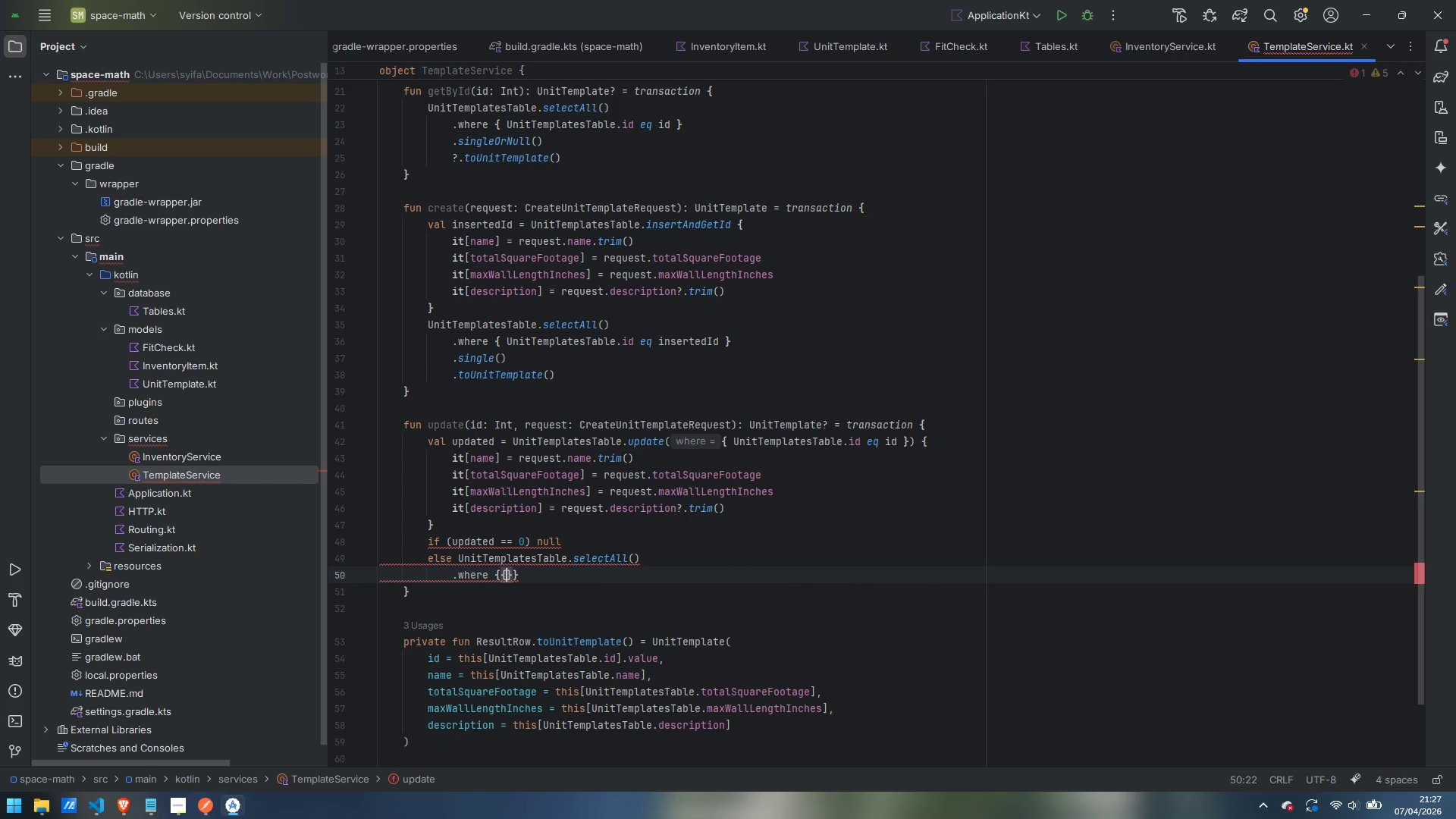 
key(Backspace)
 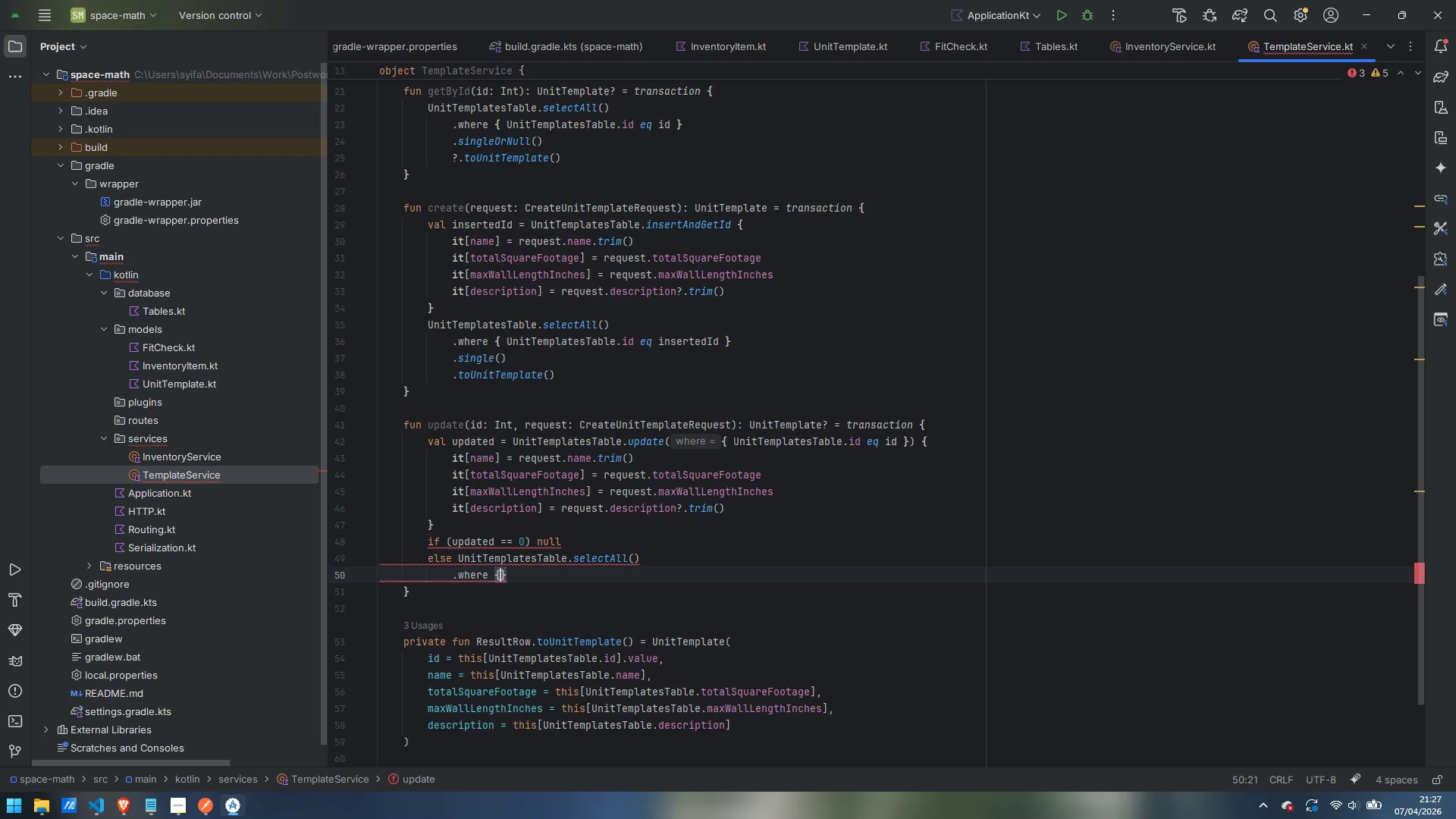 
key(Space)
 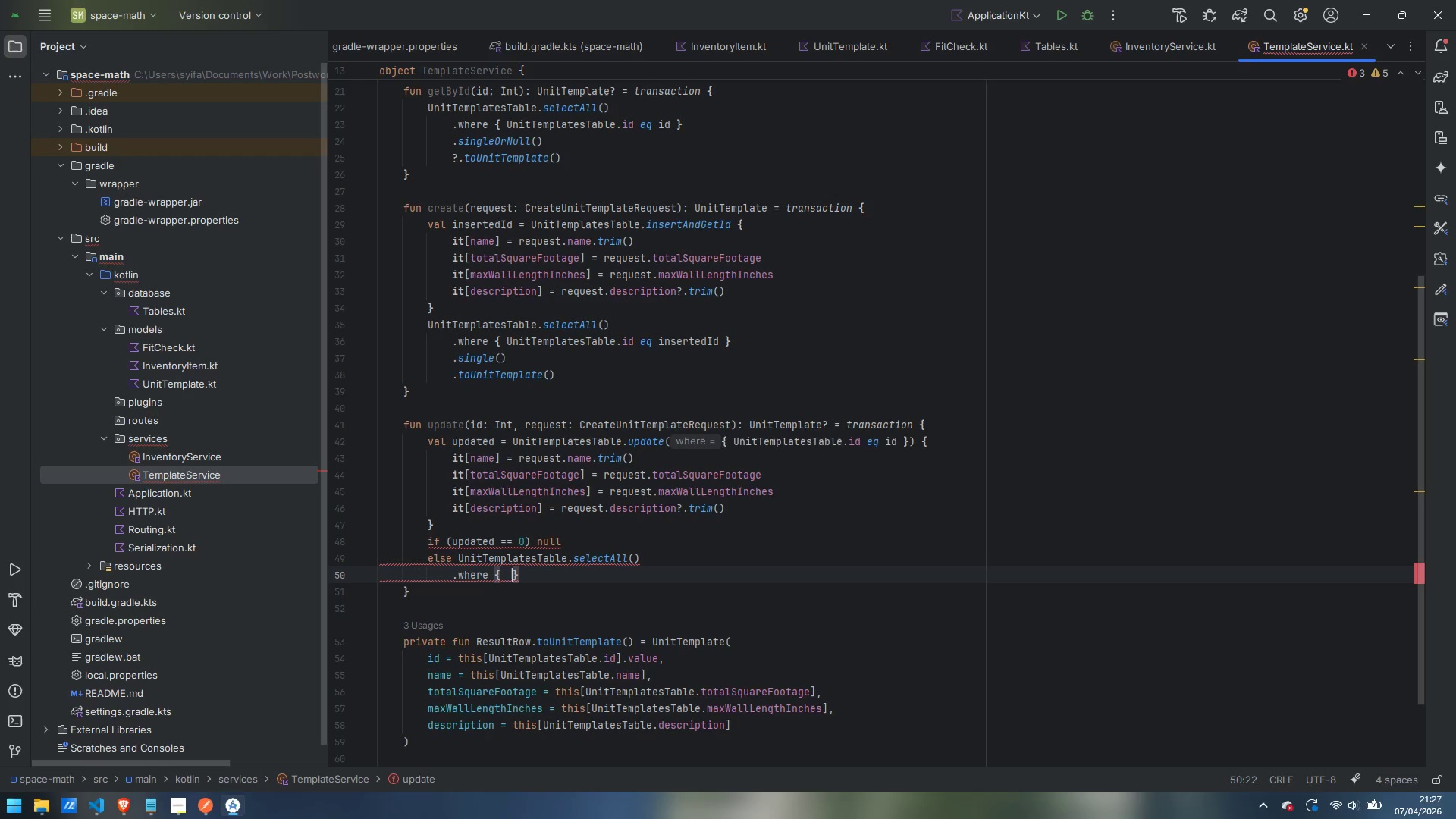 
key(Space)
 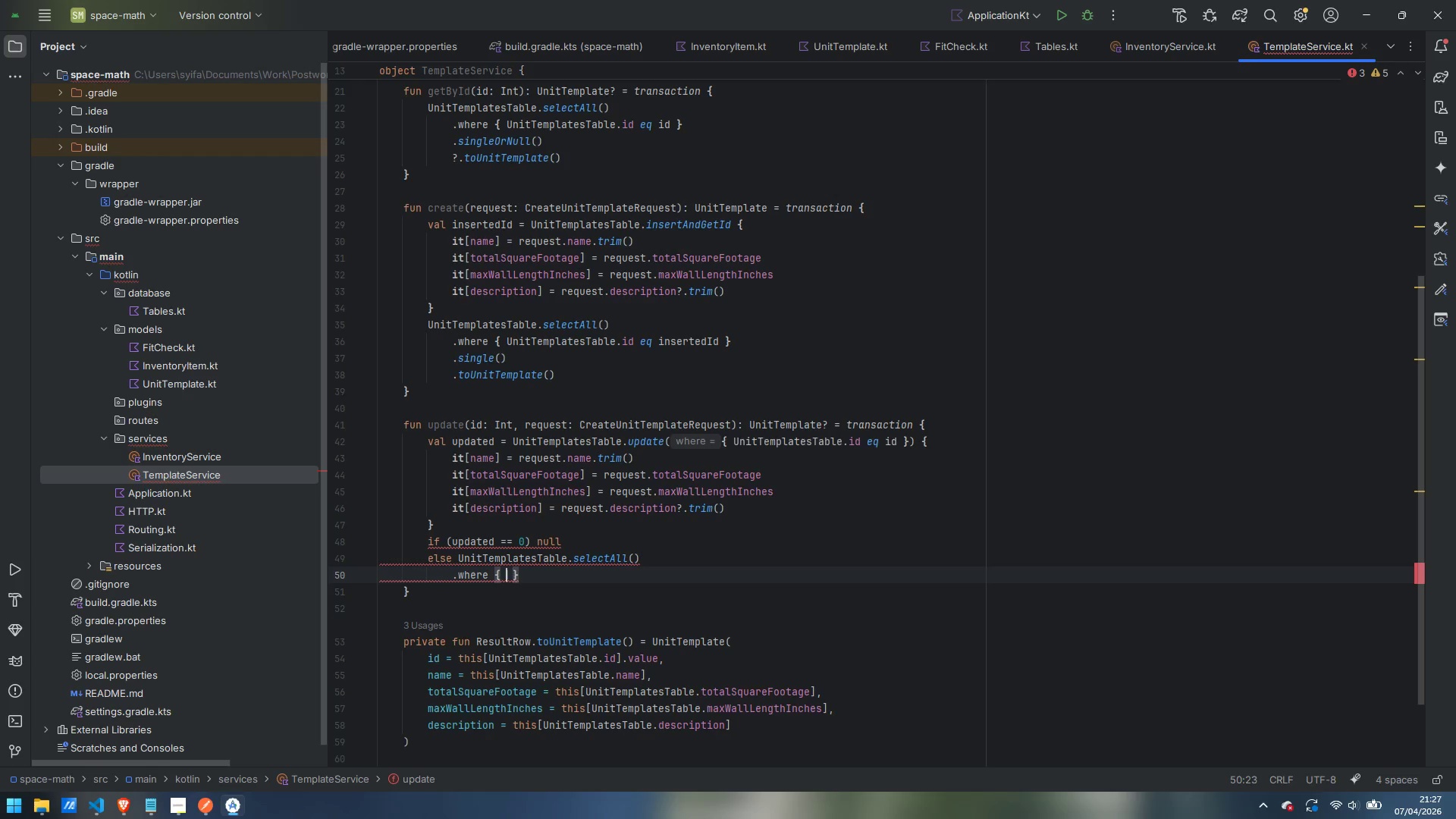 
key(ArrowLeft)
 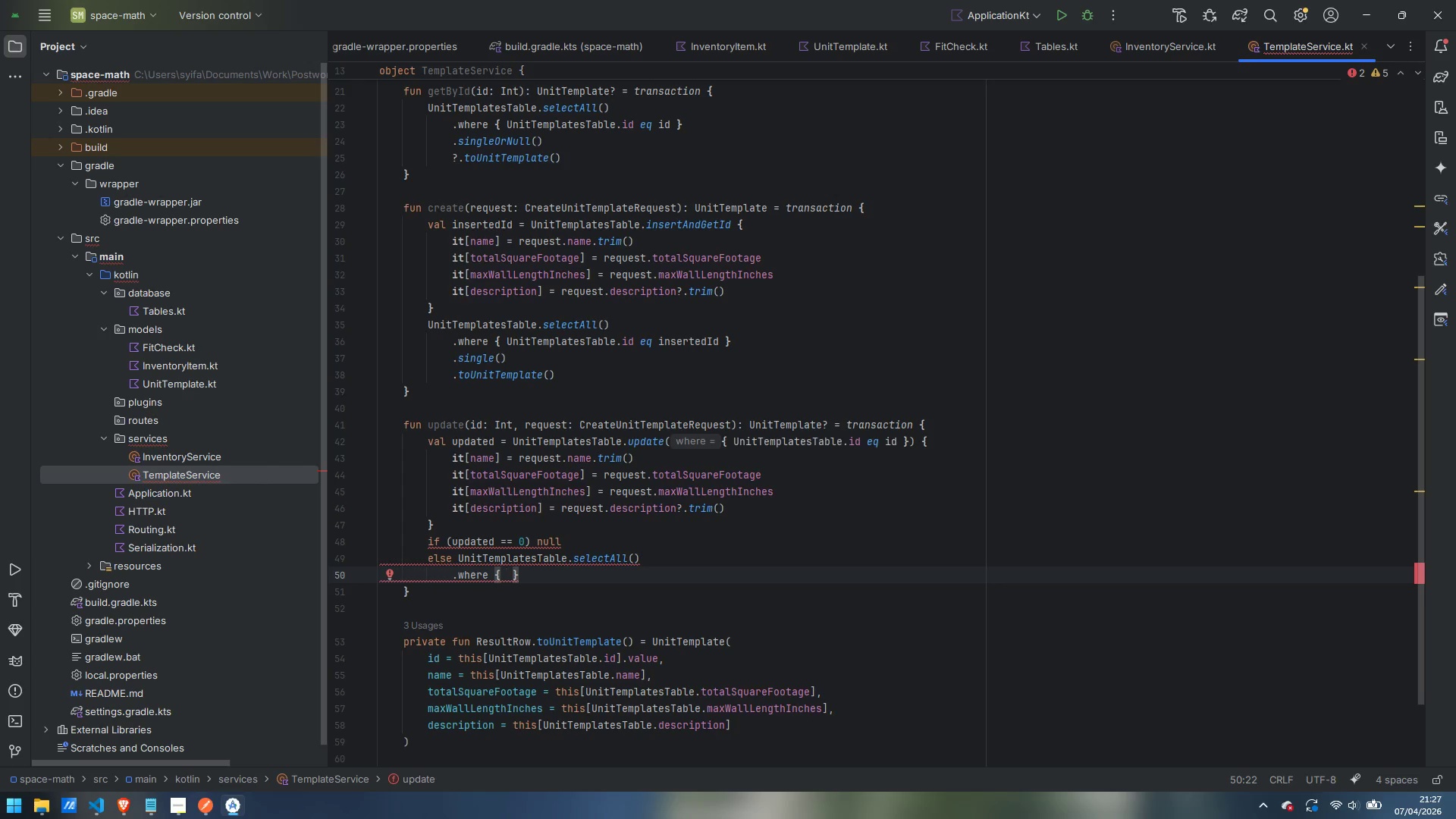 
type(UnitTemplatesTale)
key(Backspace)
key(Backspace)
type(ble)
 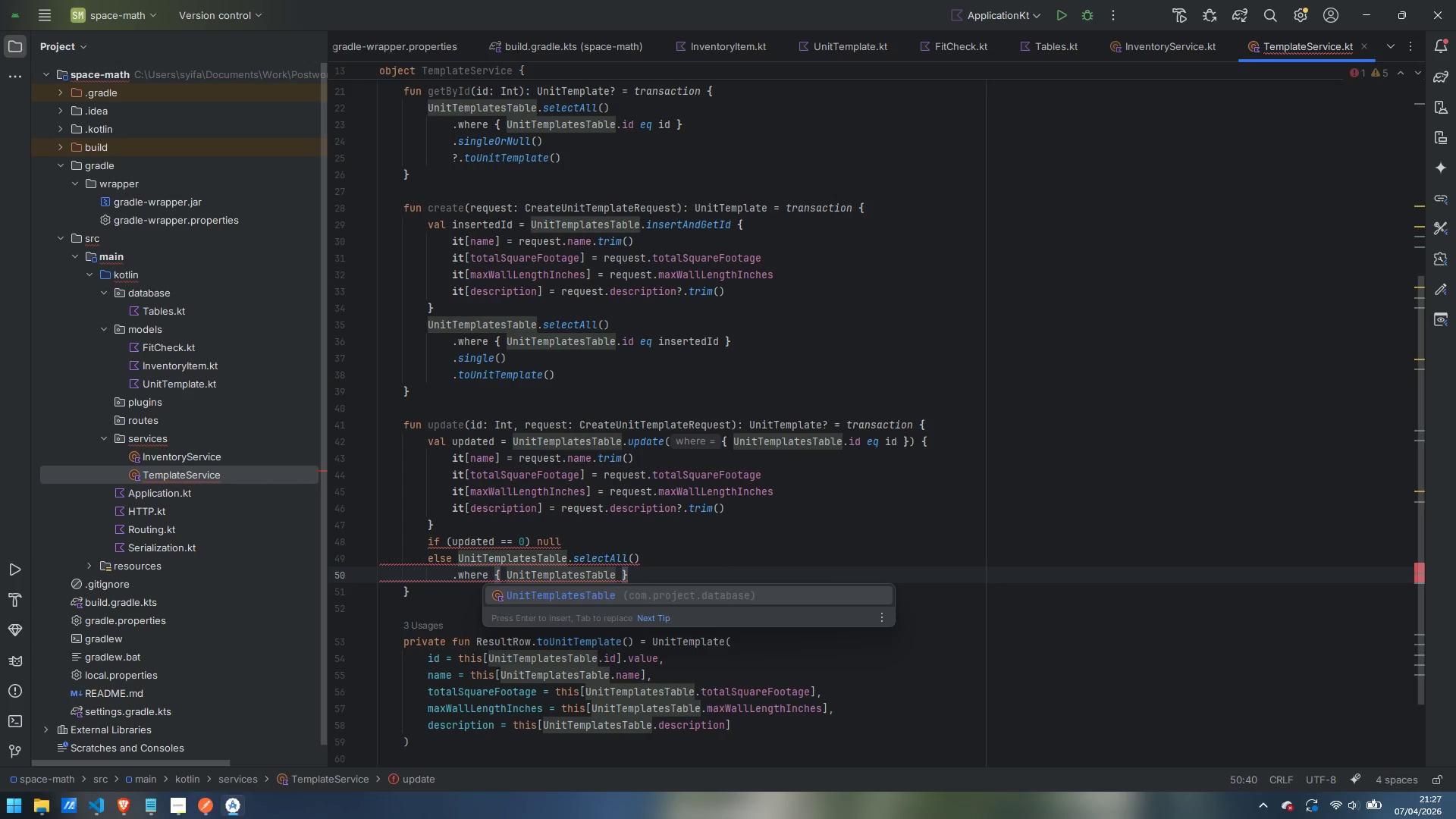 
type(.id eq id)
 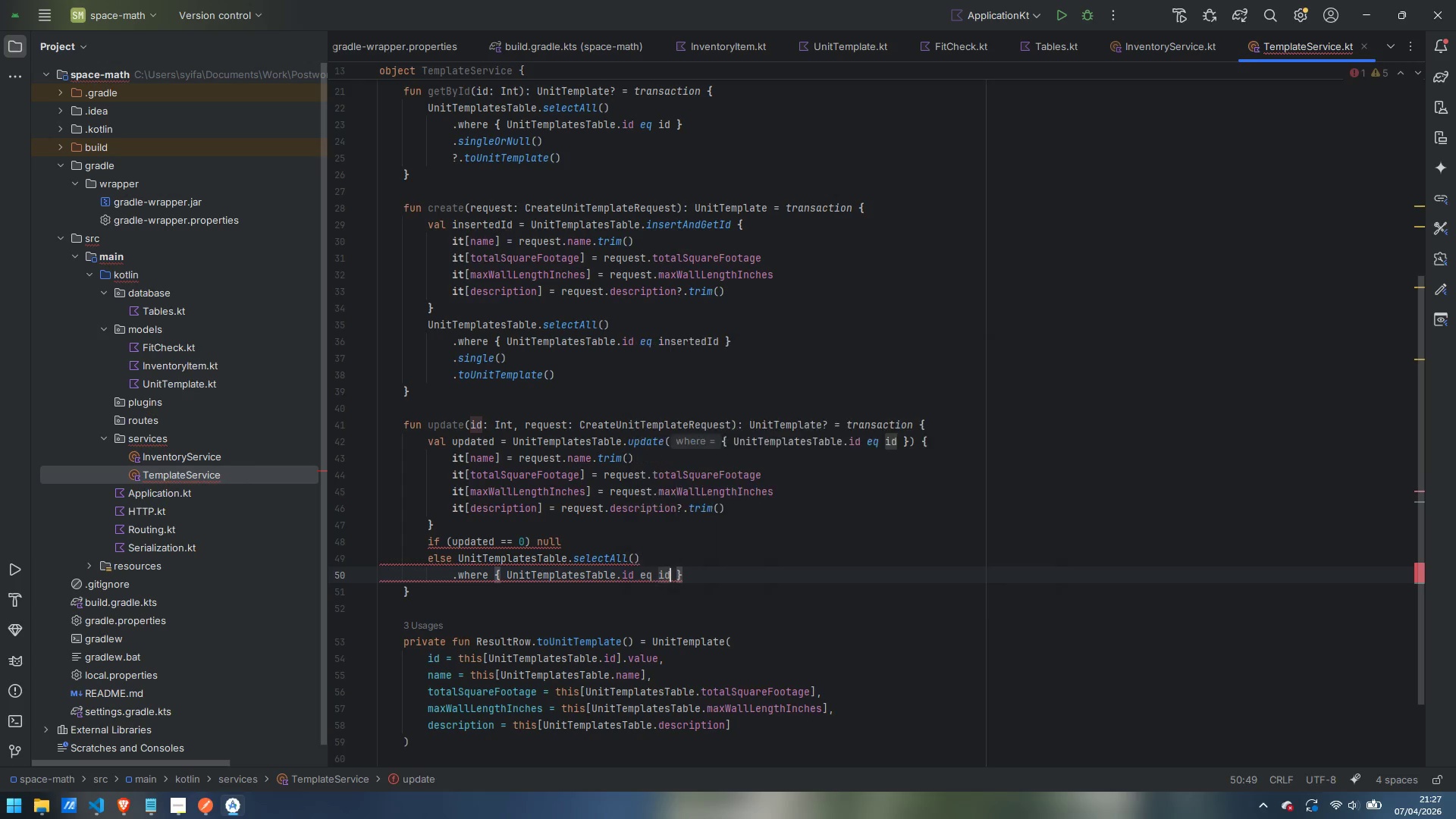 
key(ArrowRight)
 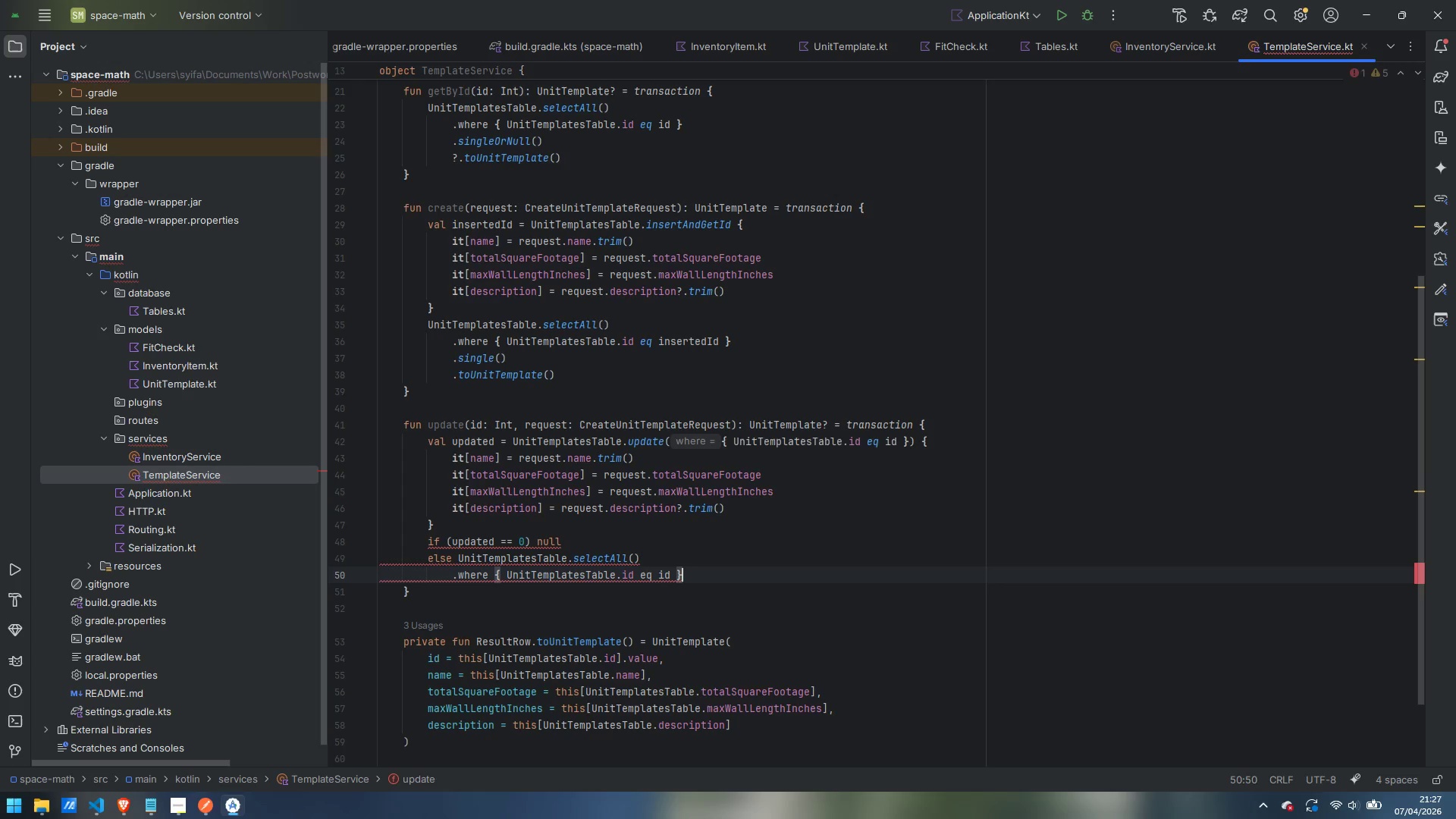 
key(ArrowRight)
 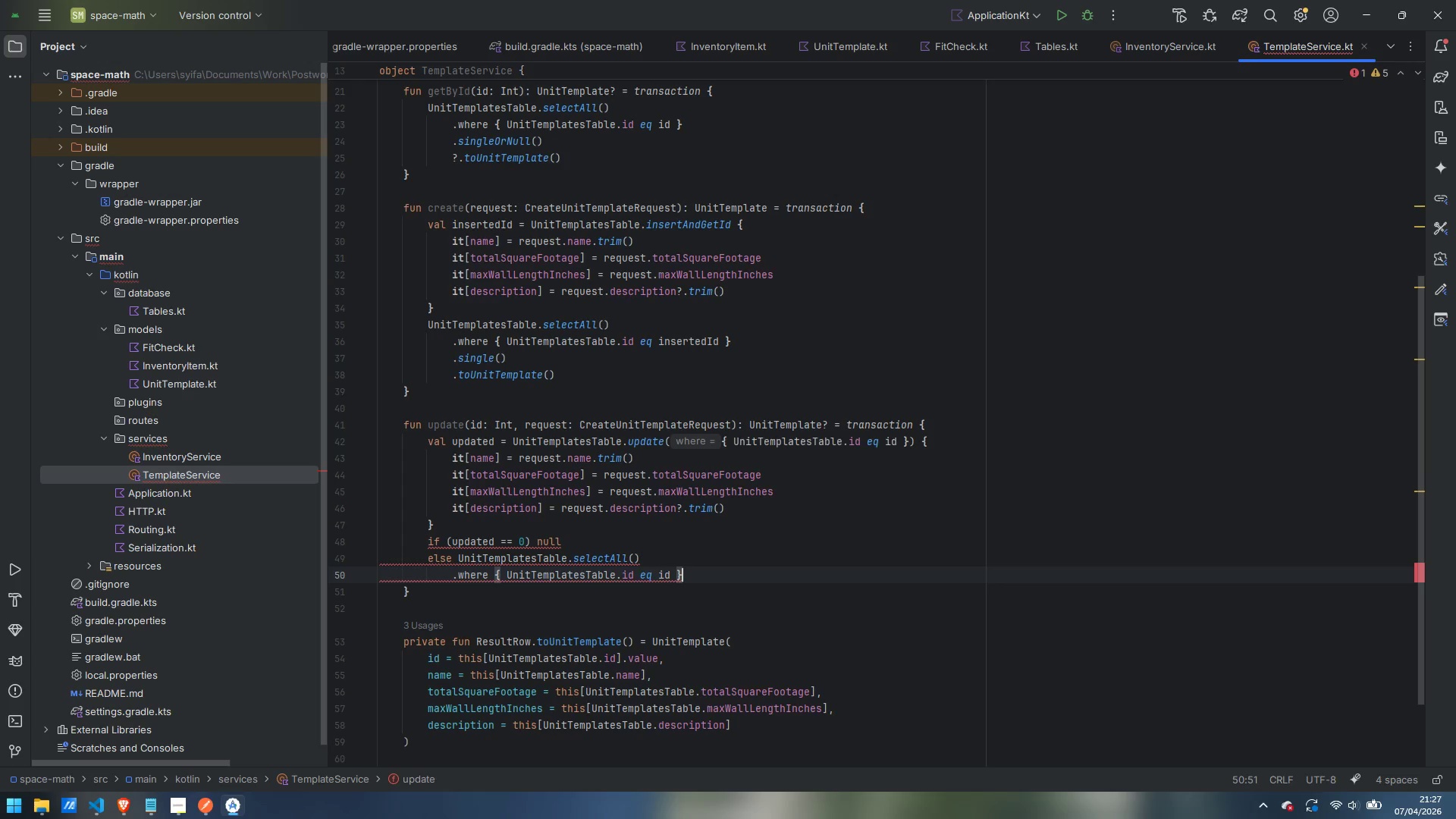 
key(Enter)
 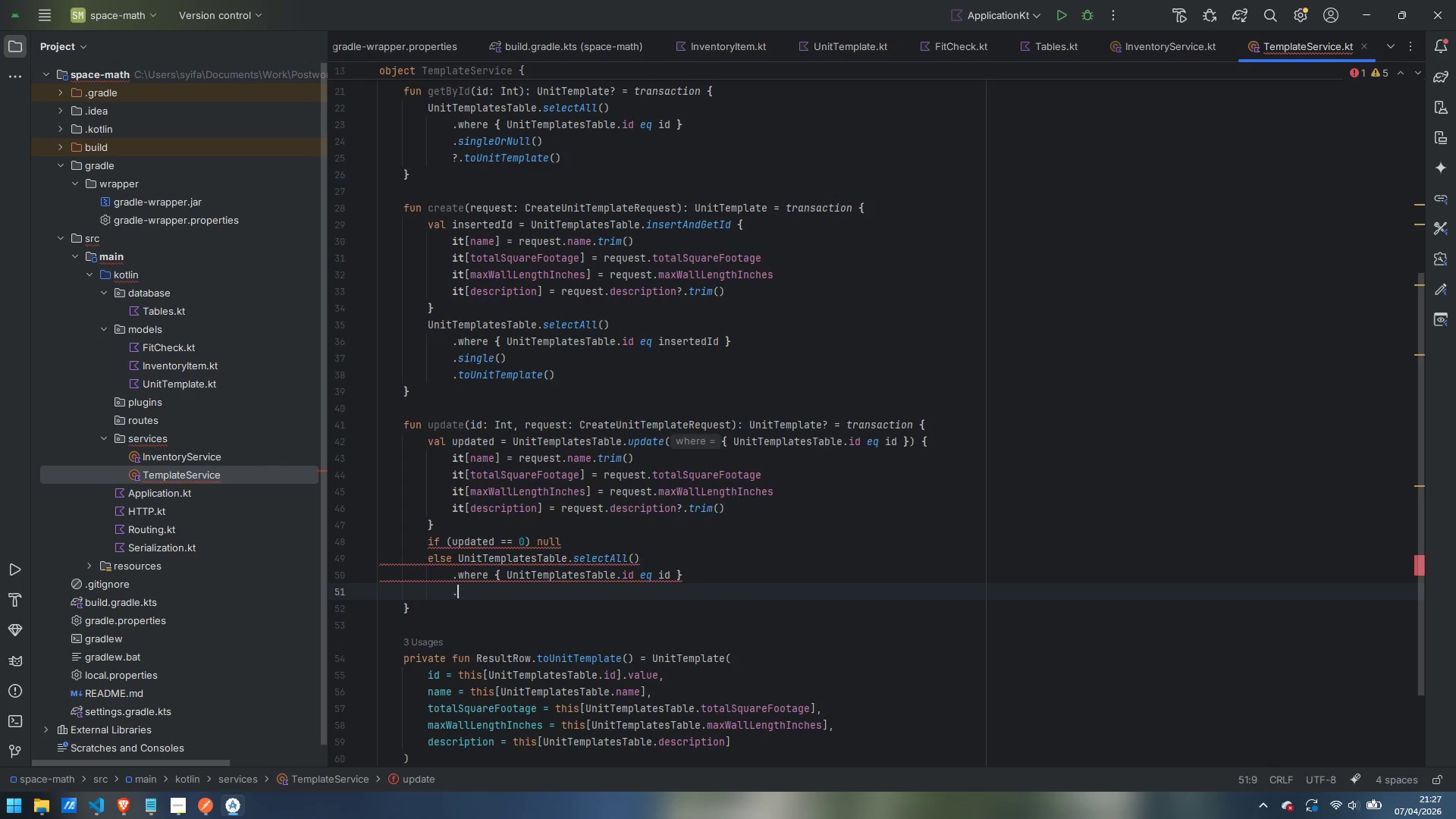 
type(.single)
 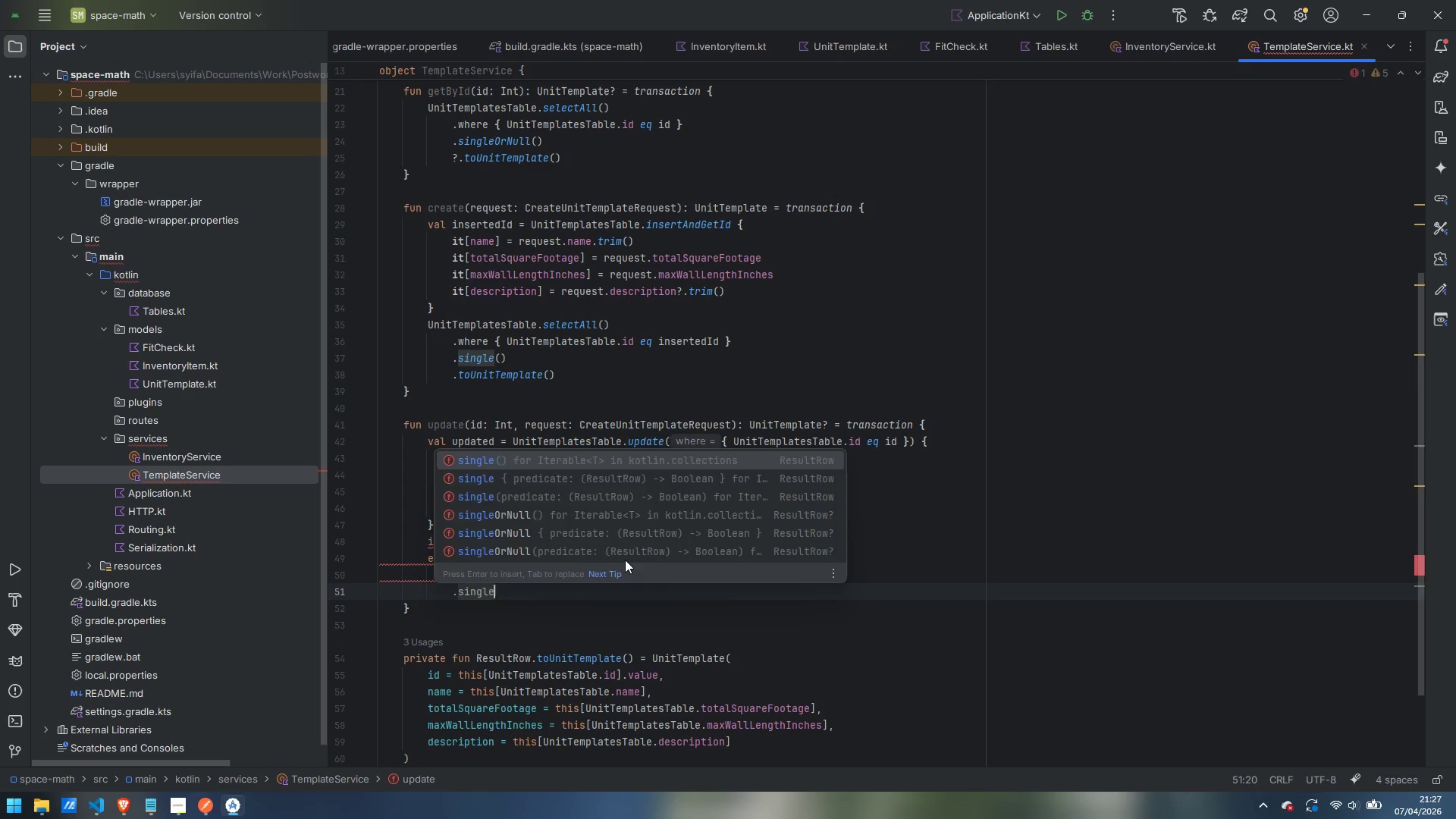 
key(Enter)
 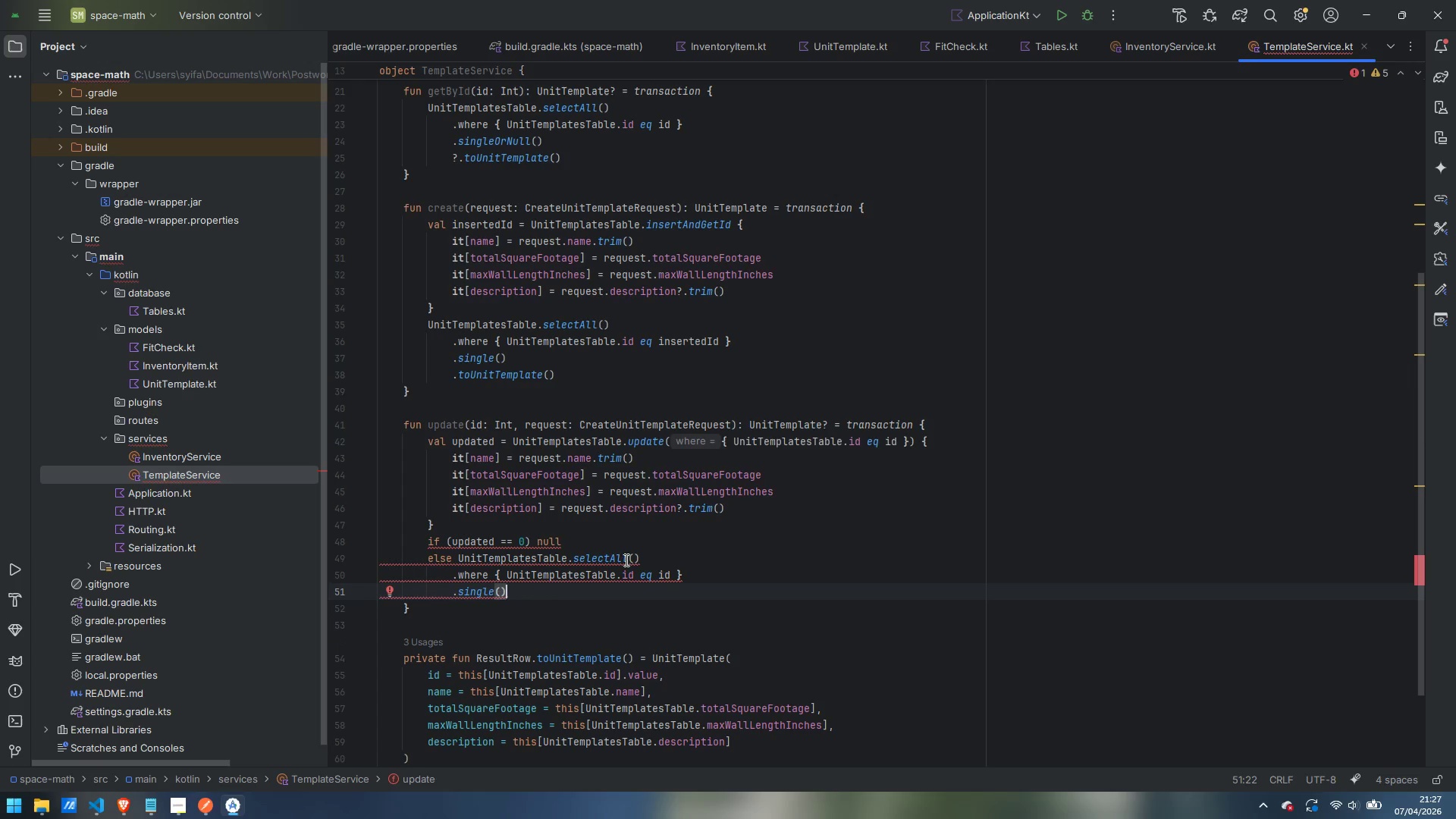 
key(Enter)
 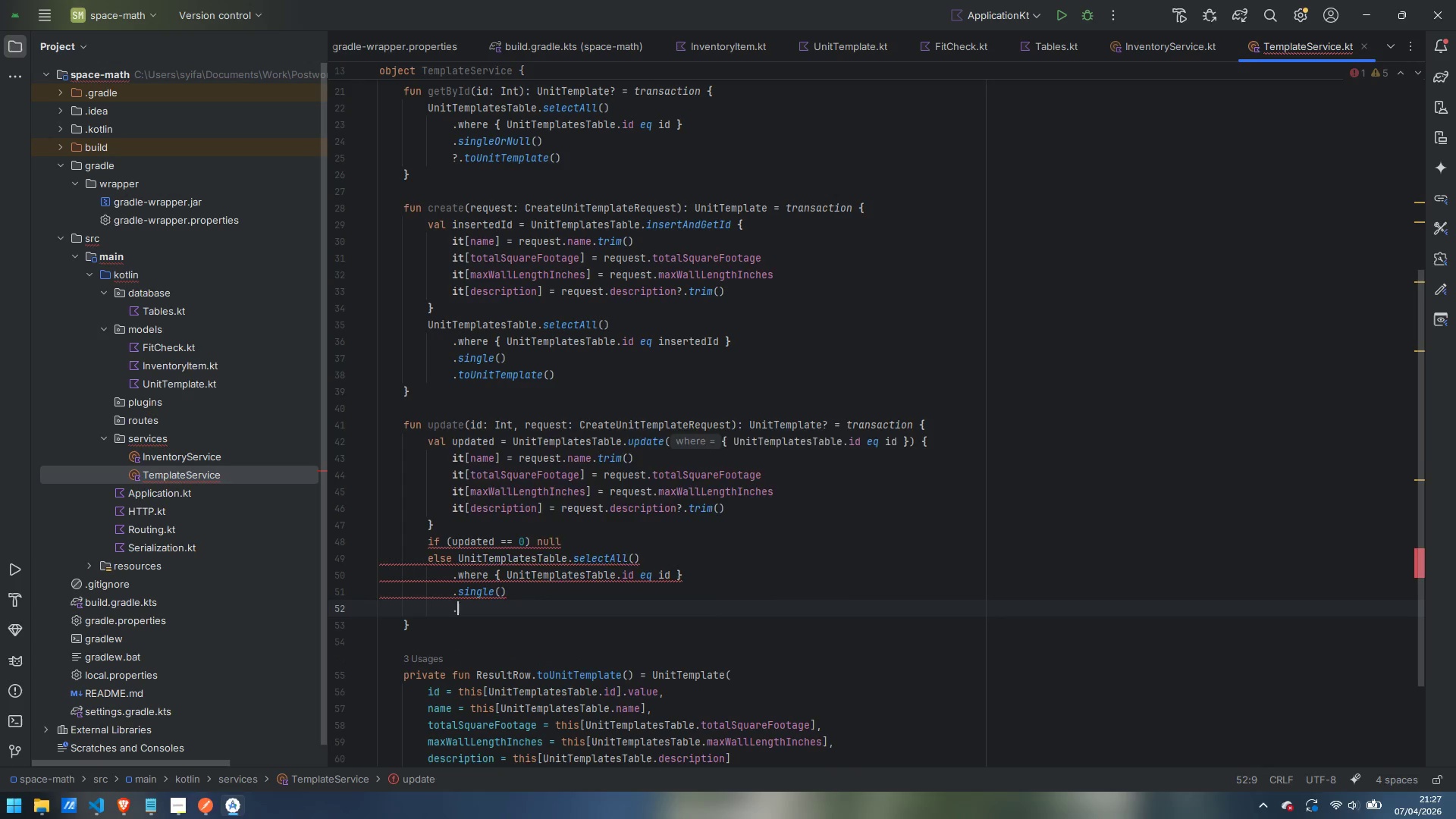 
type(.toUnitTemplate)
 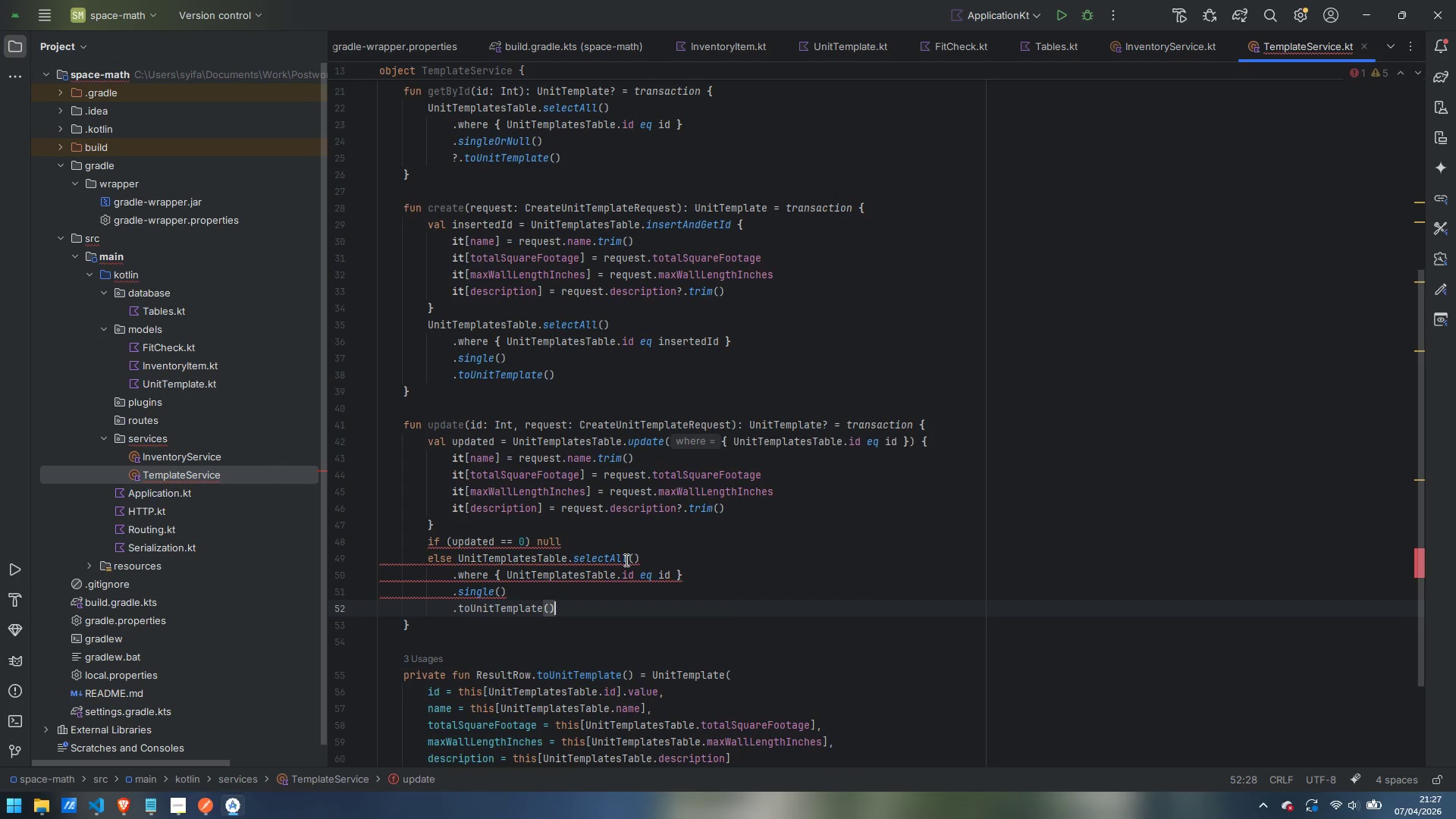 
key(Enter)
 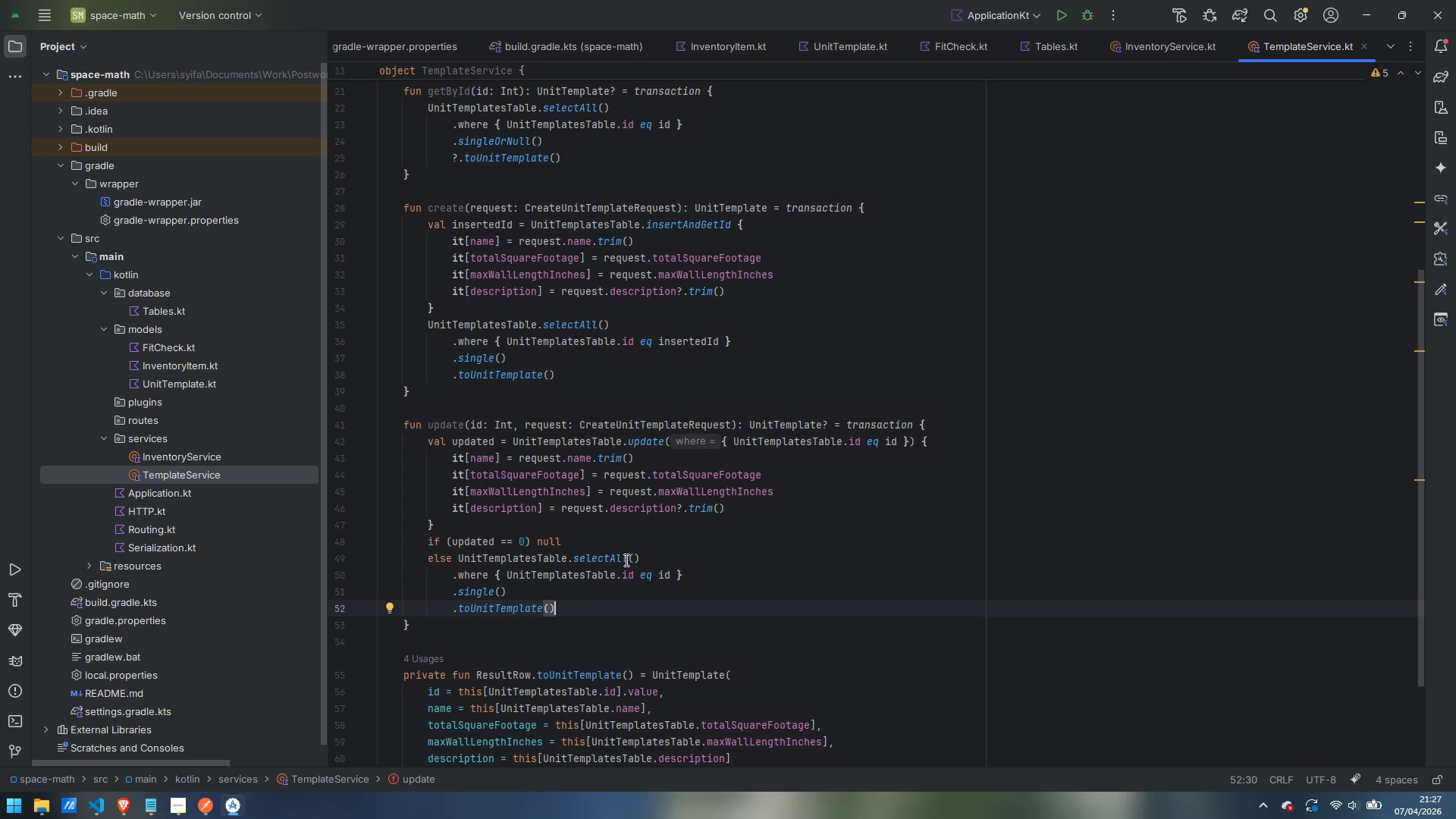 
key(ArrowDown)
 